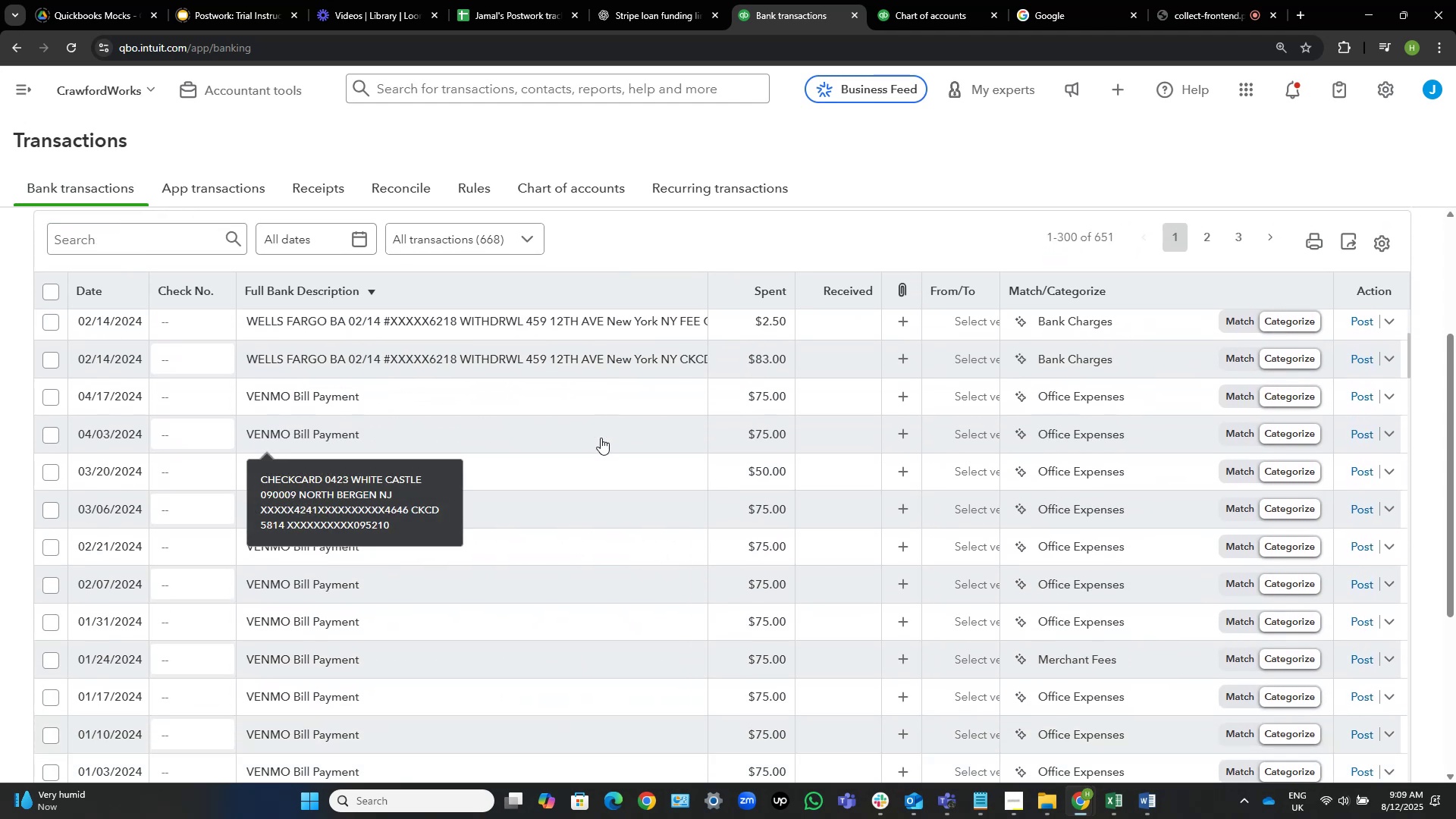 
scroll: coordinate [601, 438], scroll_direction: up, amount: 3.0
 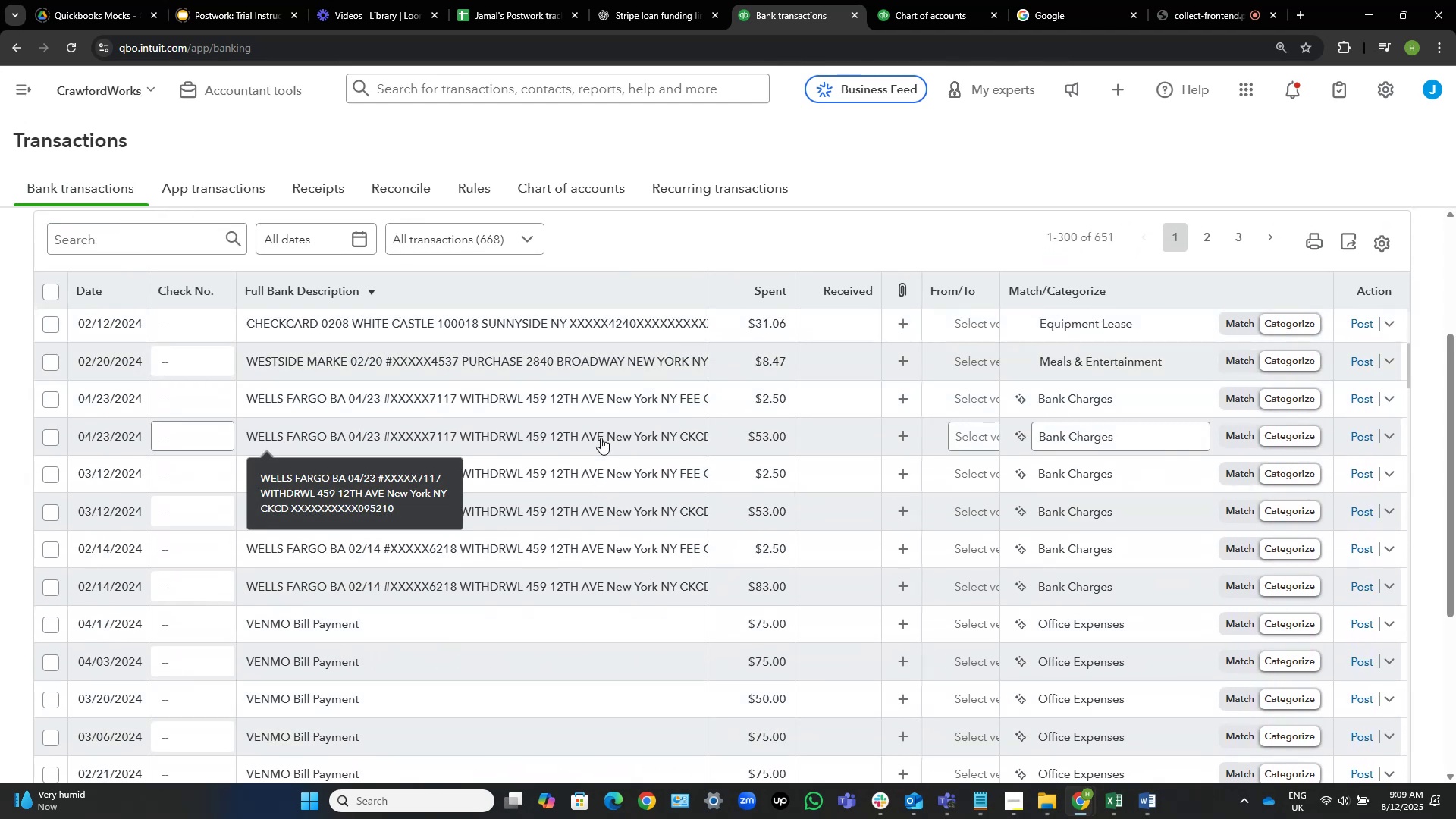 
scroll: coordinate [608, 482], scroll_direction: down, amount: 19.0
 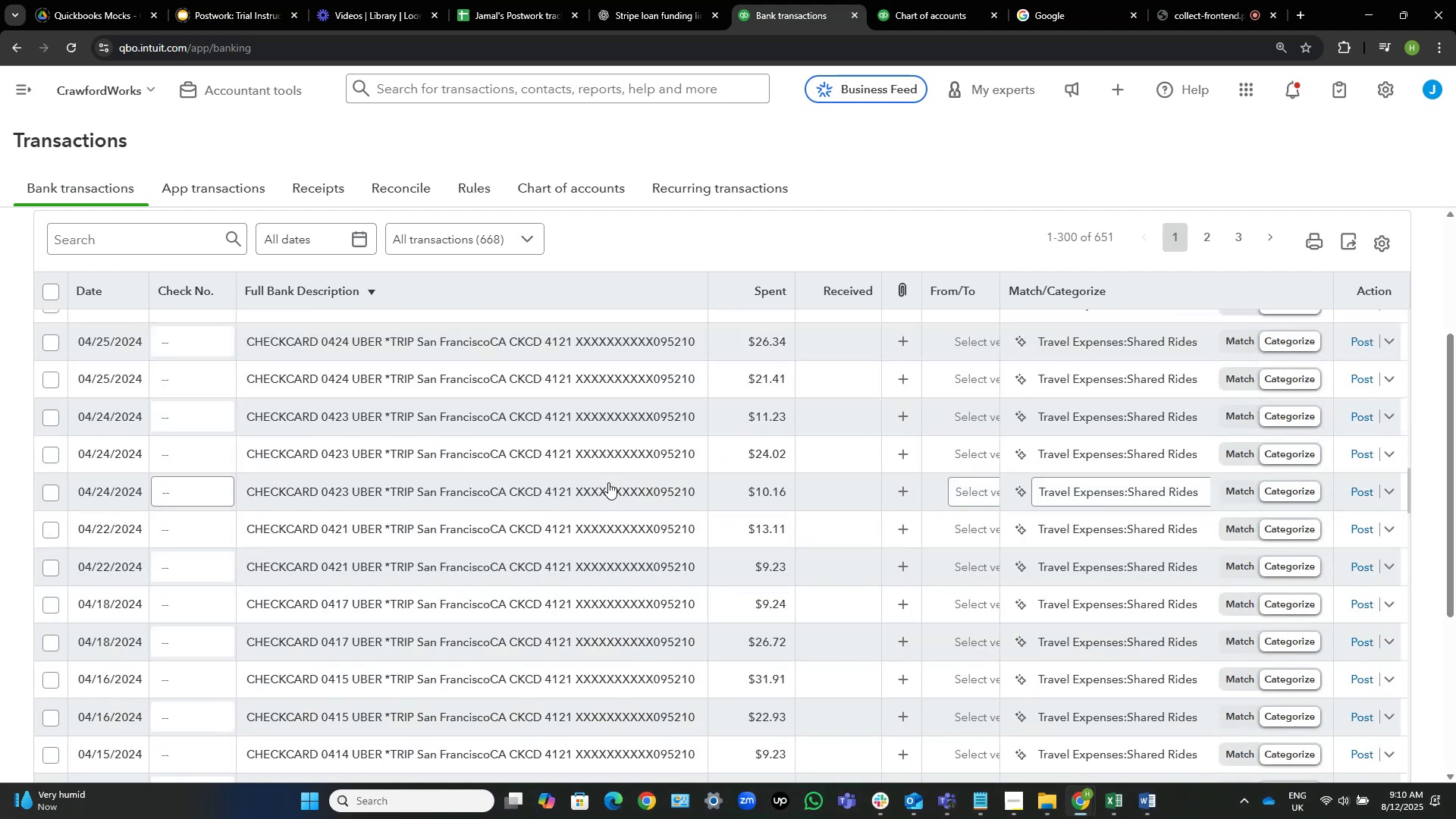 
scroll: coordinate [789, 240], scroll_direction: up, amount: 45.0
 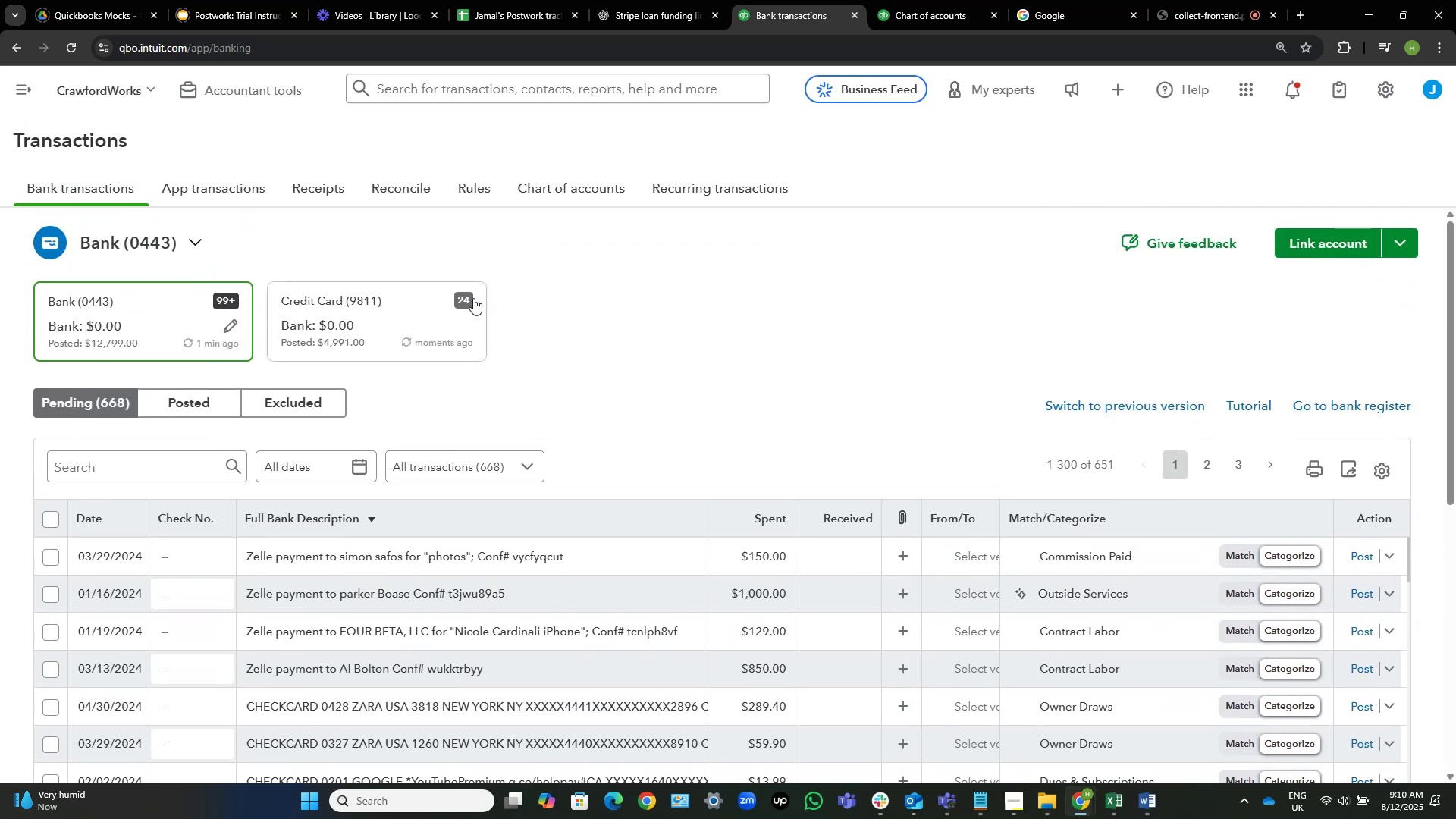 
left_click([376, 318])
 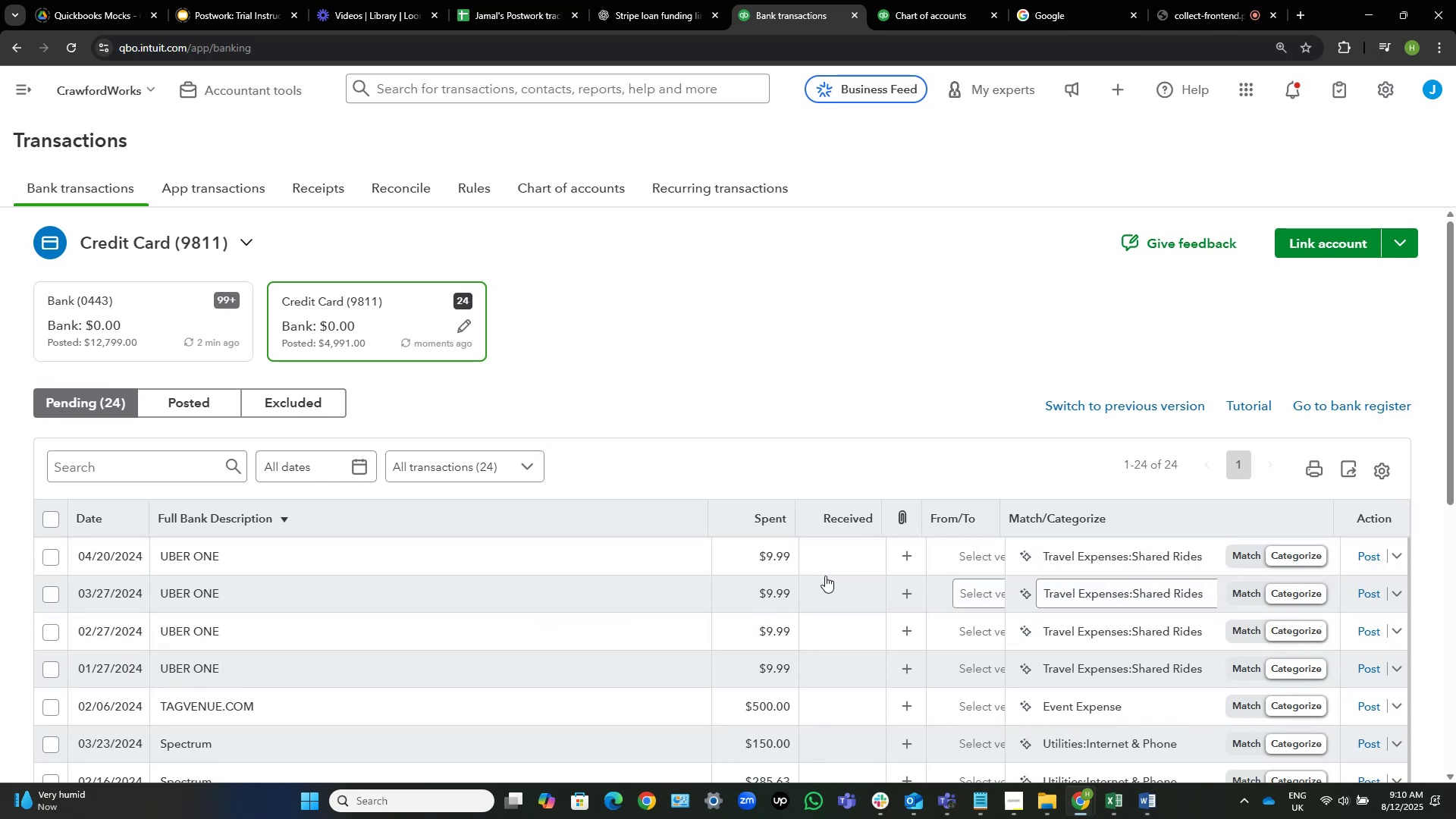 
wait(14.87)
 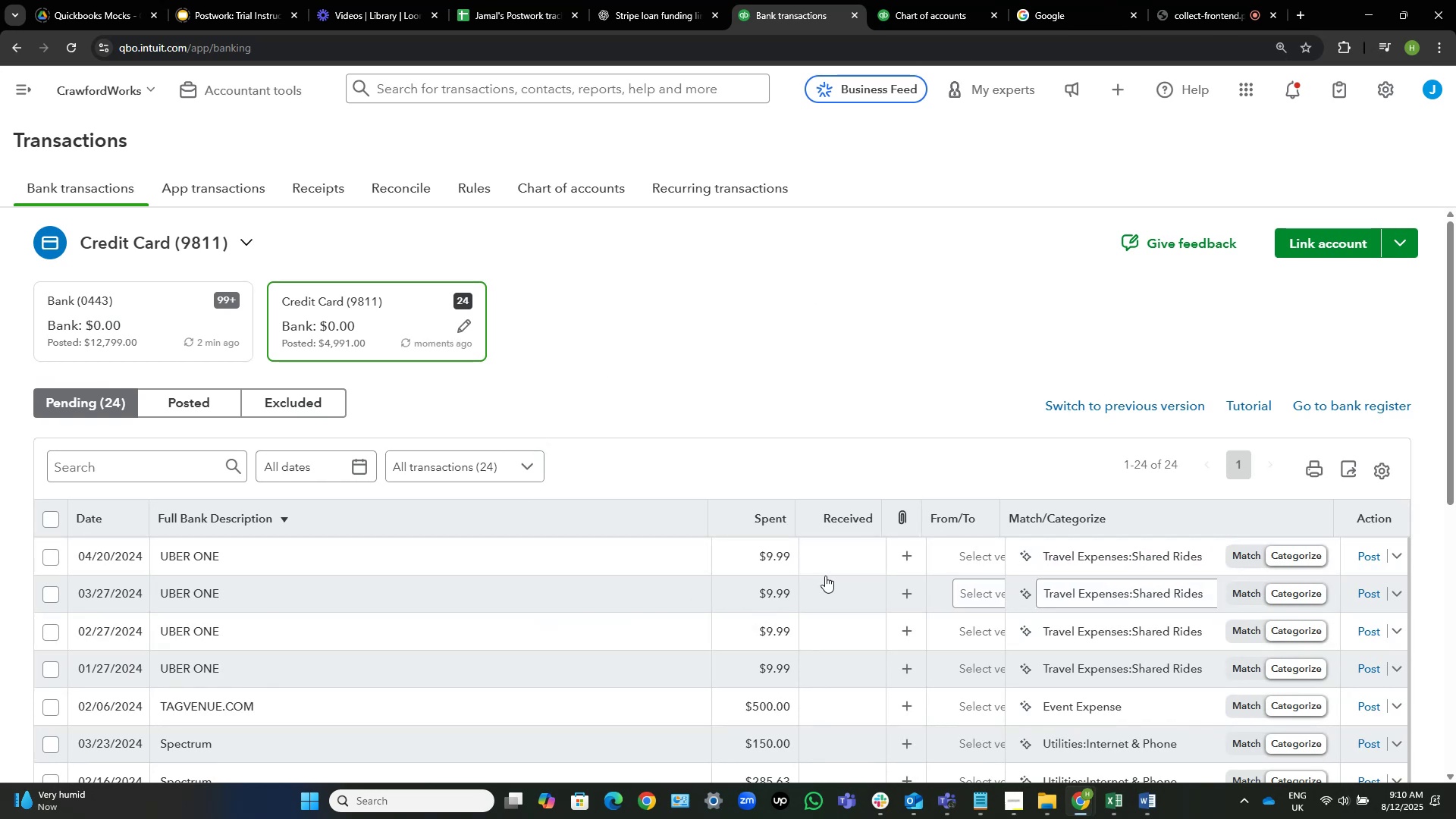 
left_click([980, 554])
 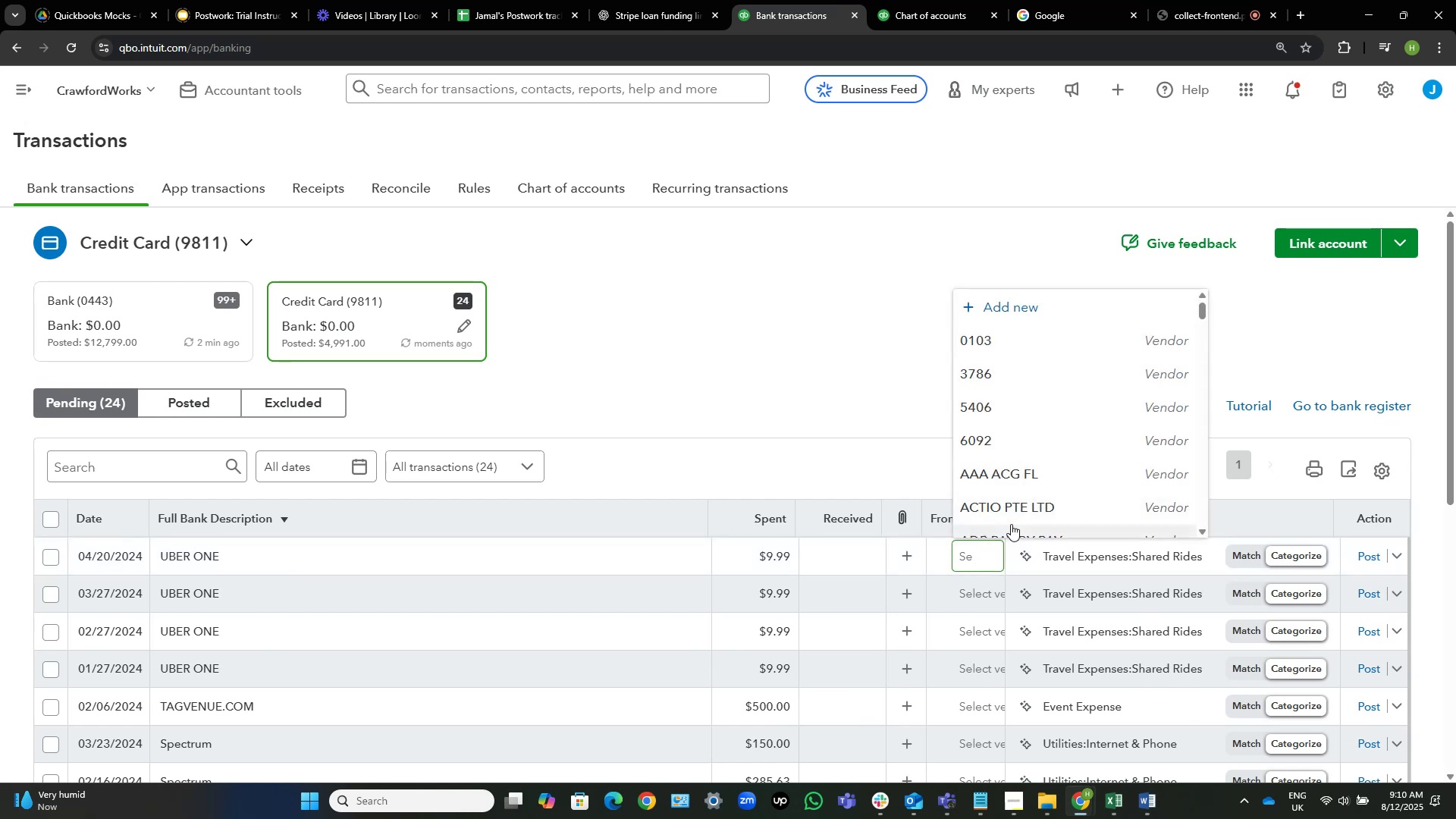 
wait(8.82)
 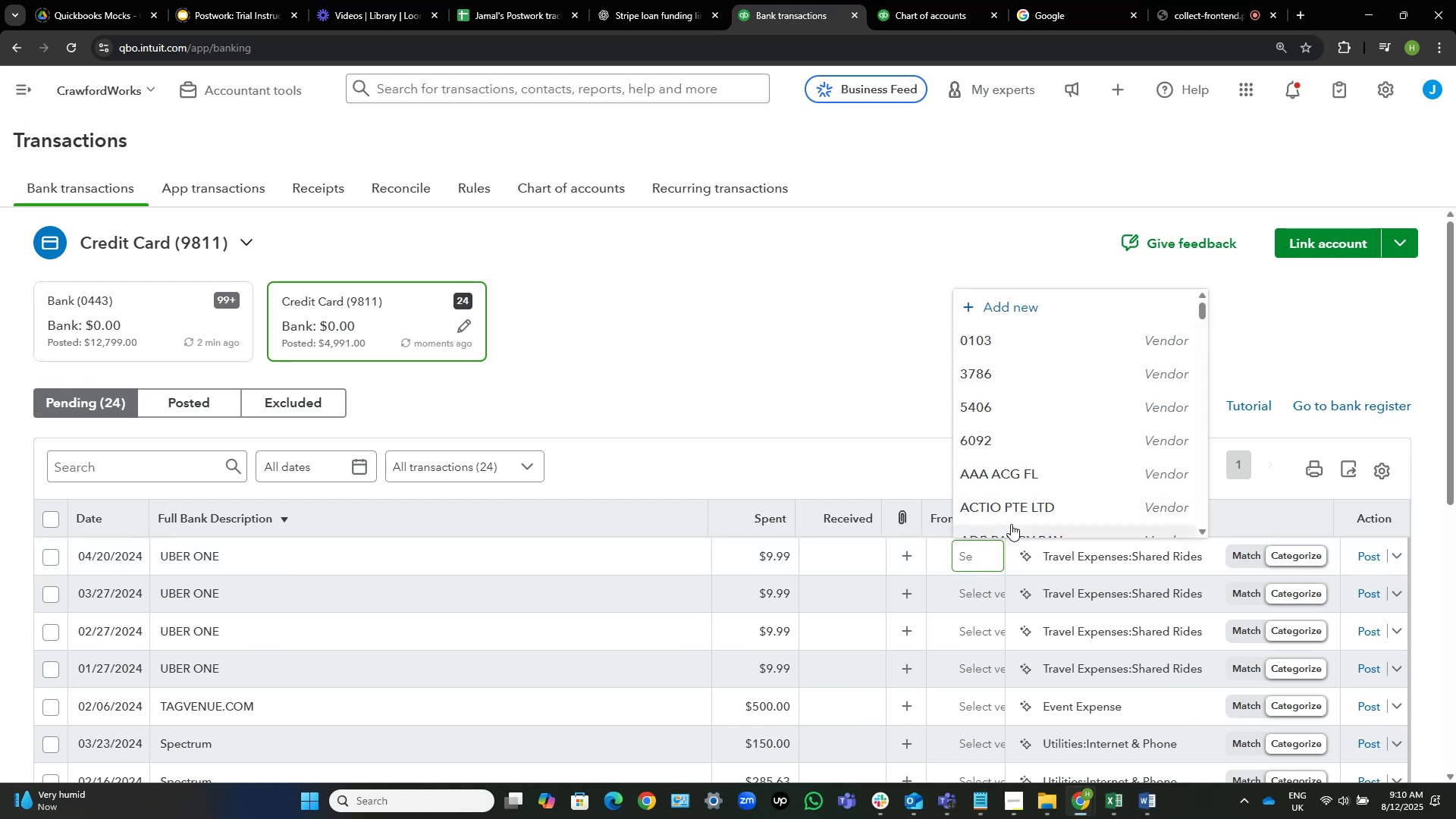 
scroll: coordinate [752, 389], scroll_direction: down, amount: 2.0
 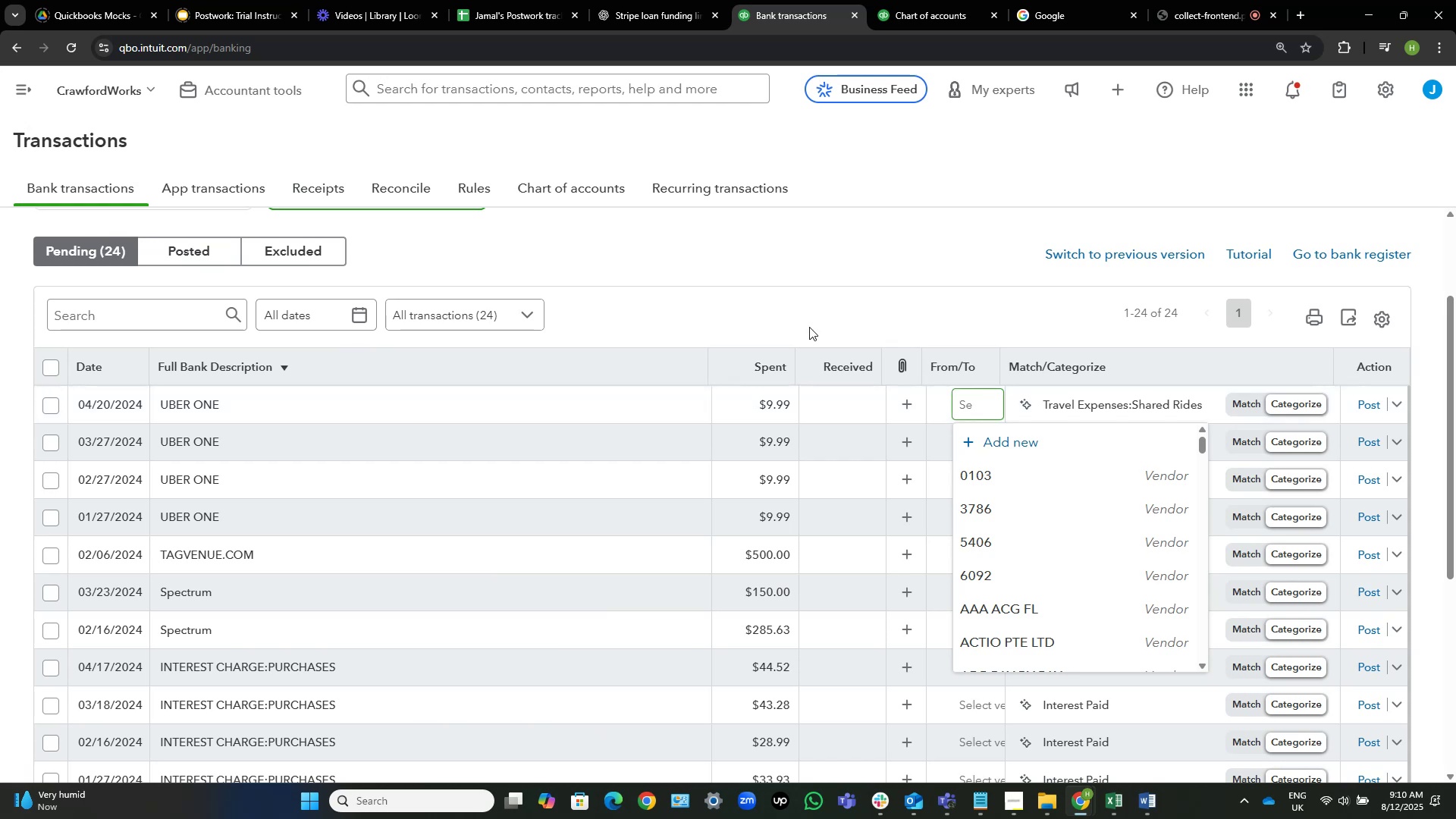 
left_click([856, 278])
 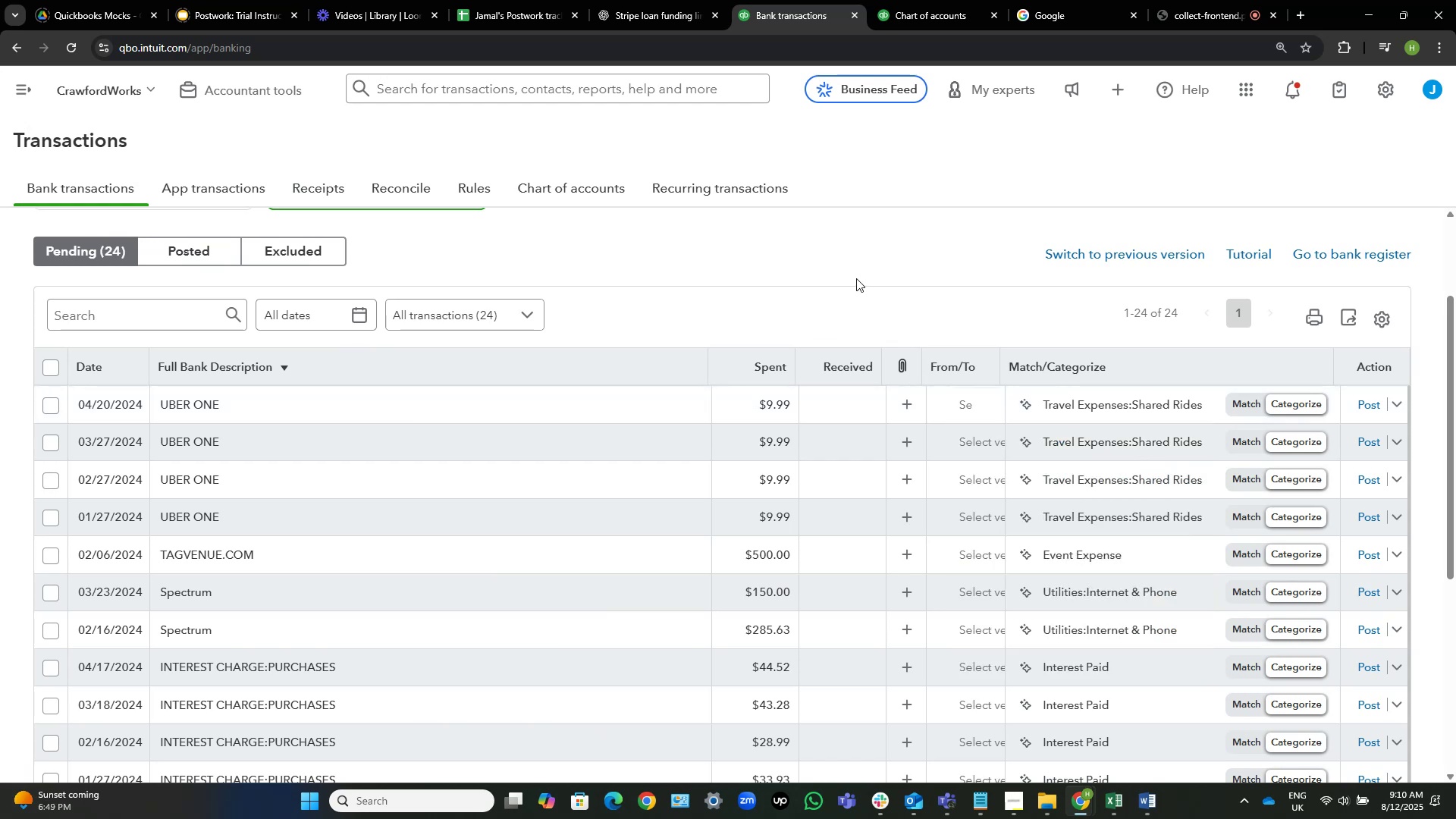 
wait(5.14)
 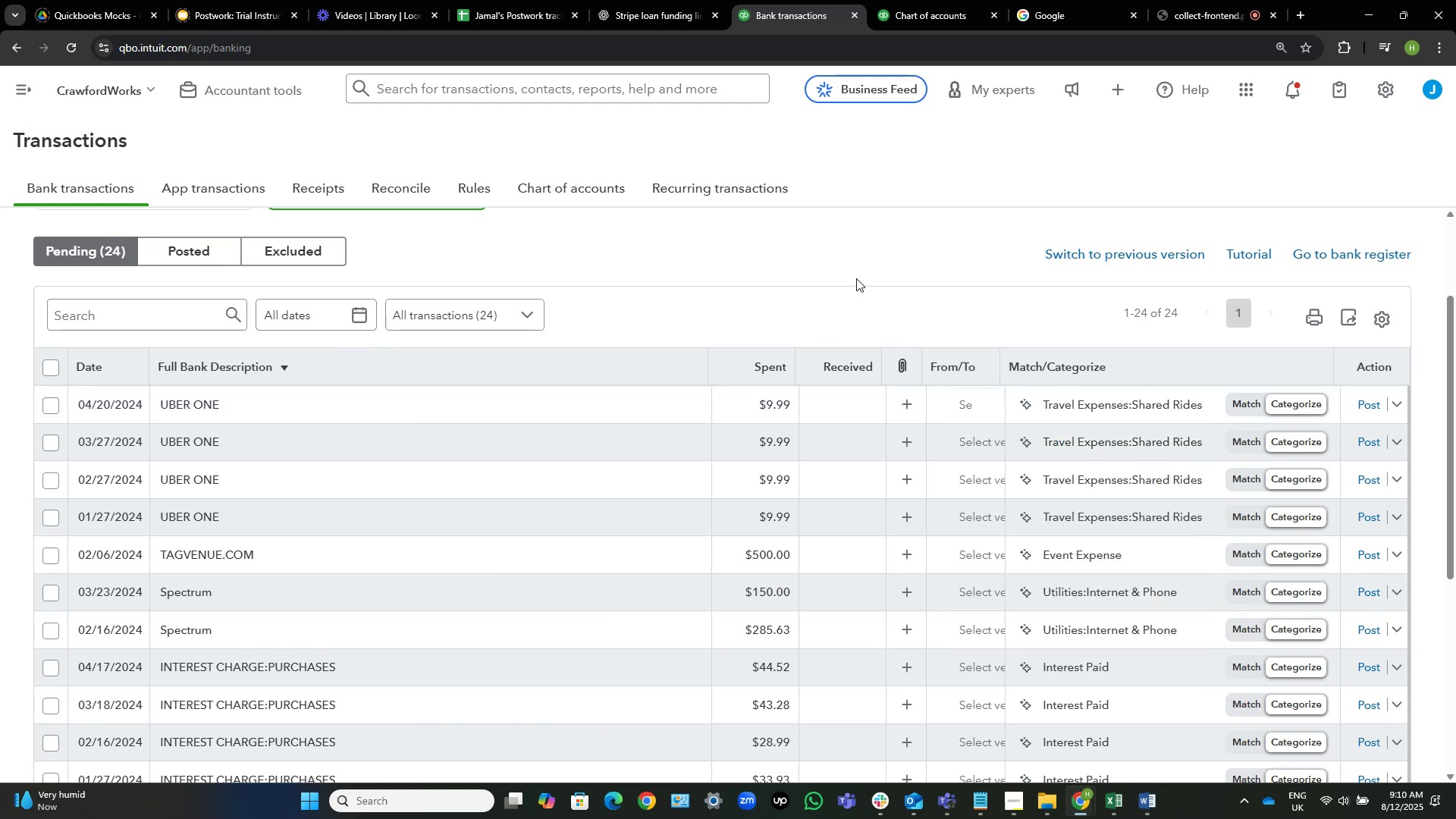 
left_click([425, 594])
 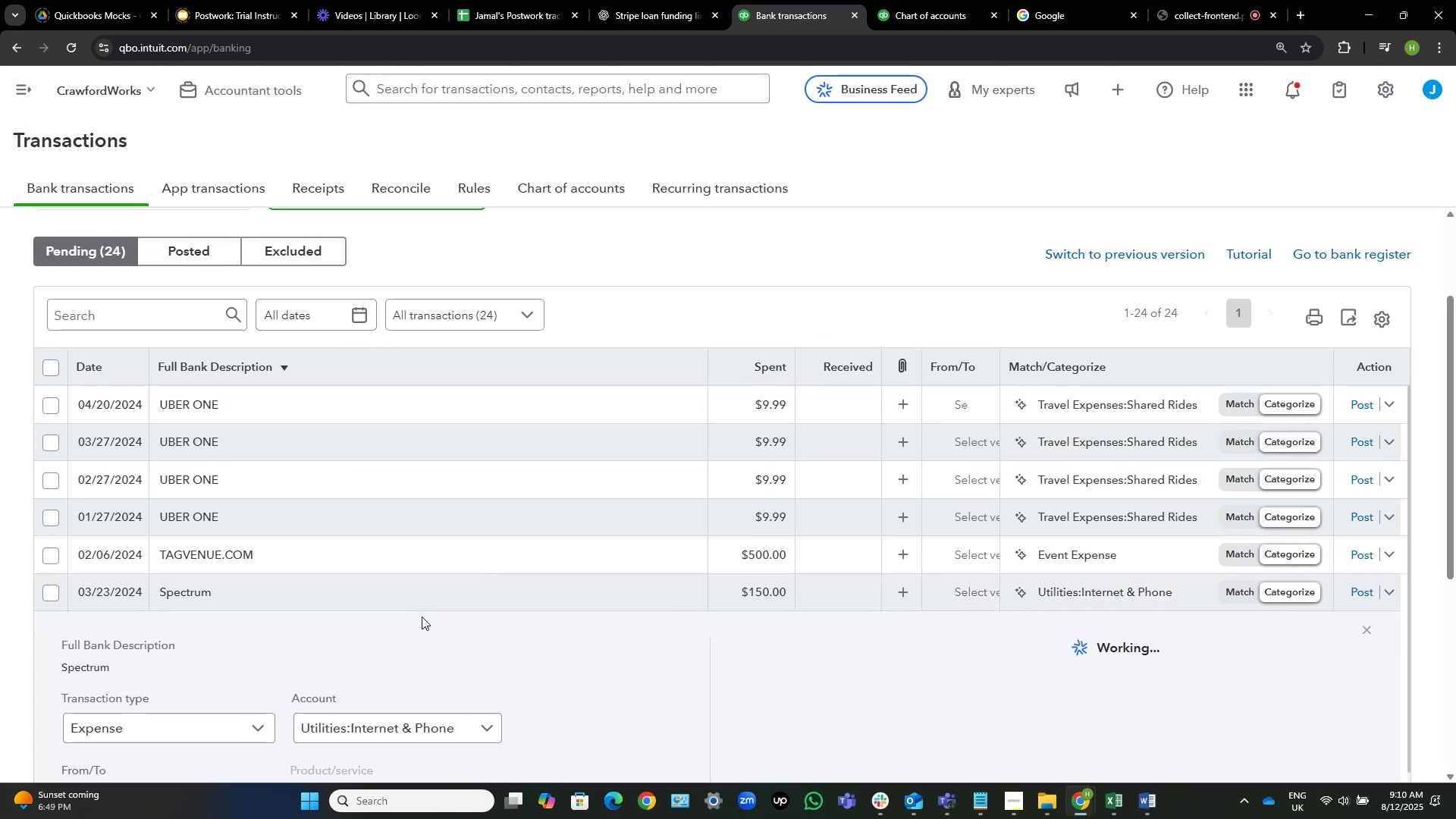 
scroll: coordinate [525, 411], scroll_direction: down, amount: 4.0
 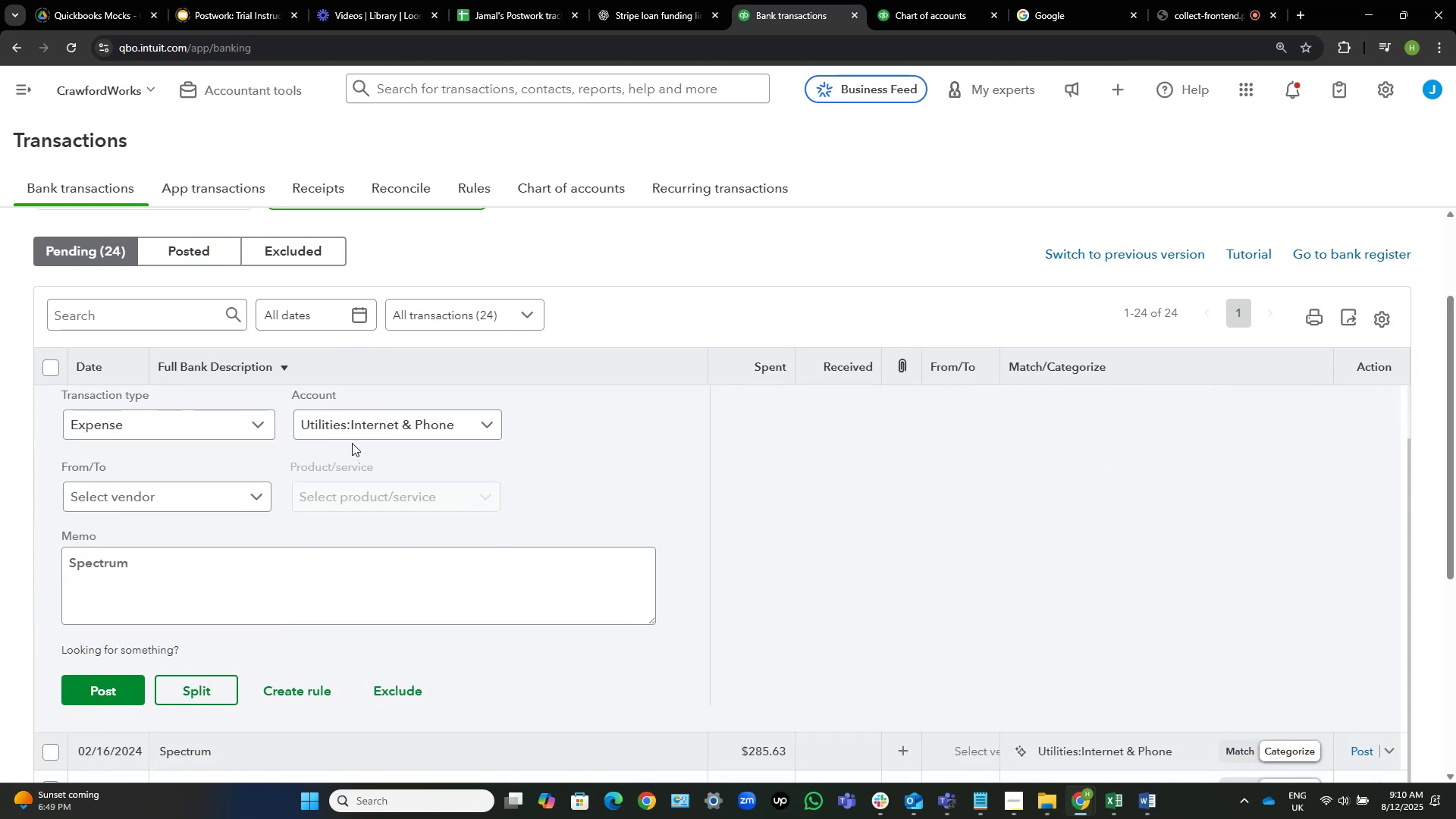 
scroll: coordinate [351, 443], scroll_direction: up, amount: 2.0
 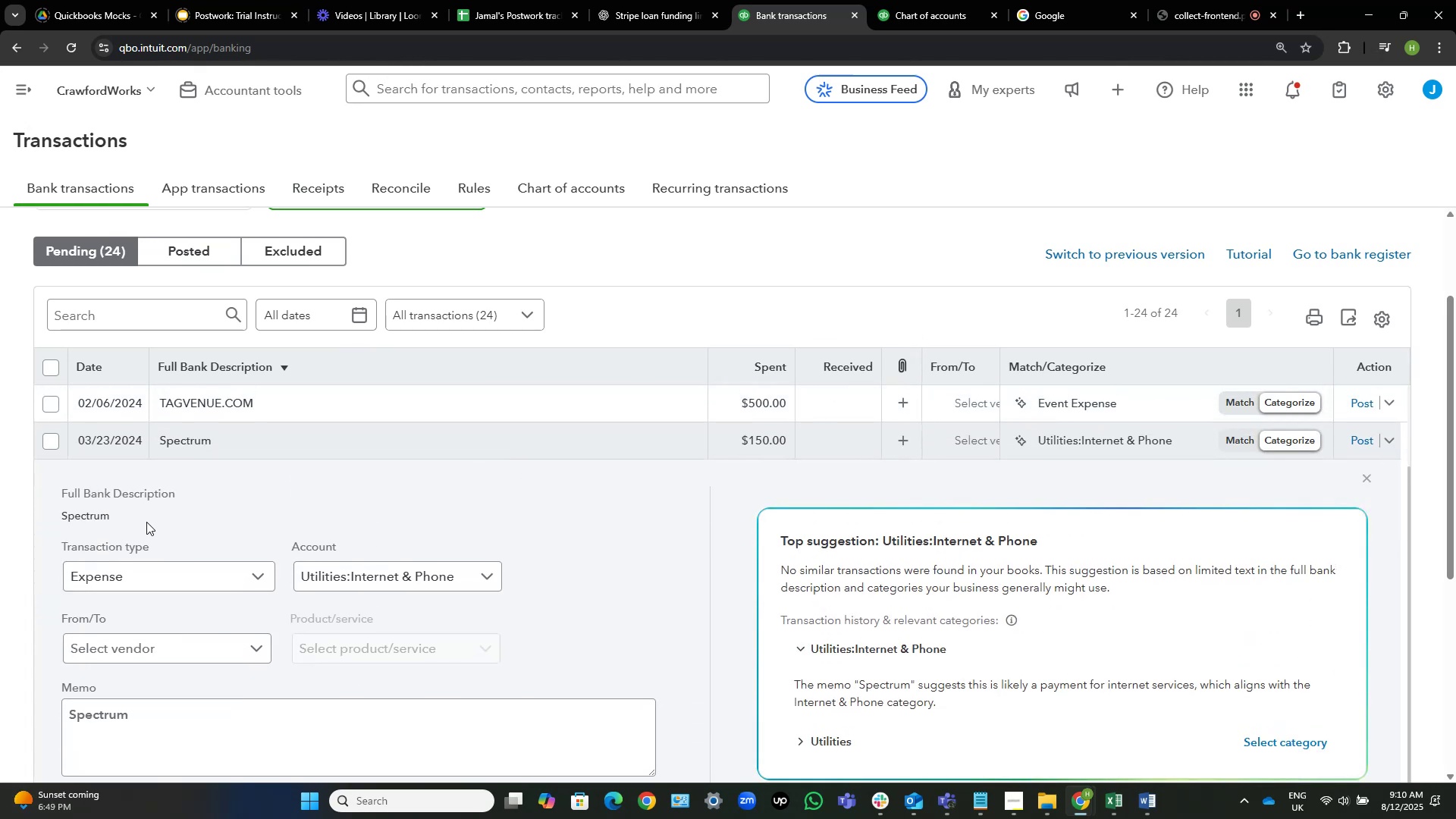 
left_click_drag(start_coordinate=[127, 517], to_coordinate=[42, 519])
 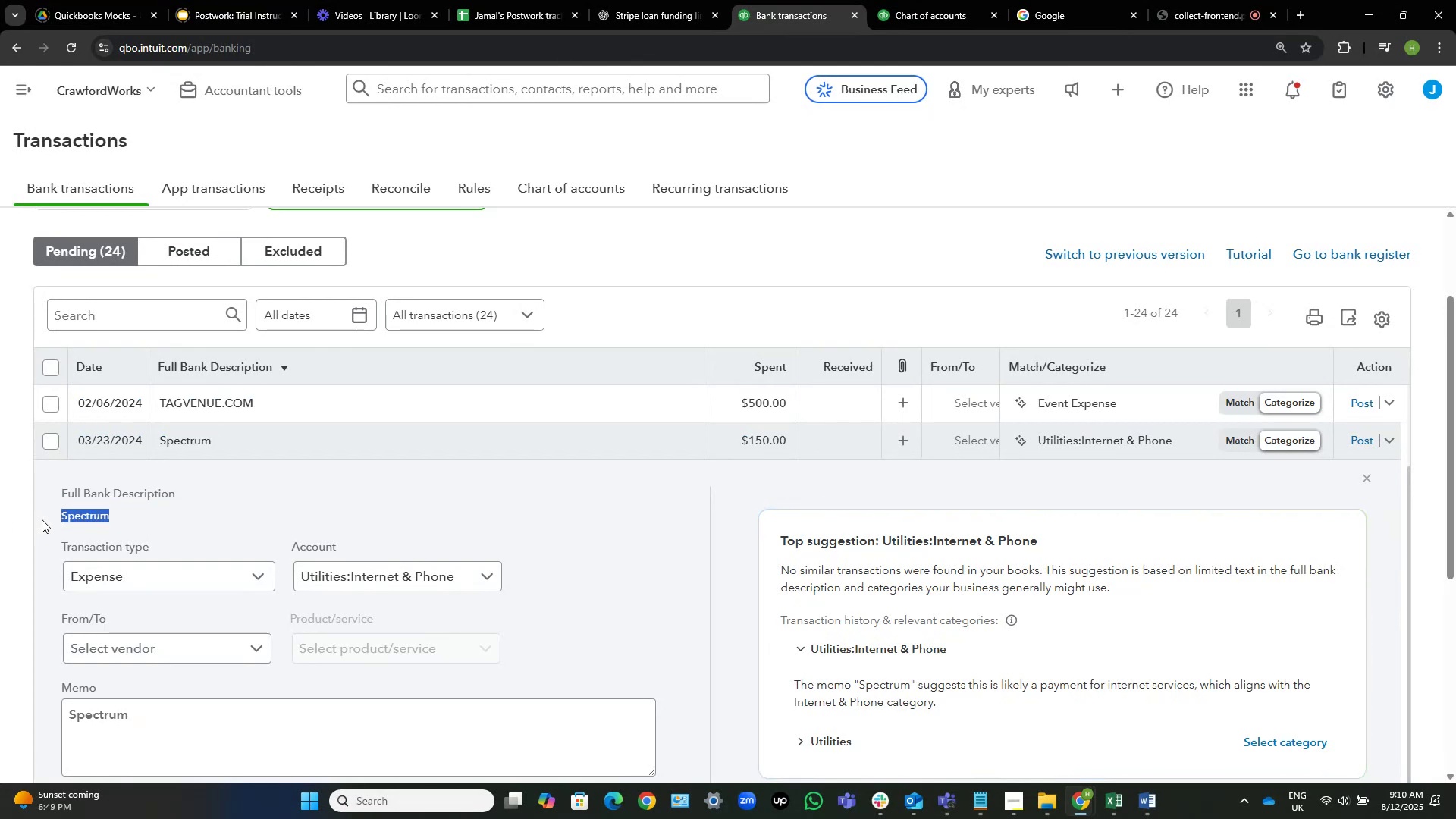 
key(Control+C)
 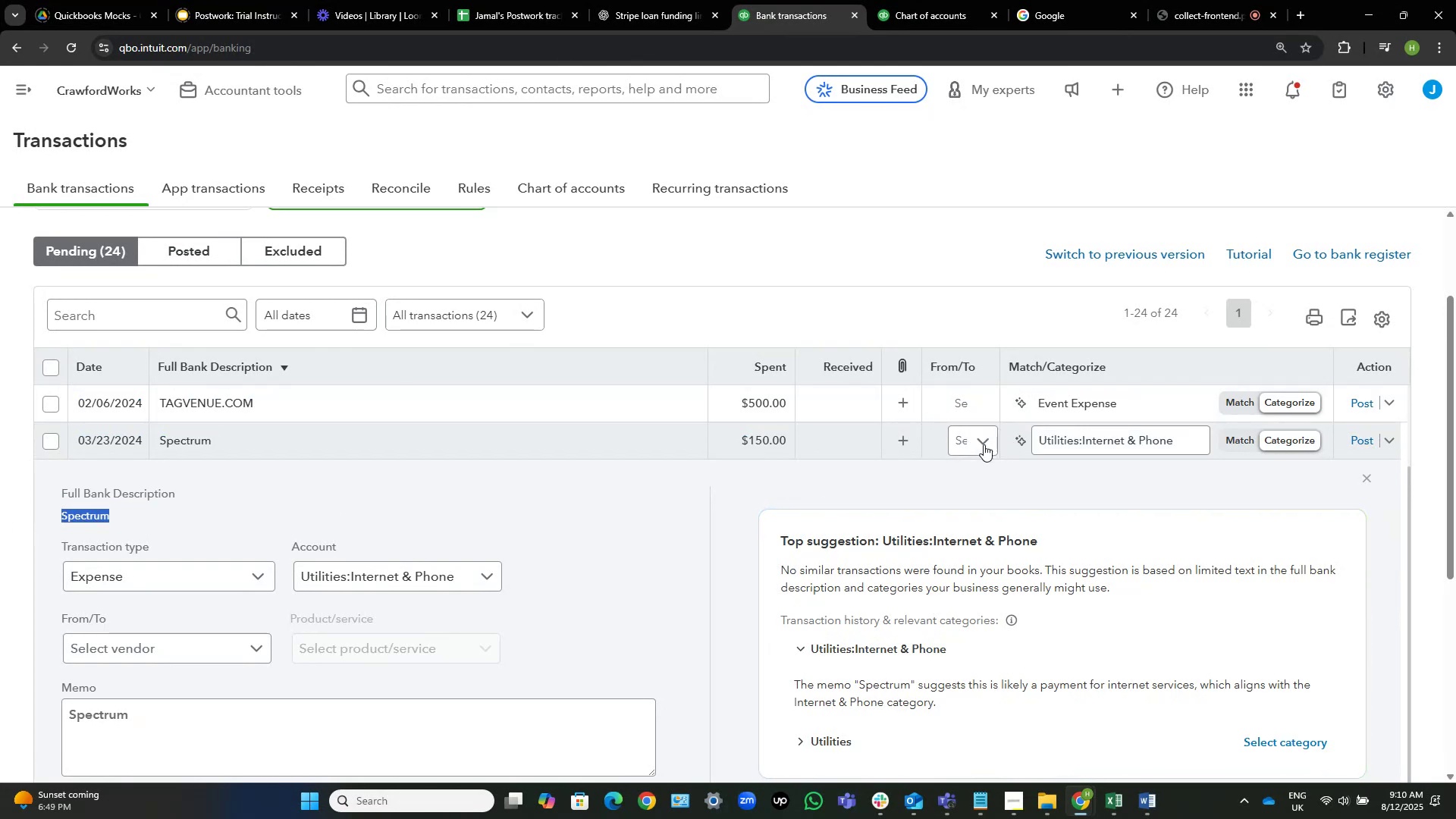 
left_click([974, 443])
 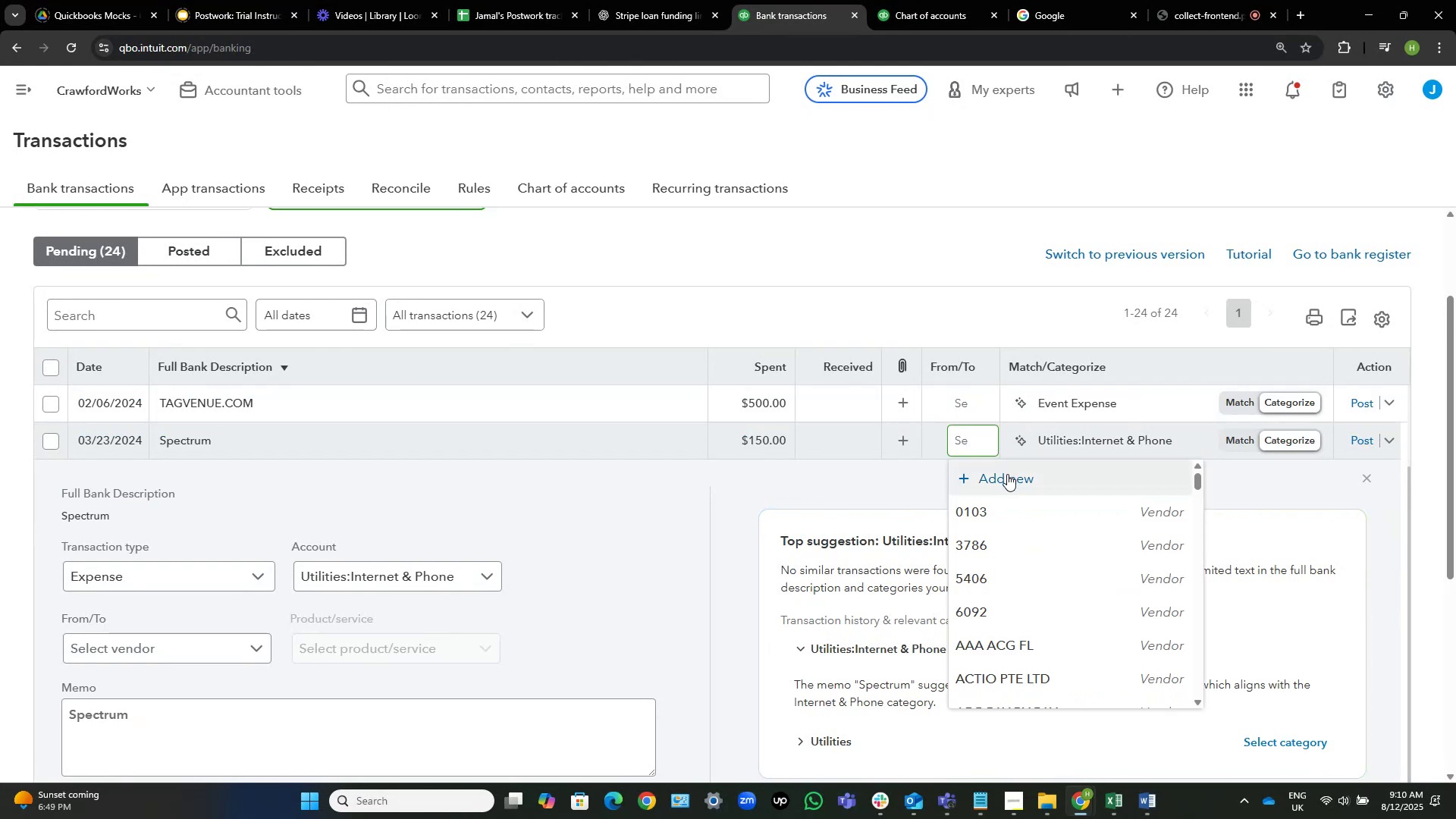 
left_click([1008, 475])
 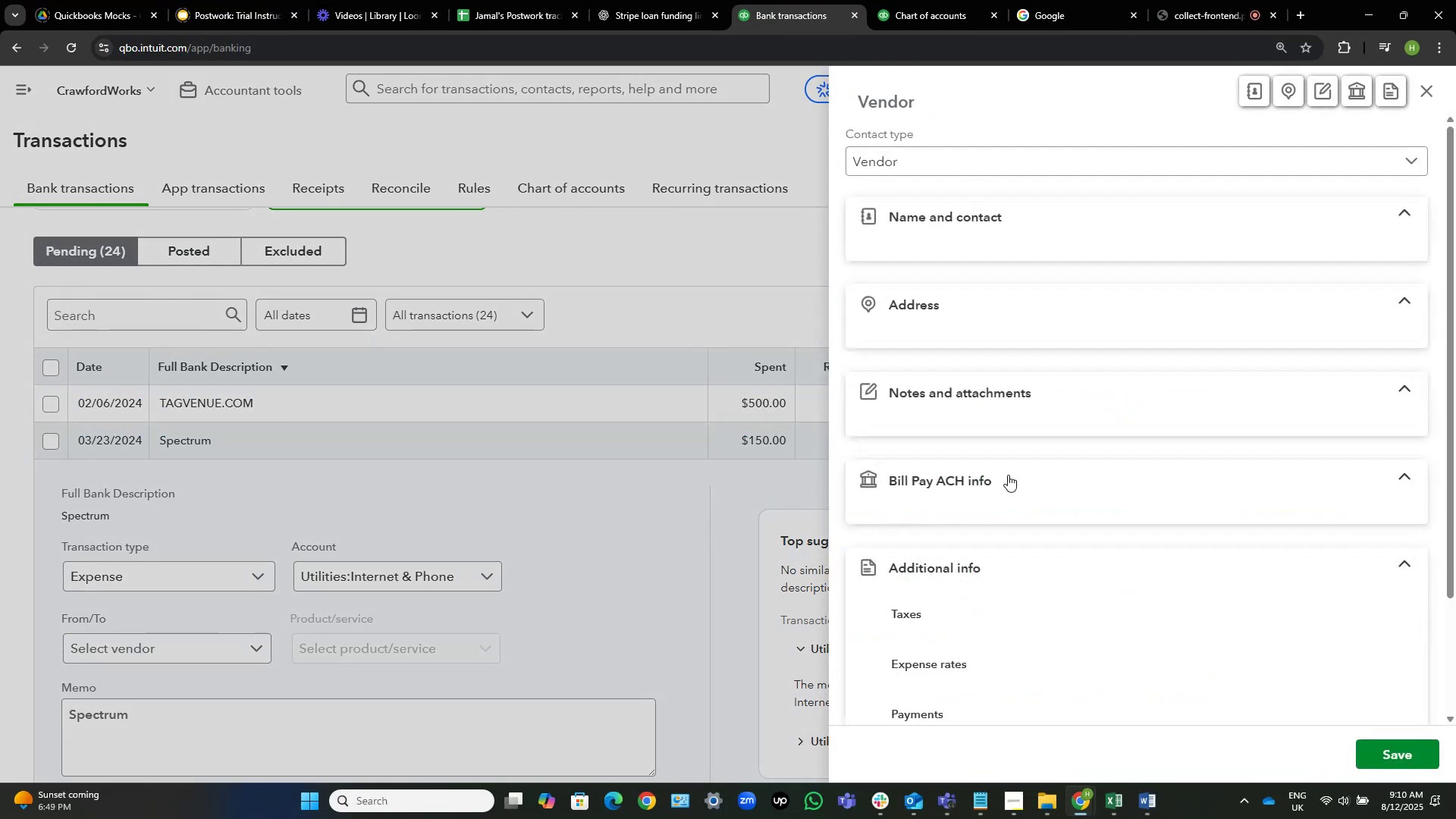 
key(Control+C)
 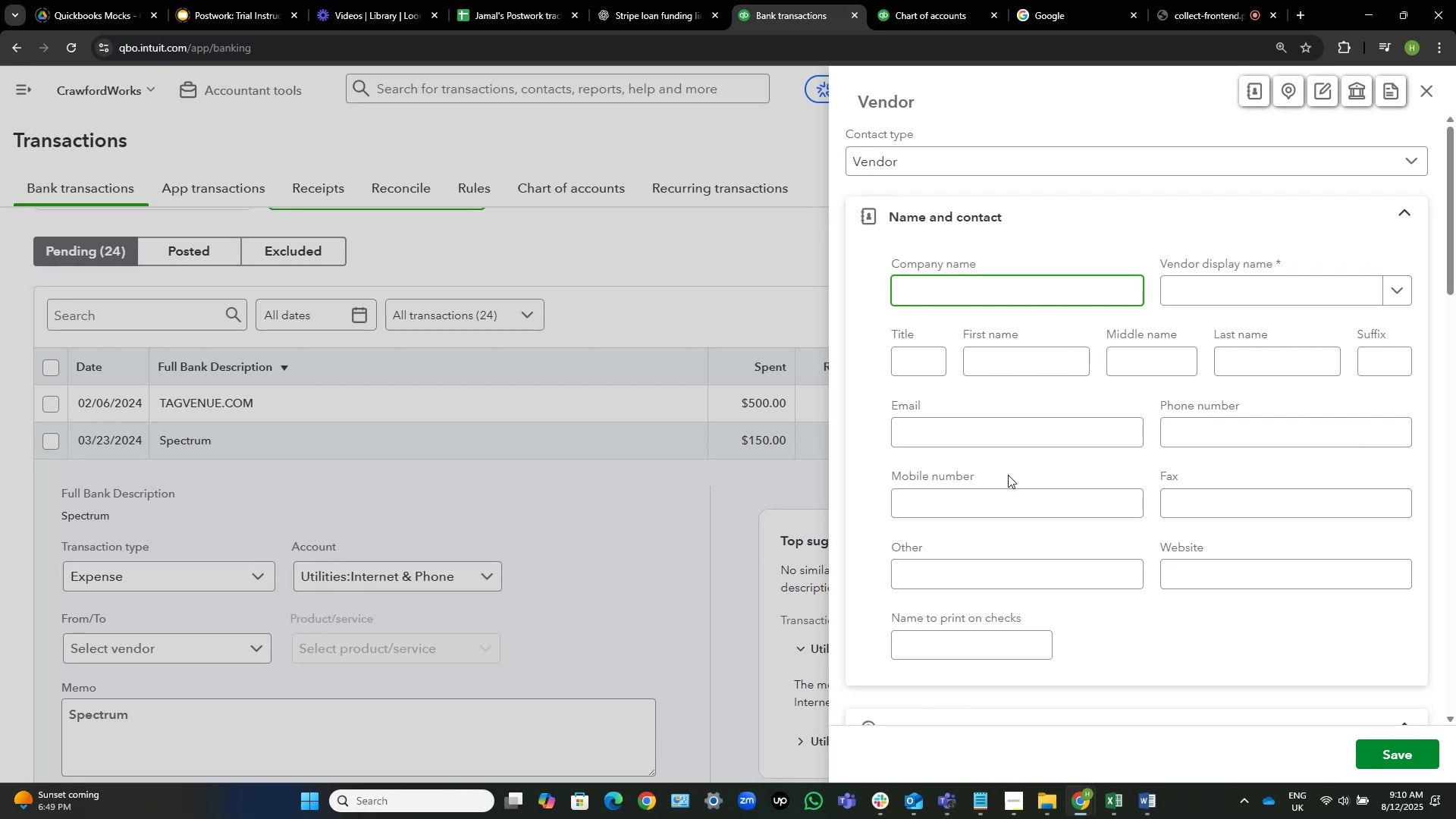 
key(Control+ControlLeft)
 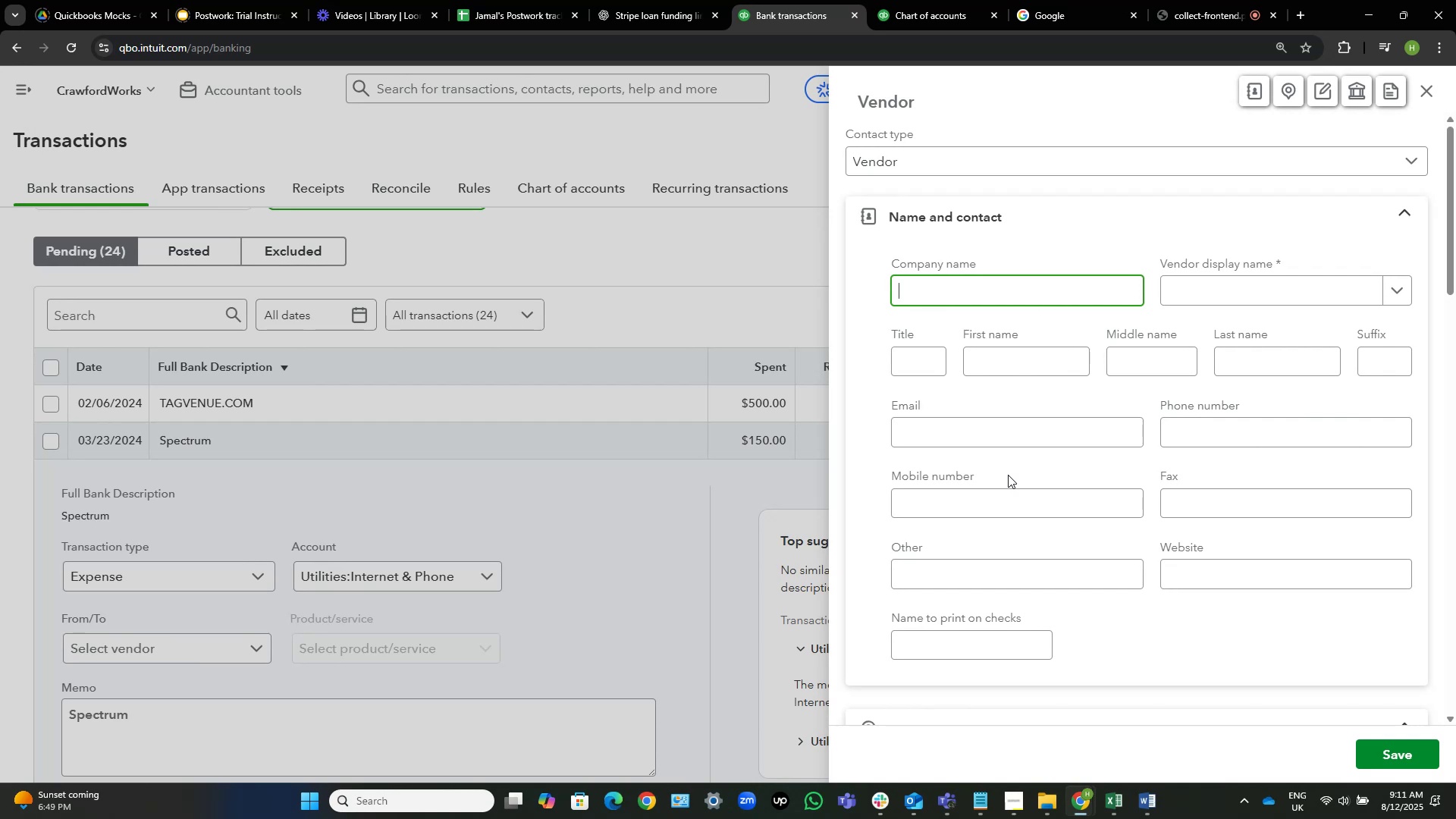 
key(Control+V)
 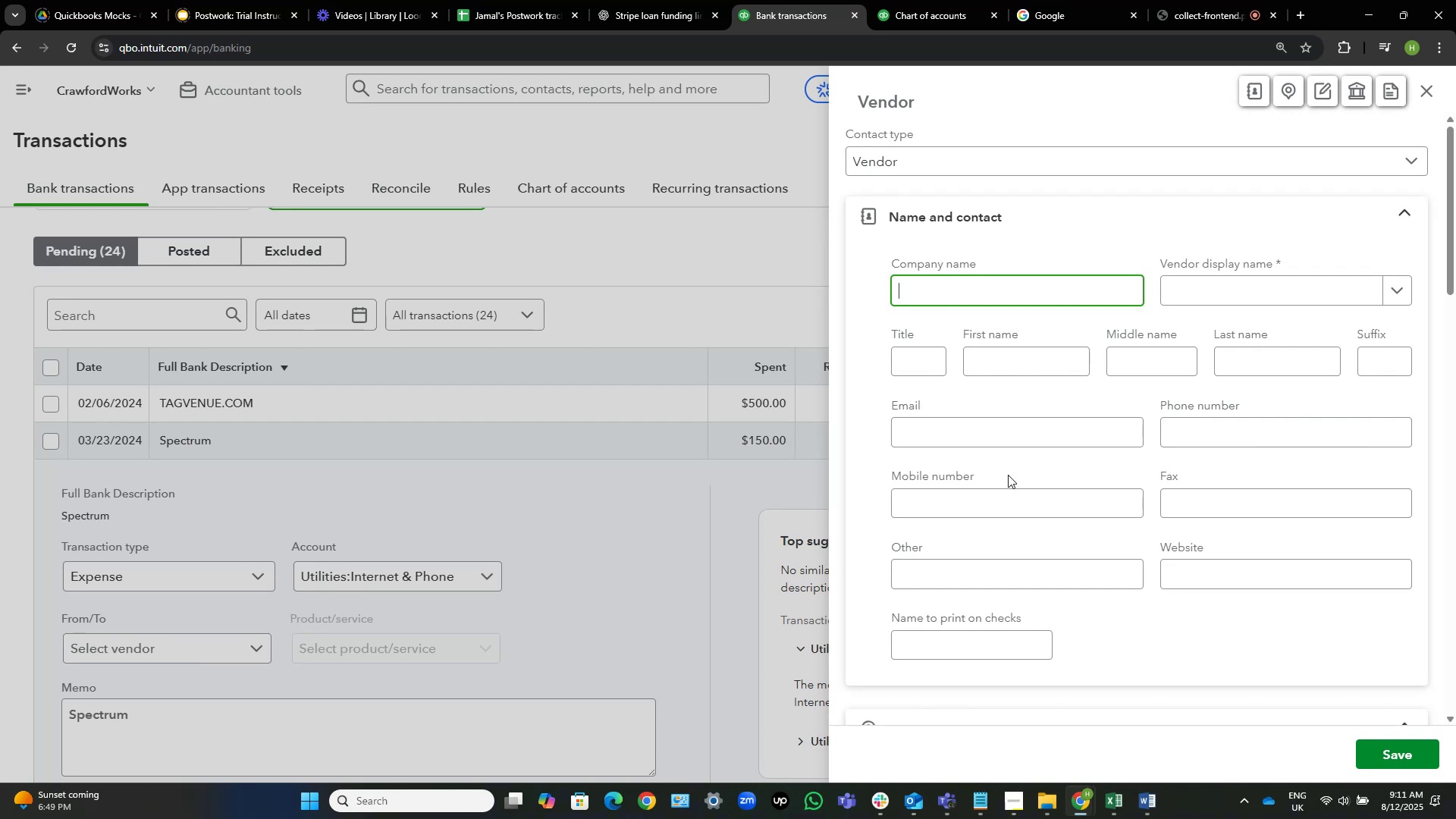 
key(Control+ControlLeft)
 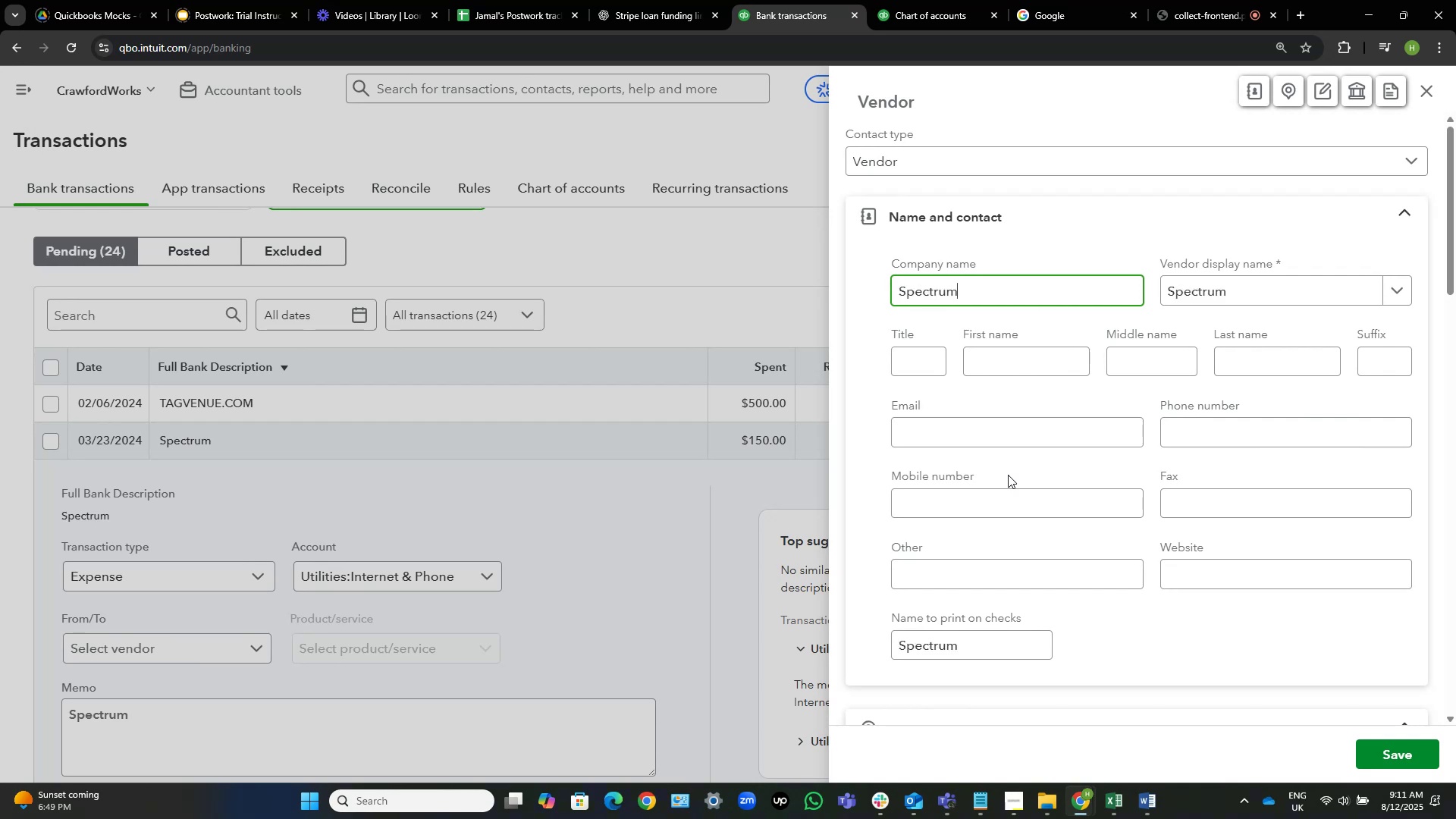 
key(Control+V)
 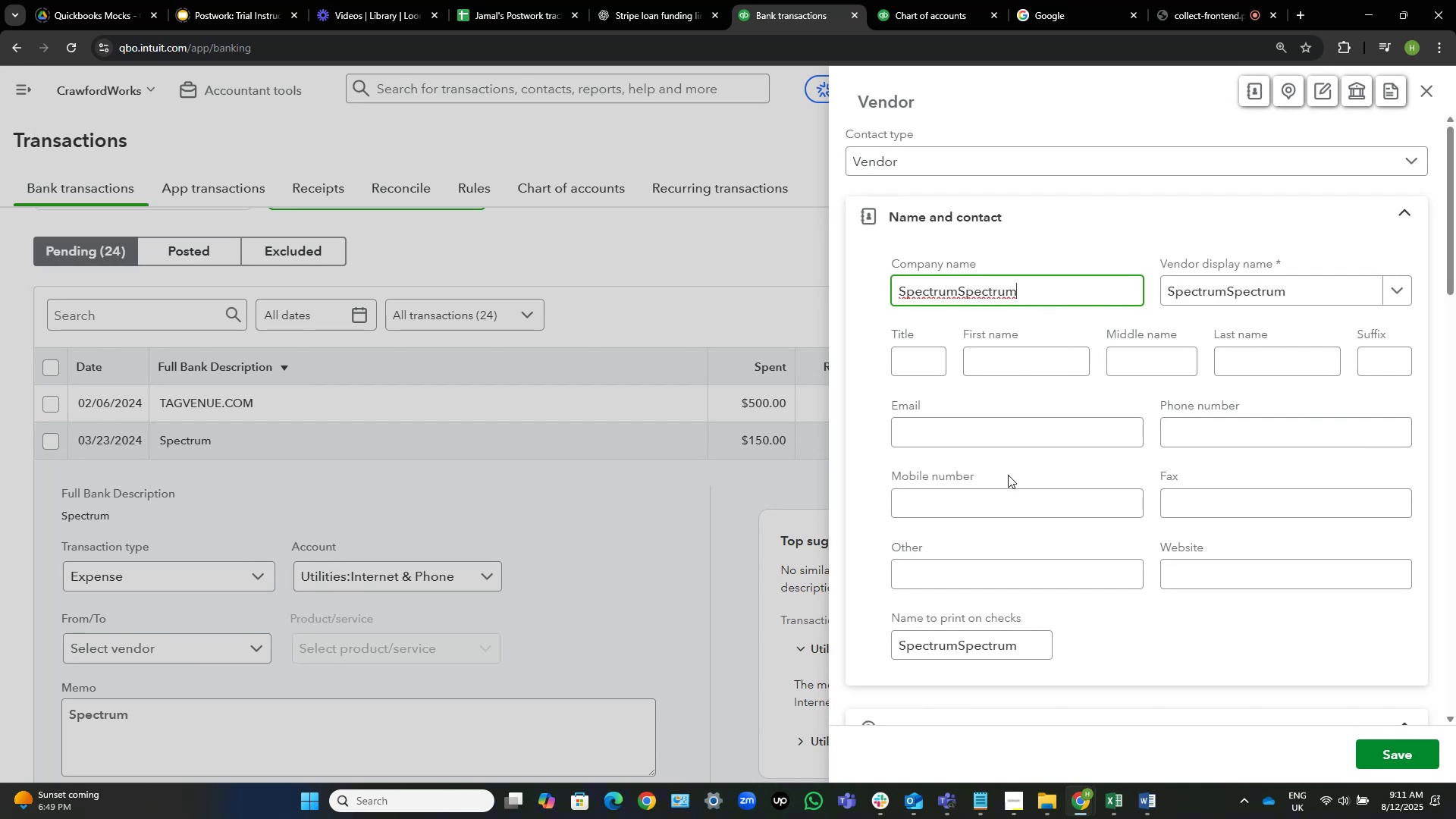 
key(Control+Z)
 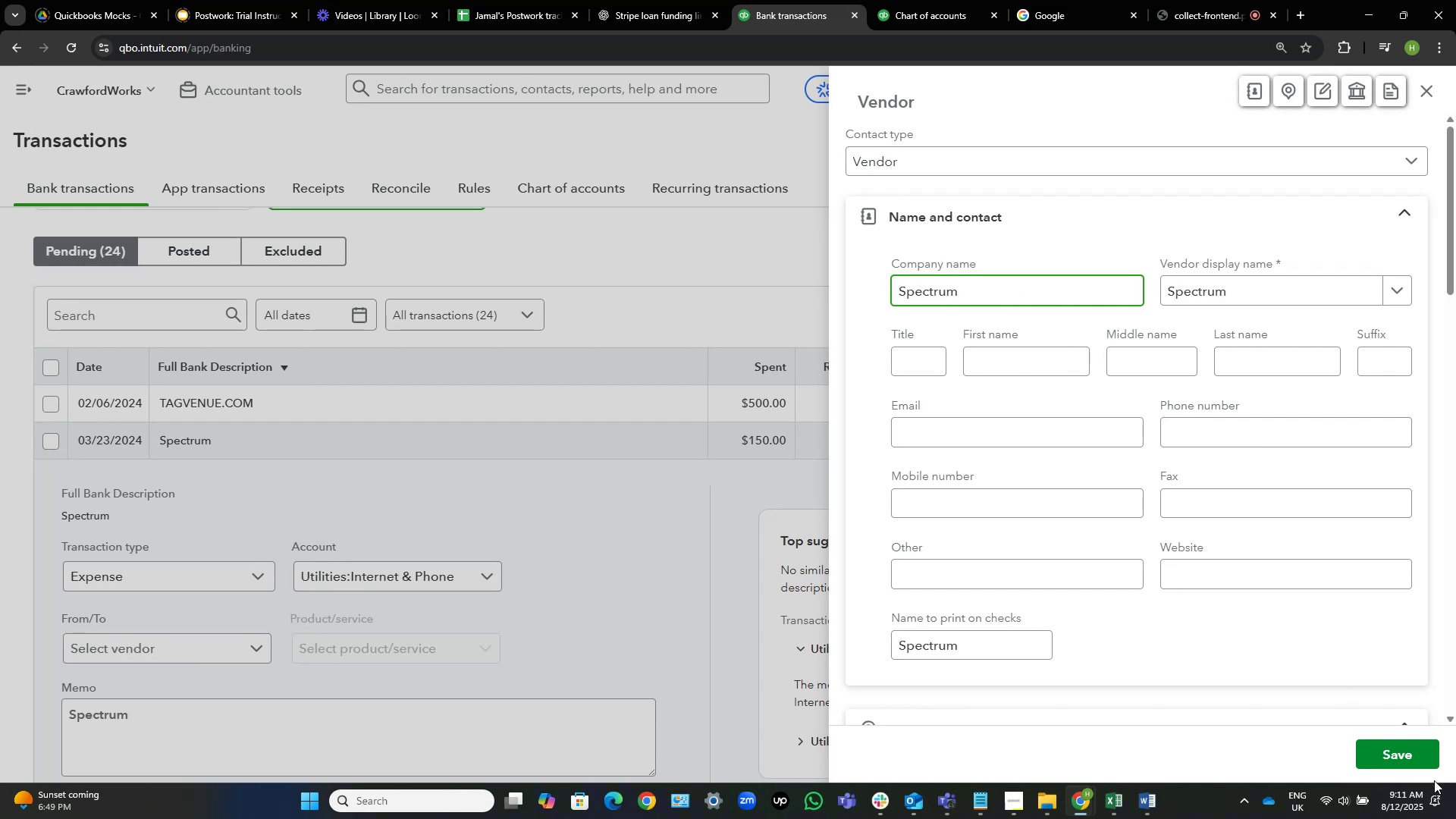 
left_click([1416, 763])
 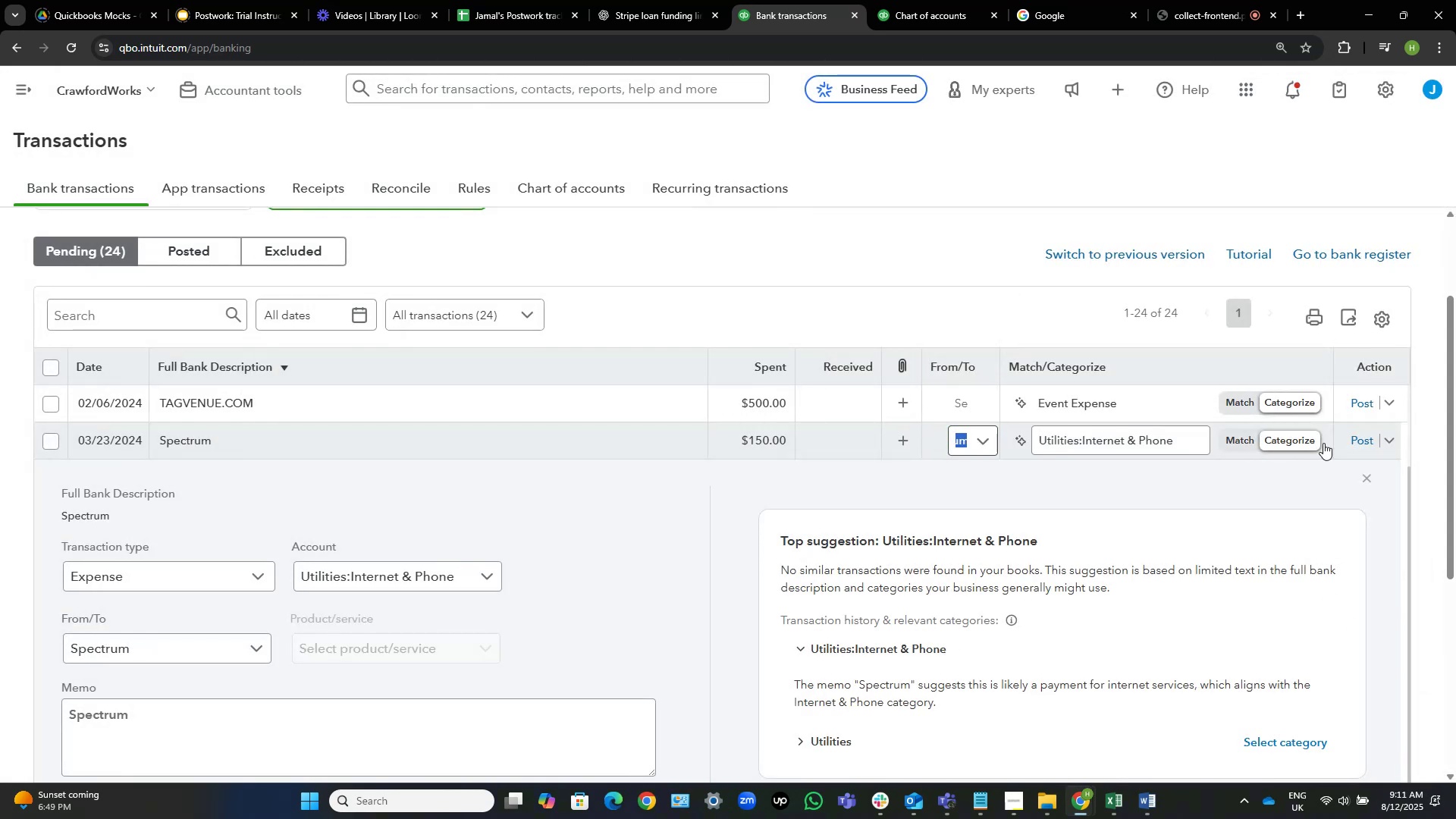 
wait(8.43)
 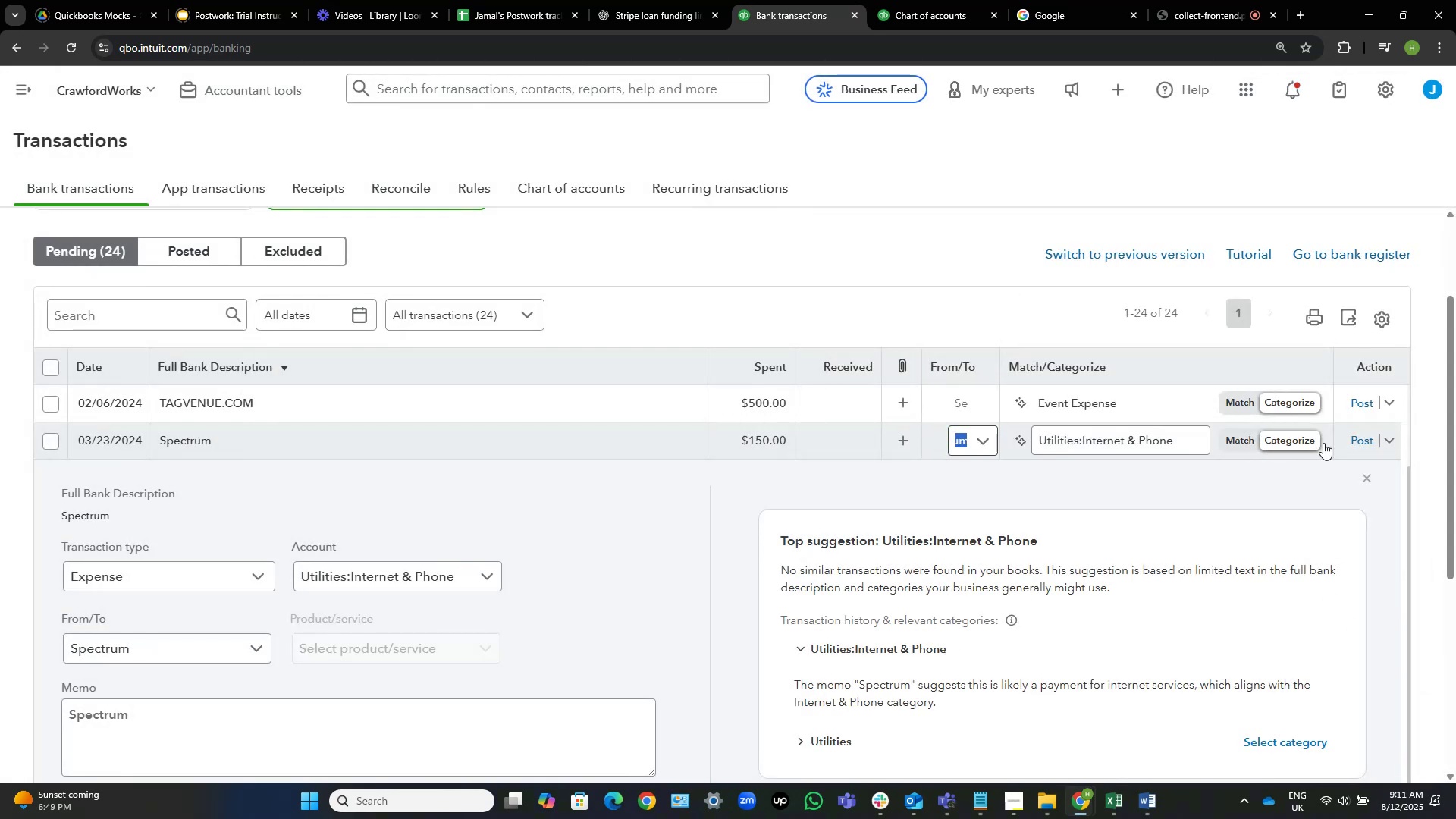 
left_click([977, 438])
 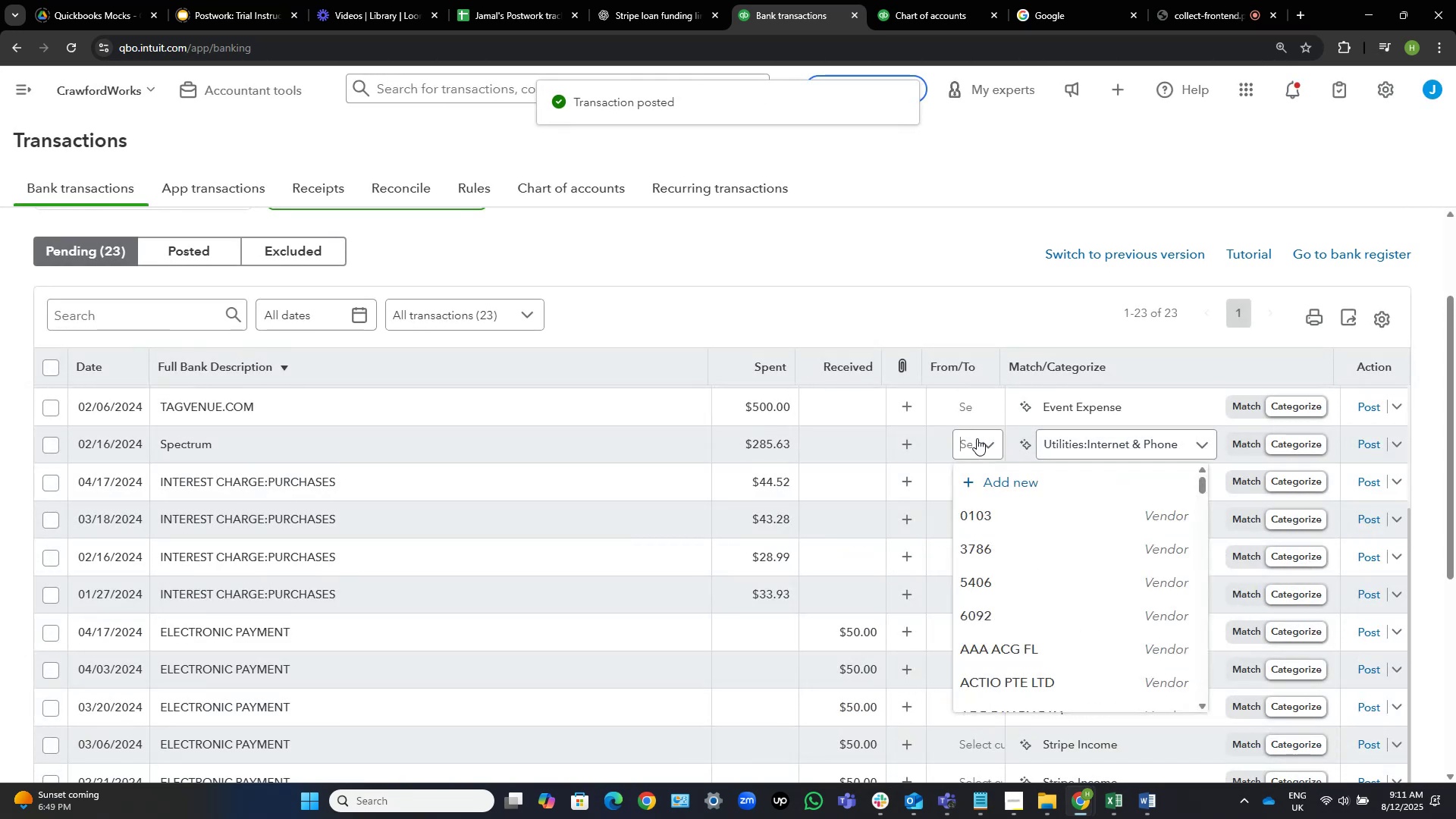 
key(Control+V)
 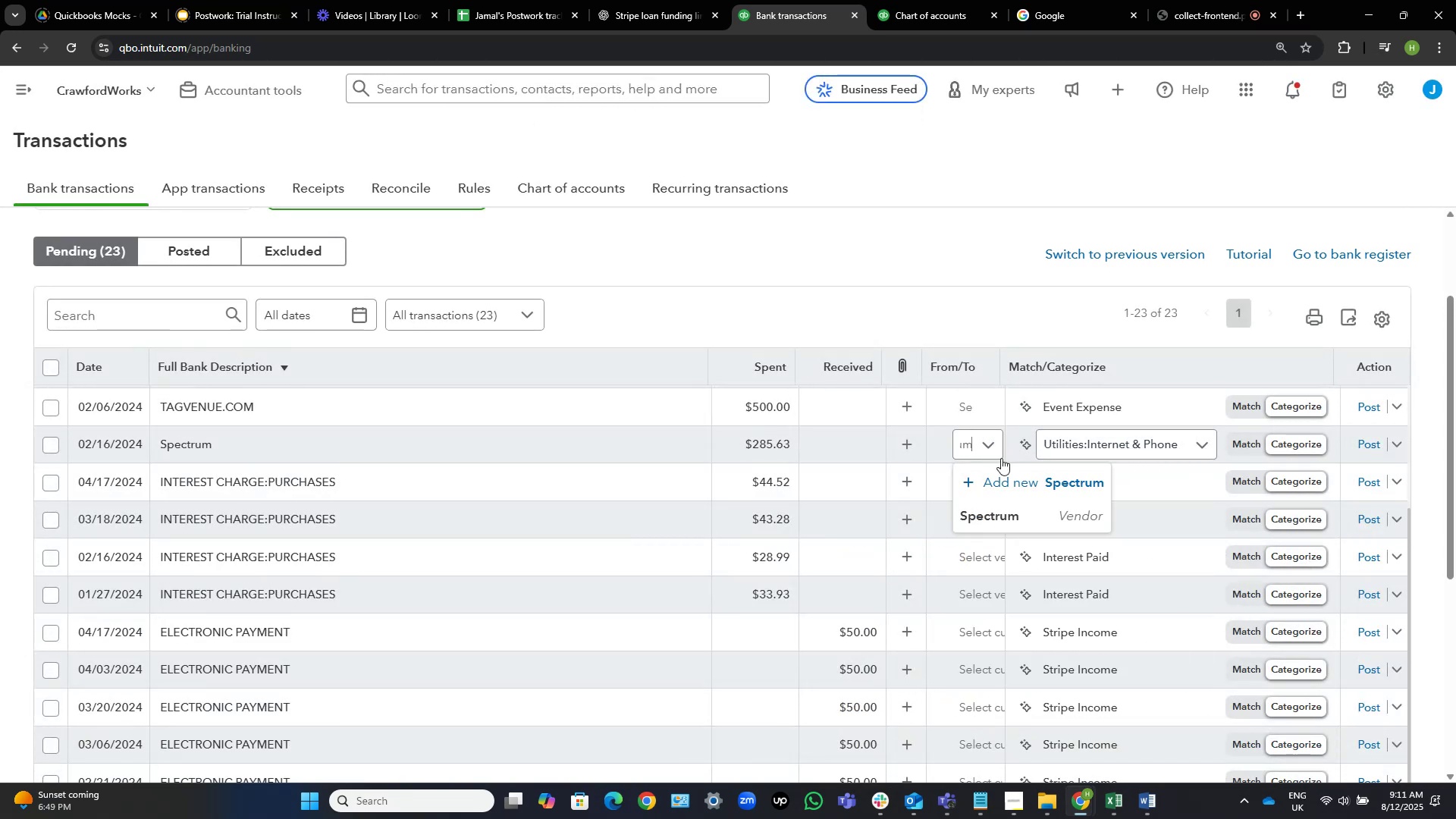 
left_click([1009, 524])
 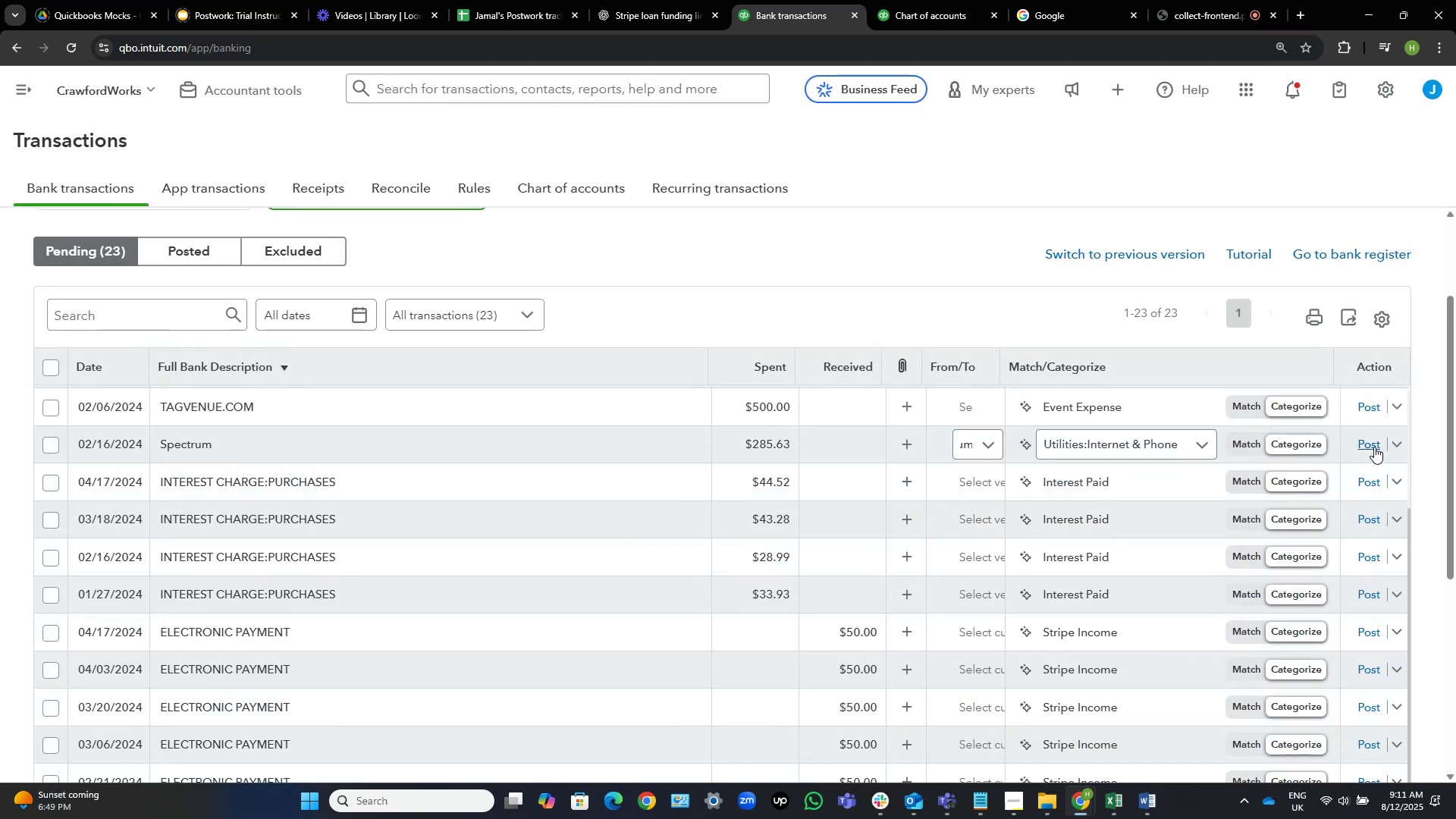 
left_click([1374, 447])
 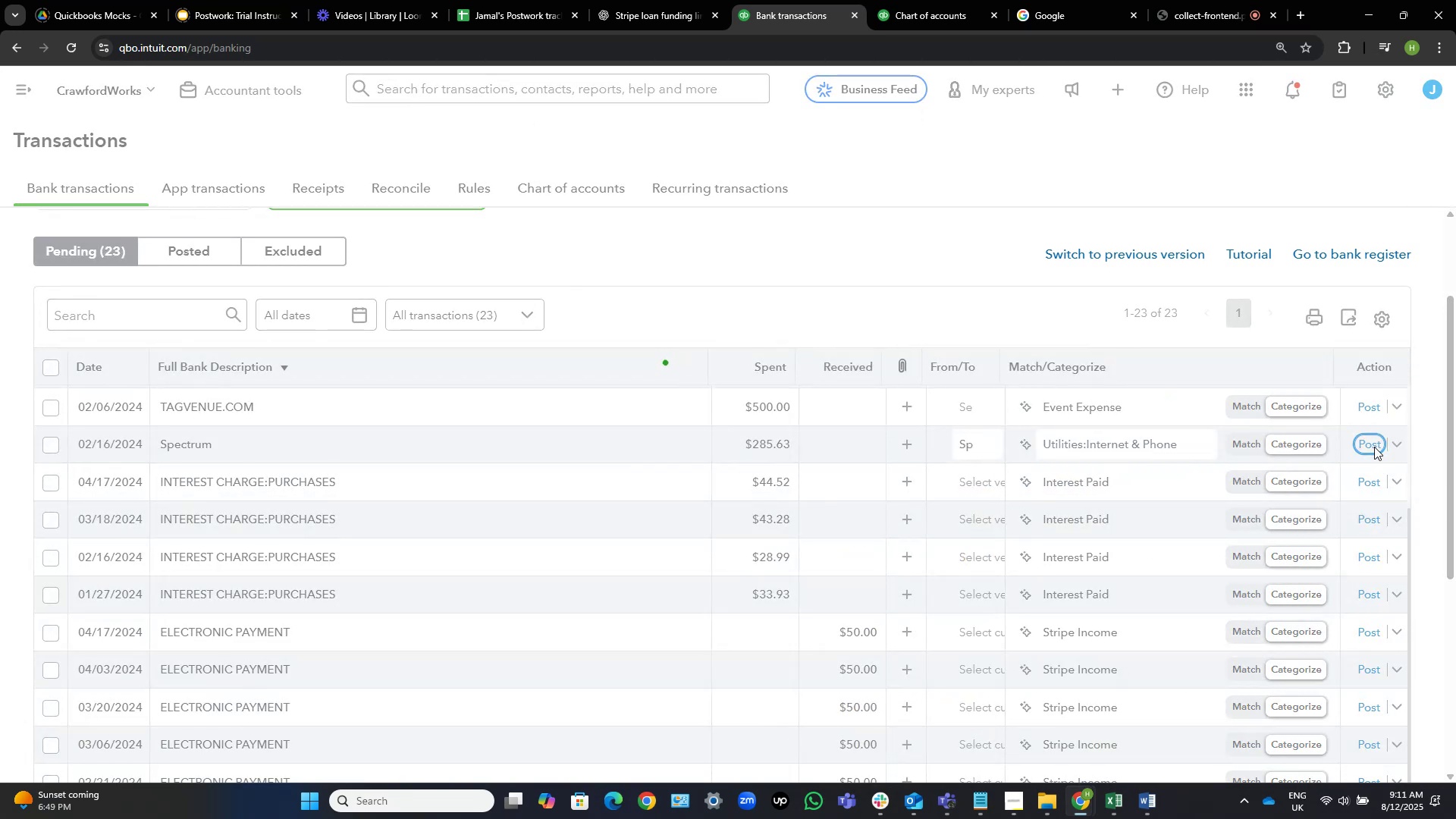 
mouse_move([930, 461])
 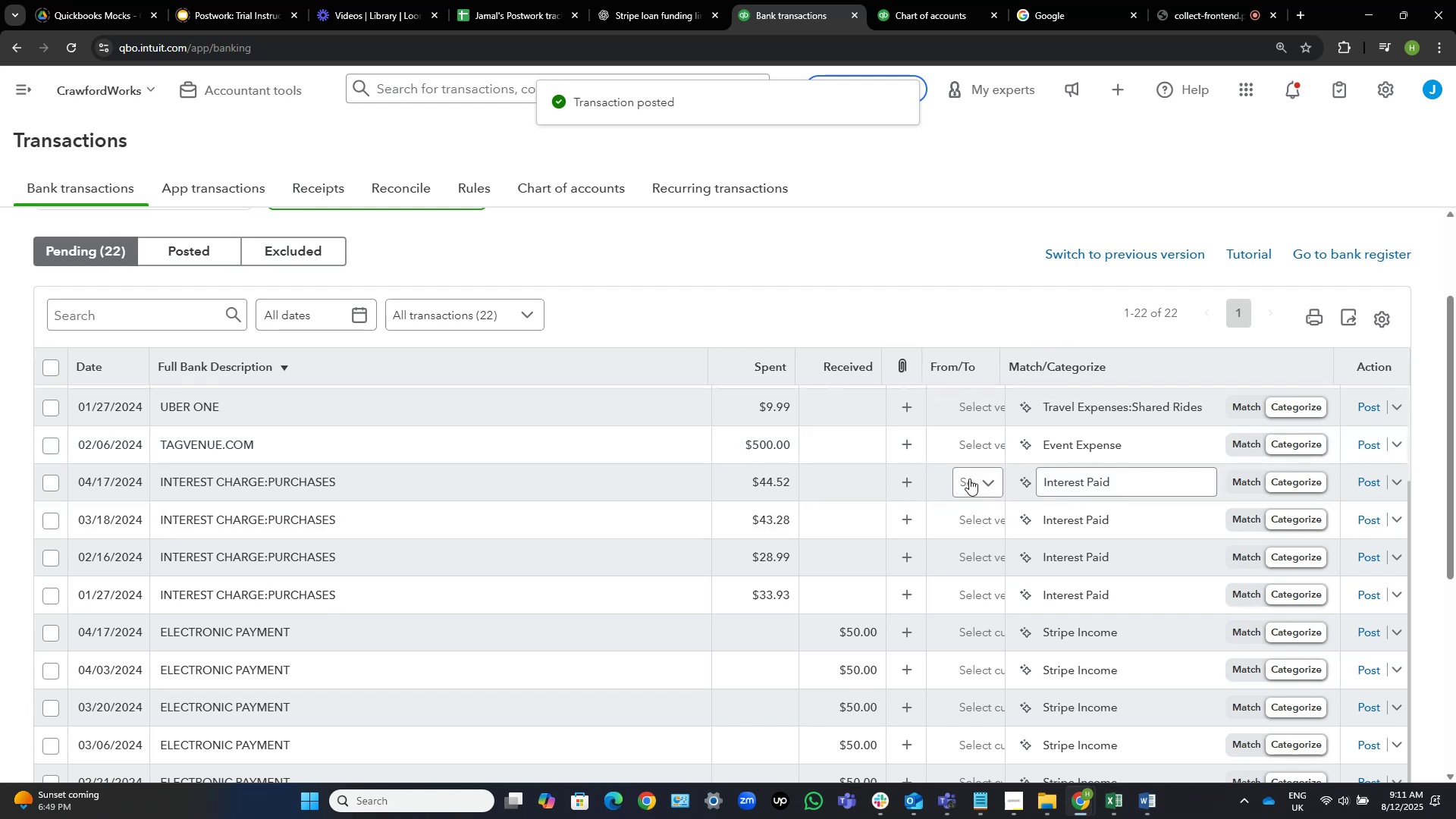 
left_click([600, 476])
 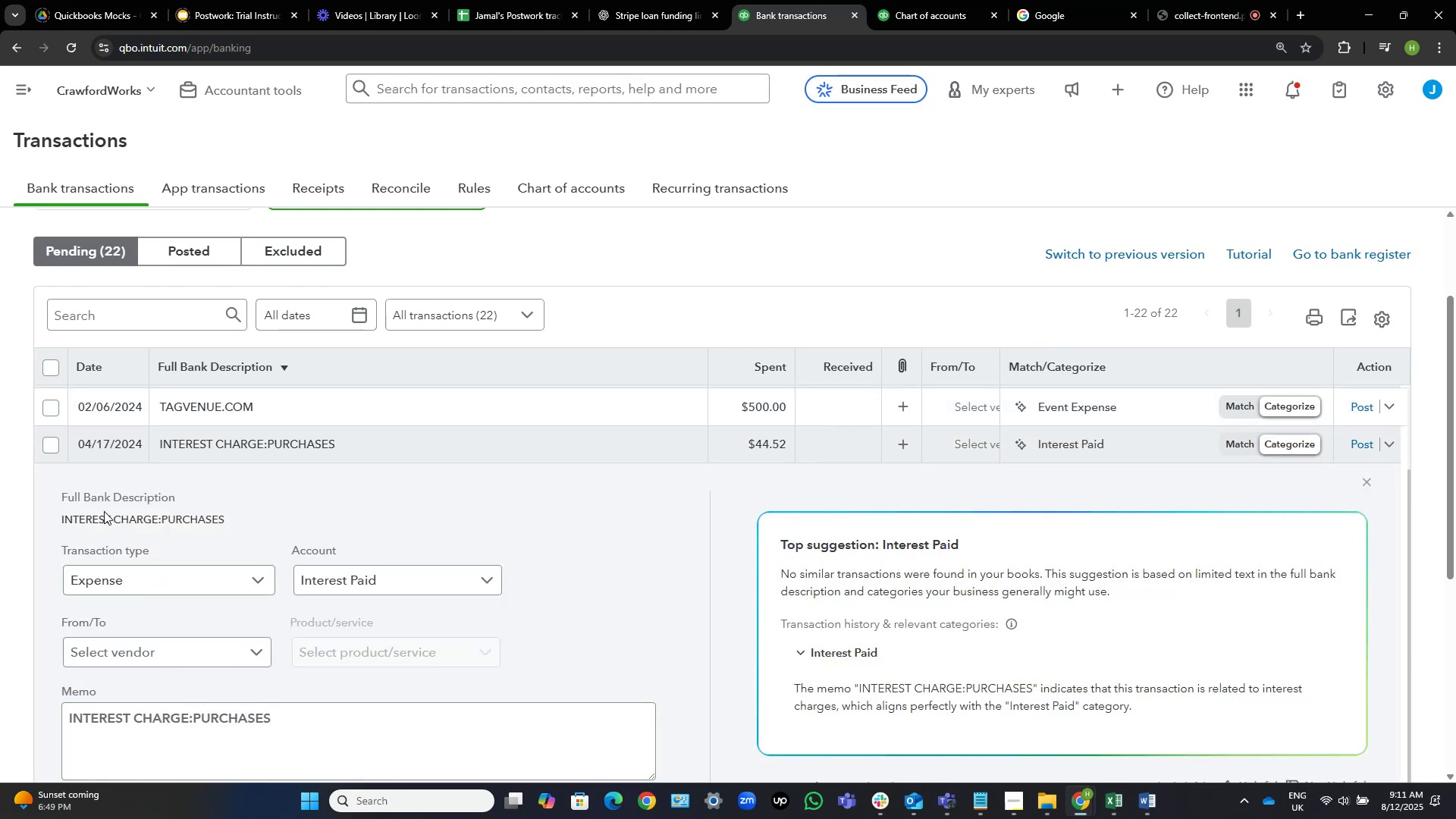 
left_click_drag(start_coordinate=[110, 516], to_coordinate=[46, 519])
 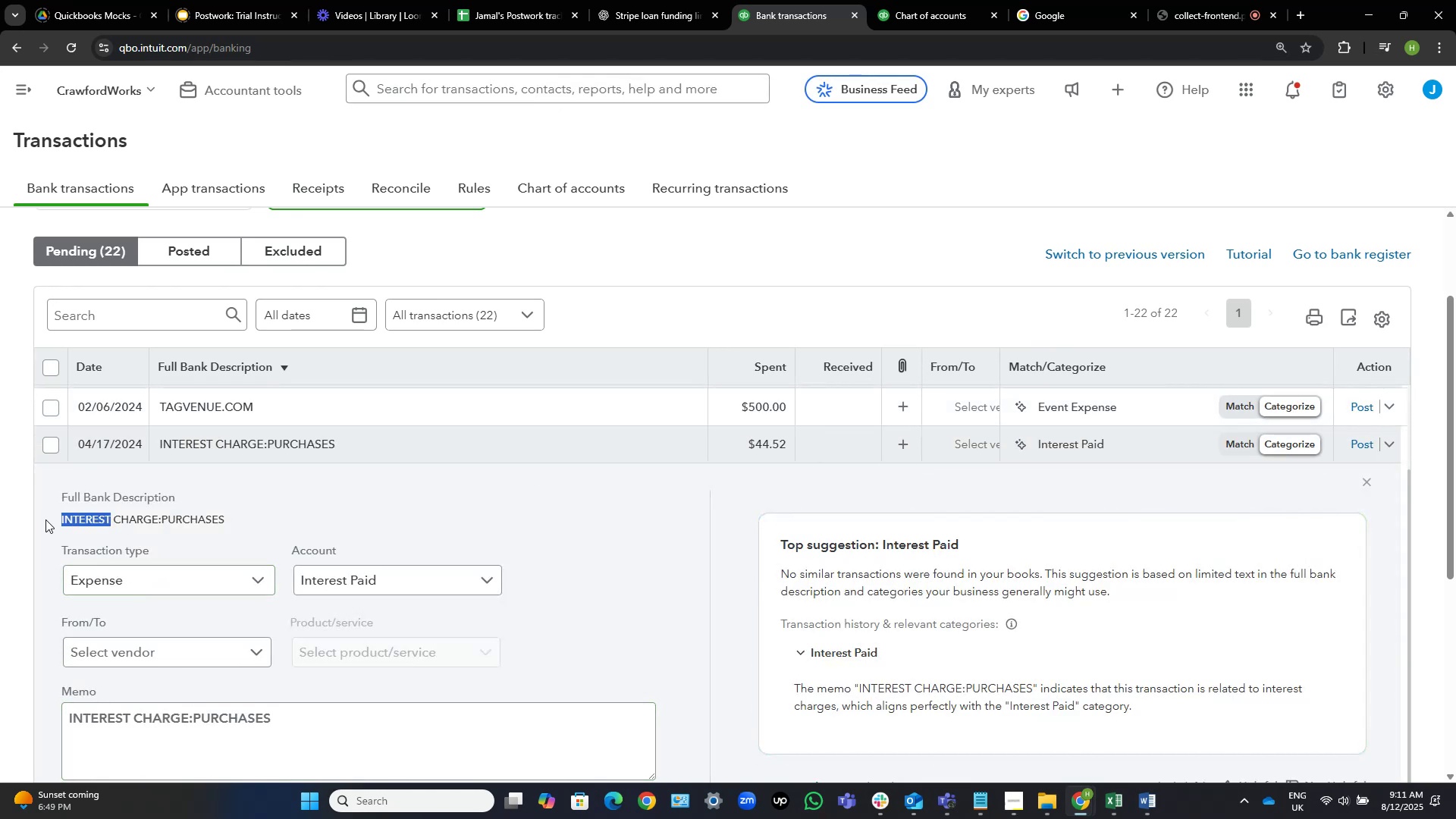 
key(Control+C)
 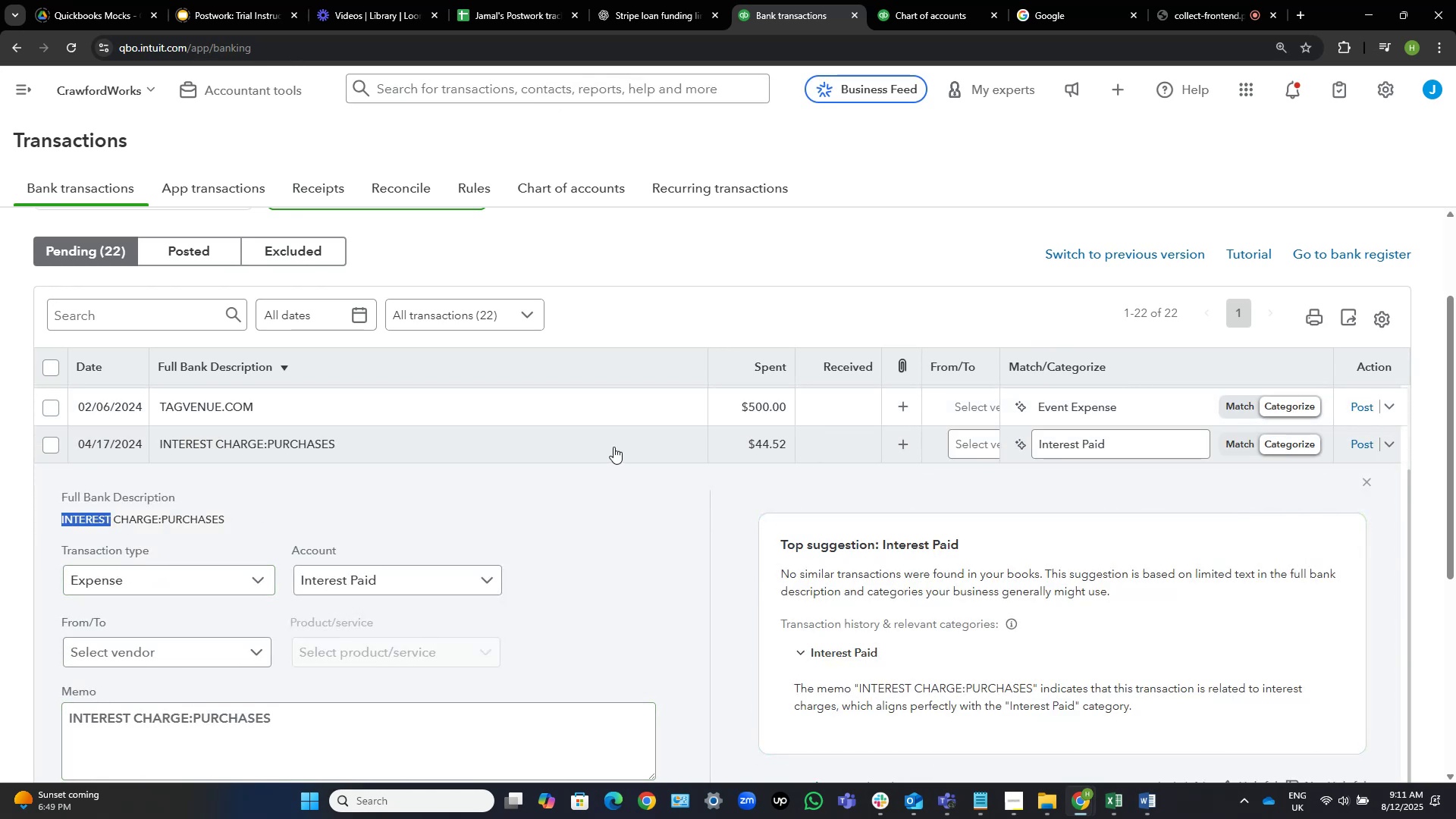 
left_click([614, 444])
 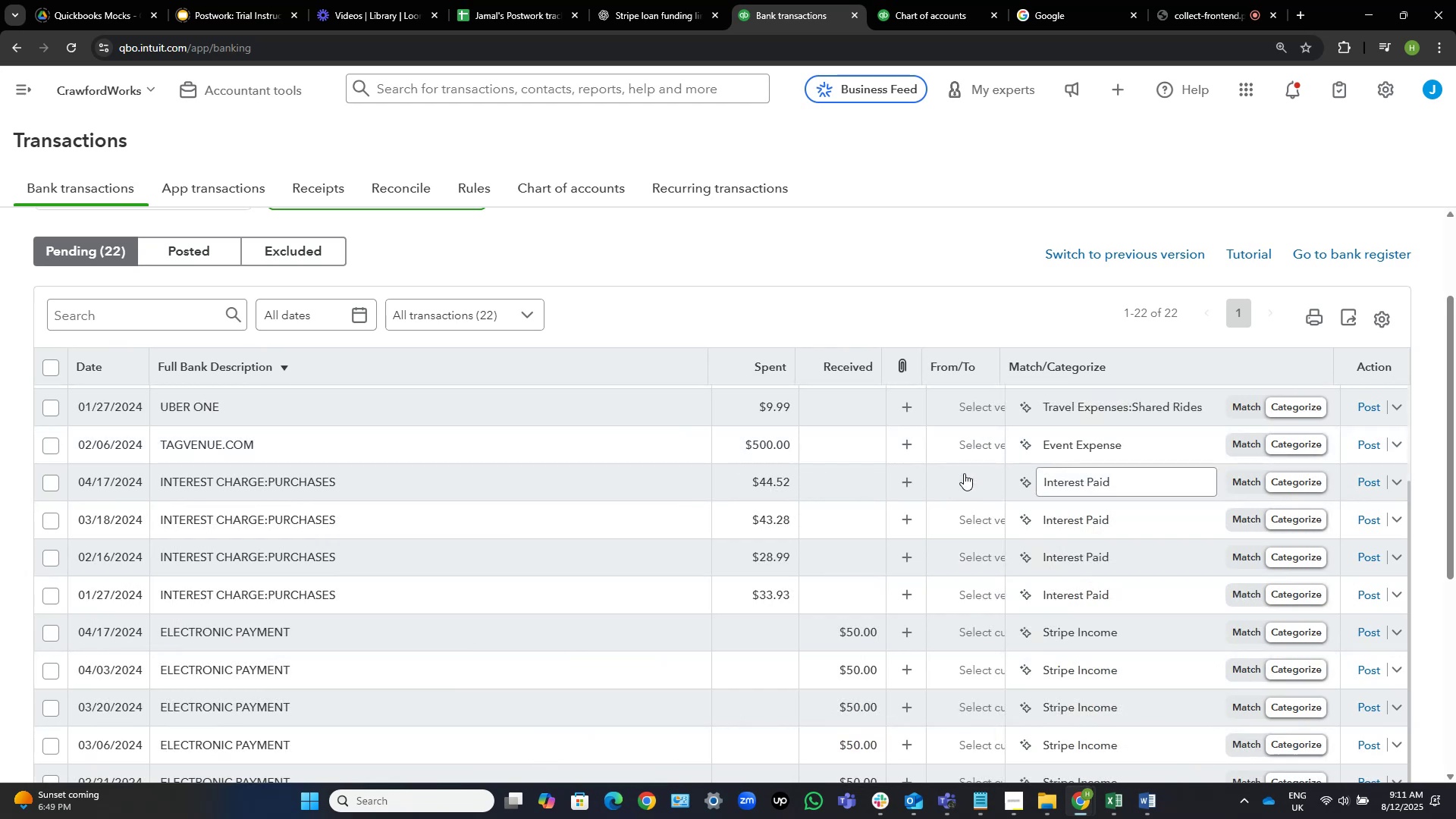 
left_click([977, 482])
 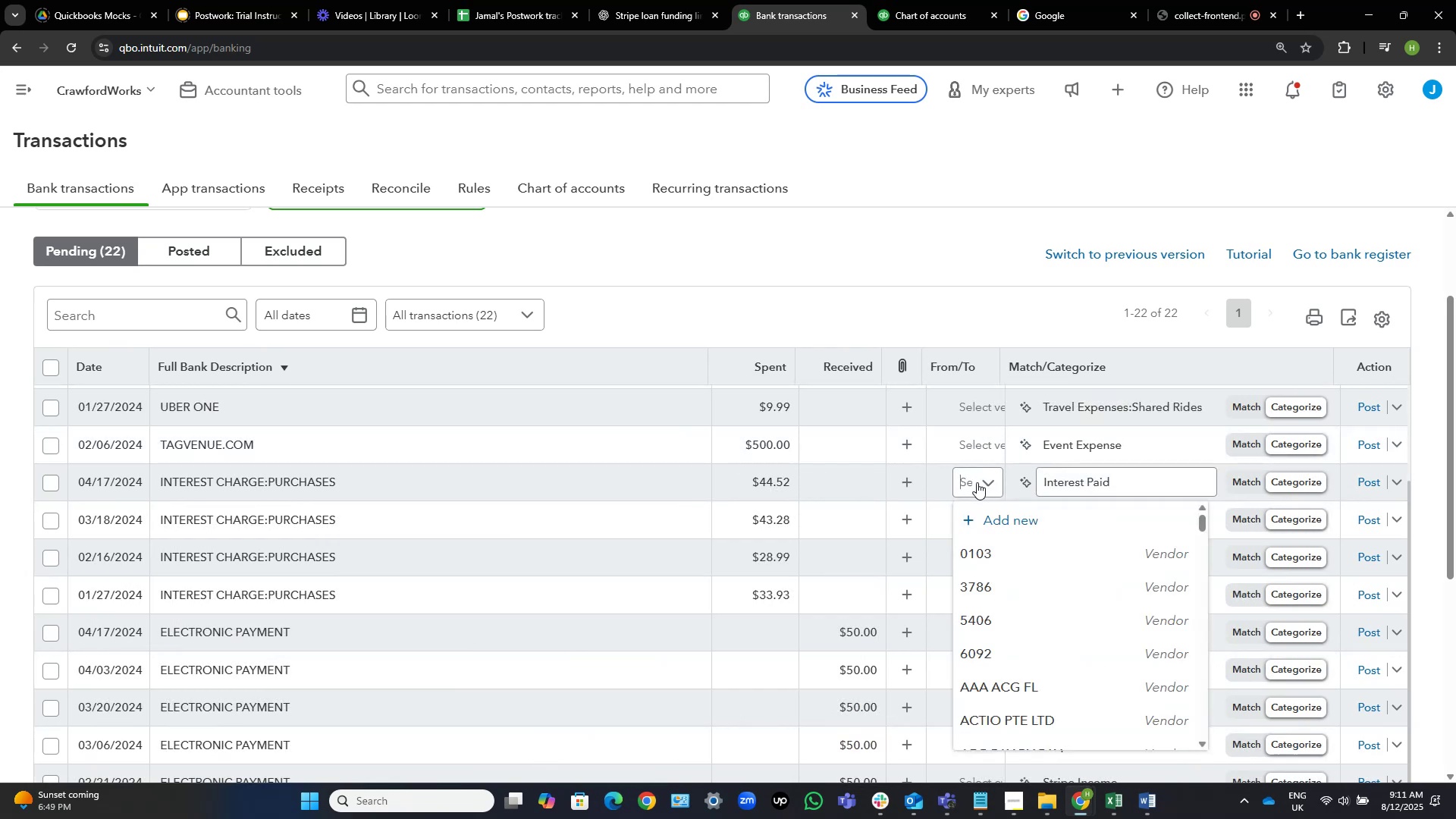 
key(Control+V)
 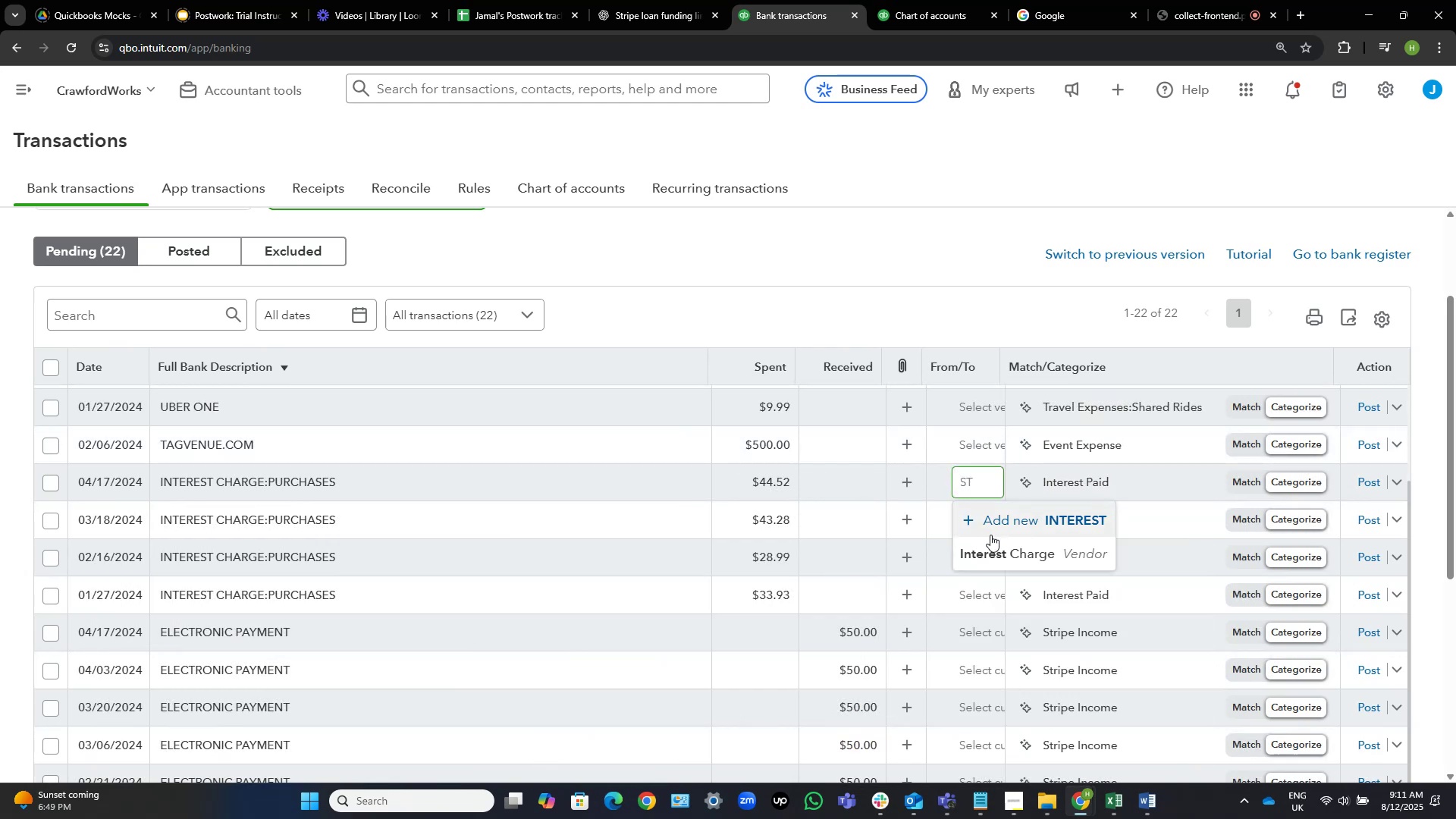 
left_click([998, 551])
 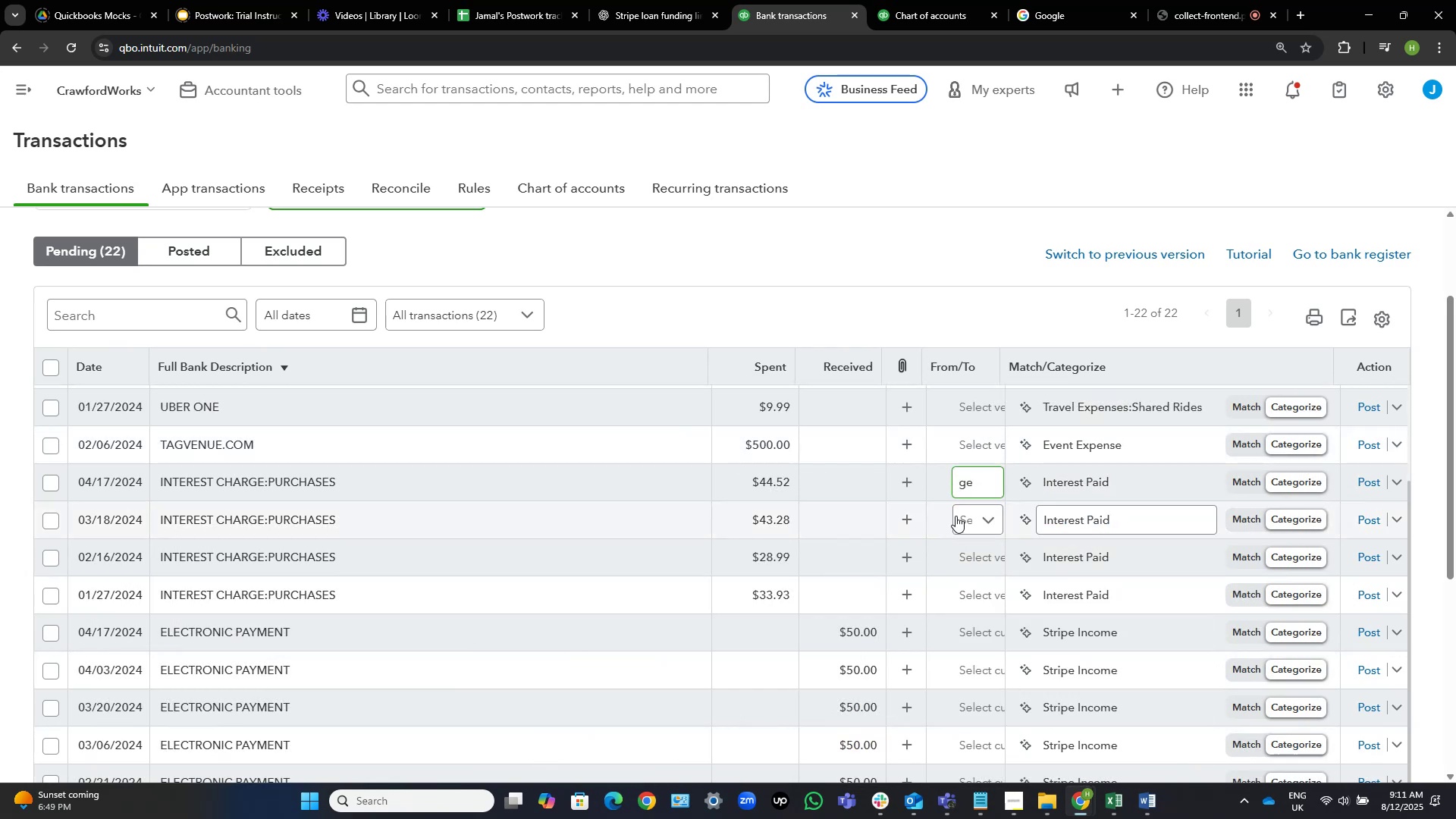 
left_click([962, 516])
 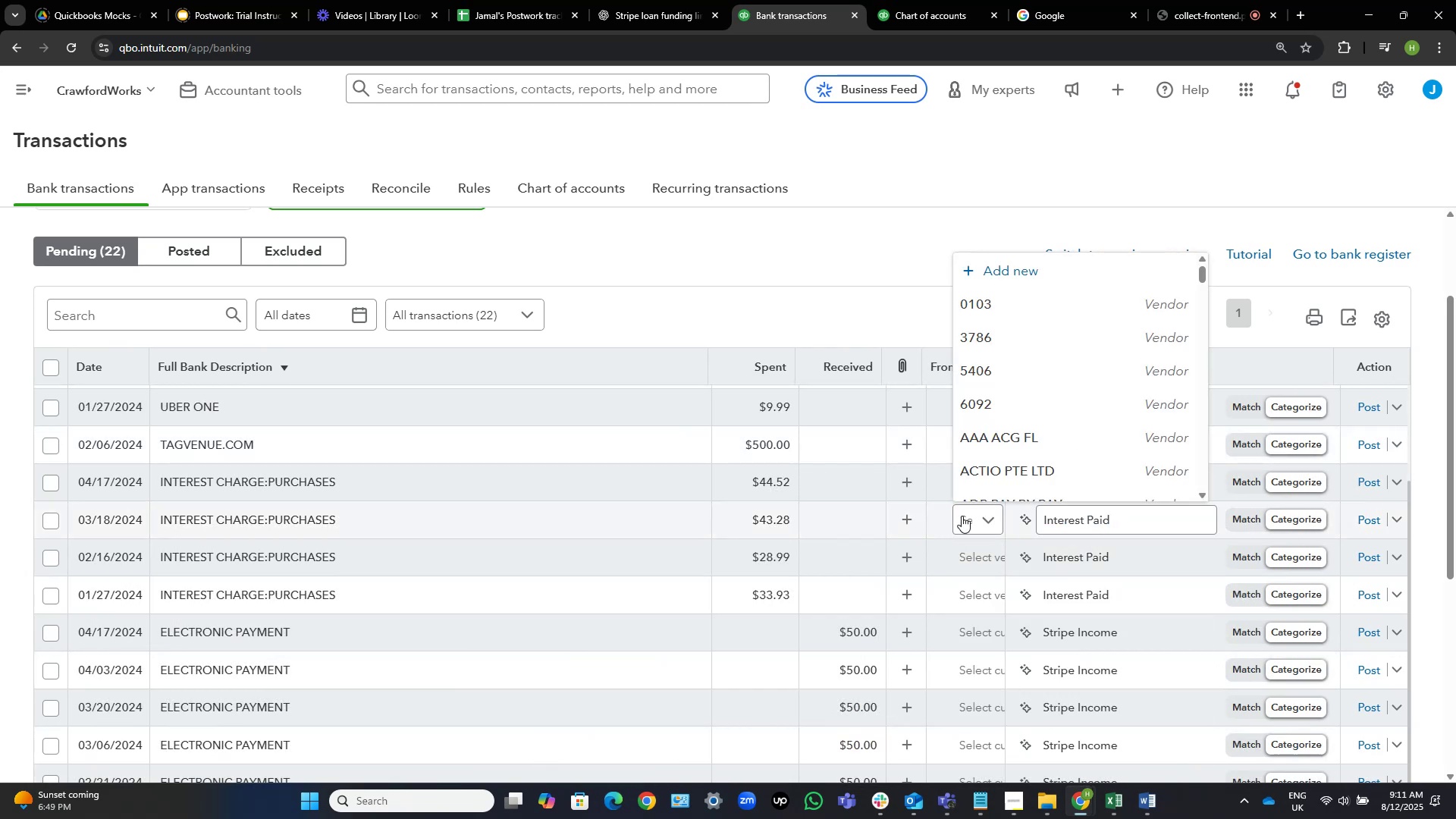 
key(Control+V)
 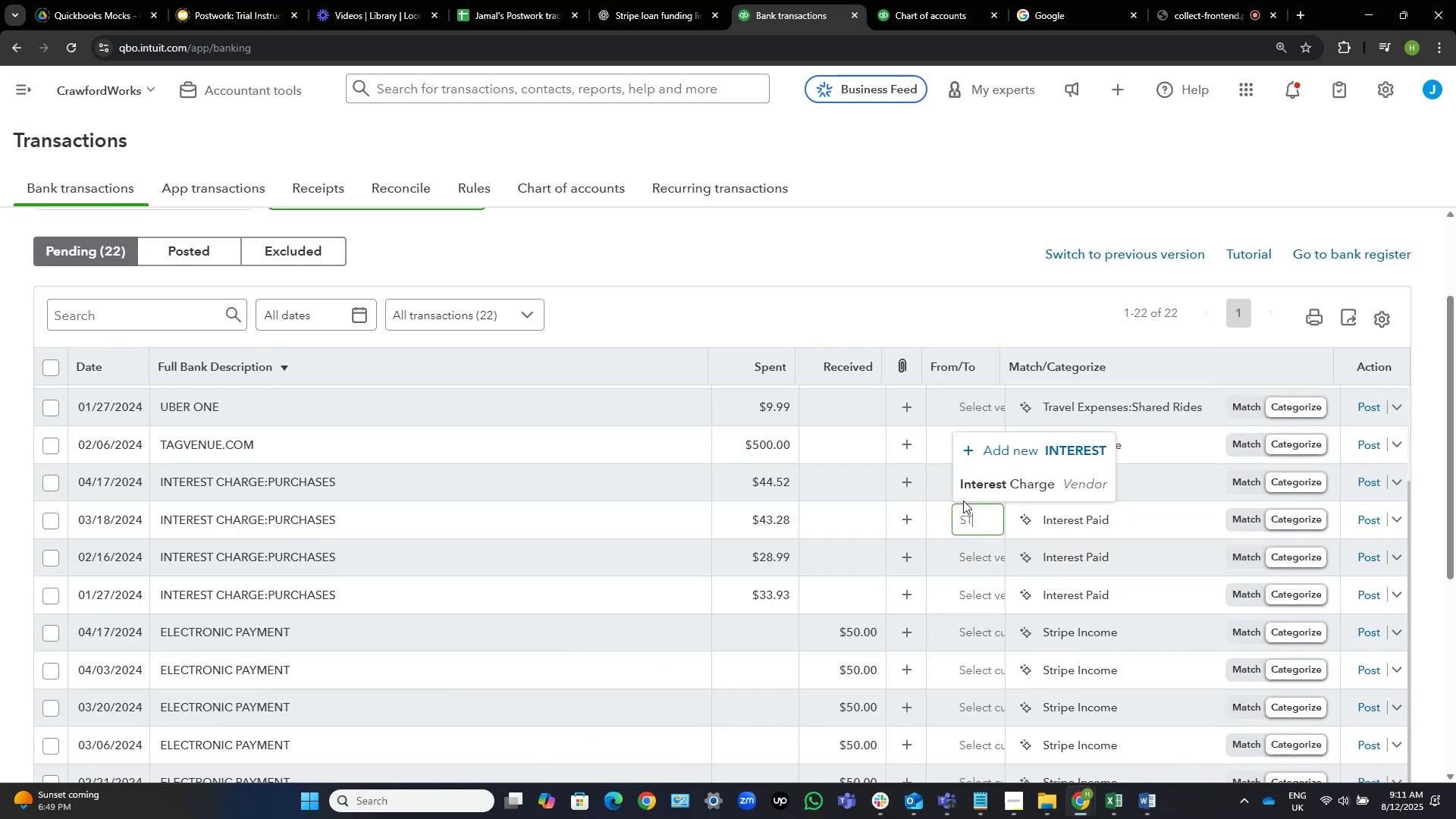 
left_click([973, 483])
 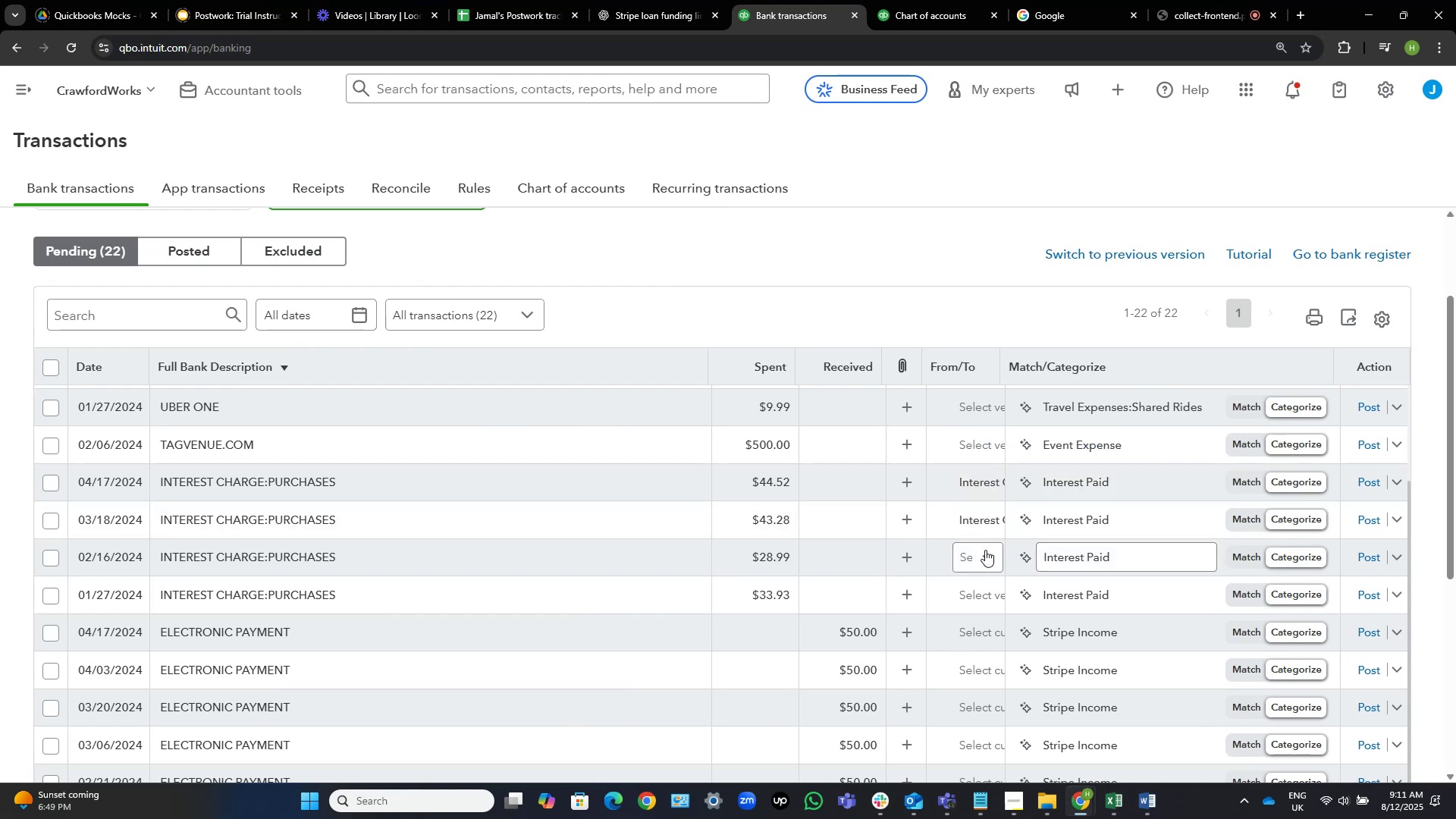 
left_click([964, 557])
 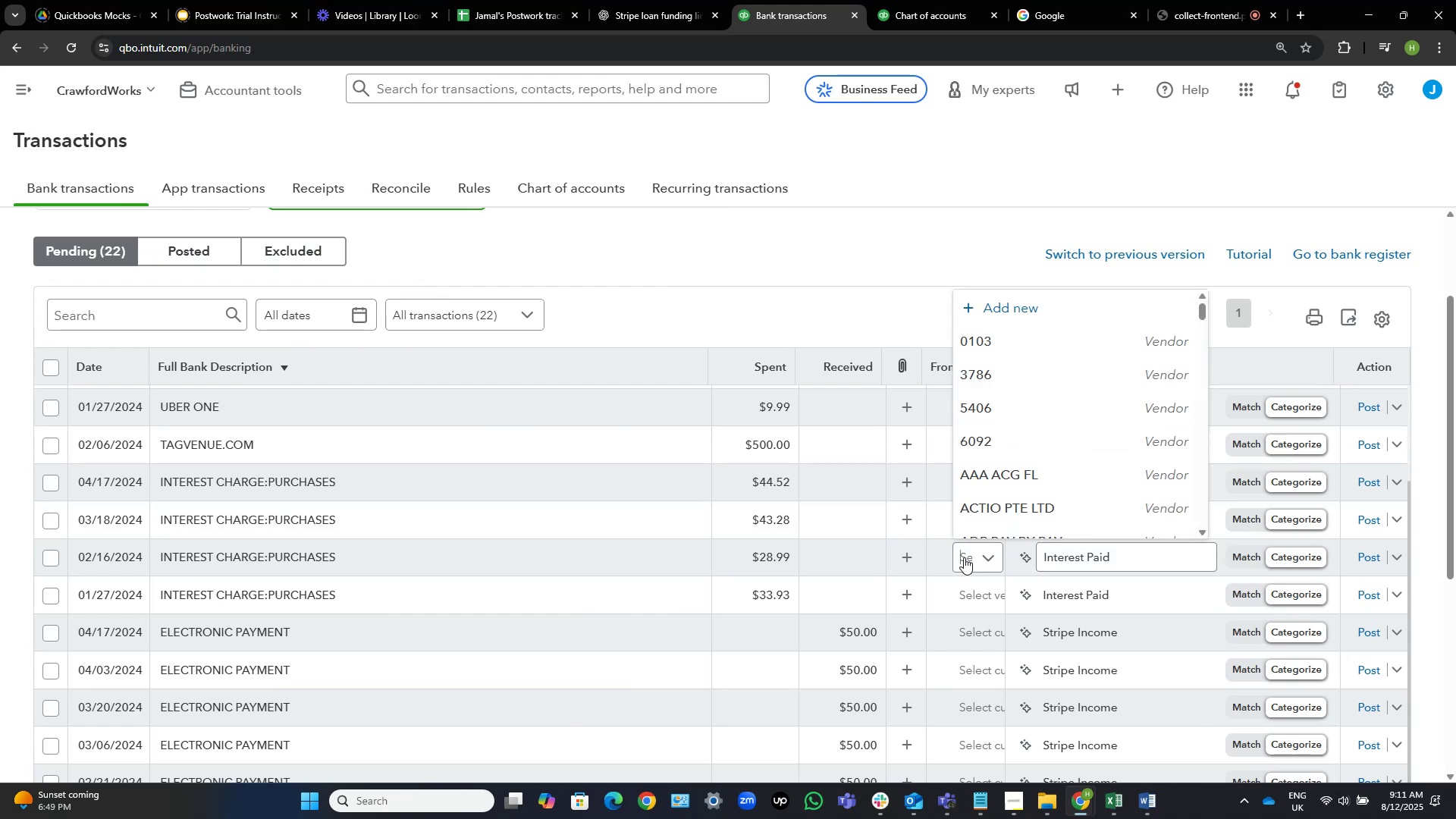 
key(Control+V)
 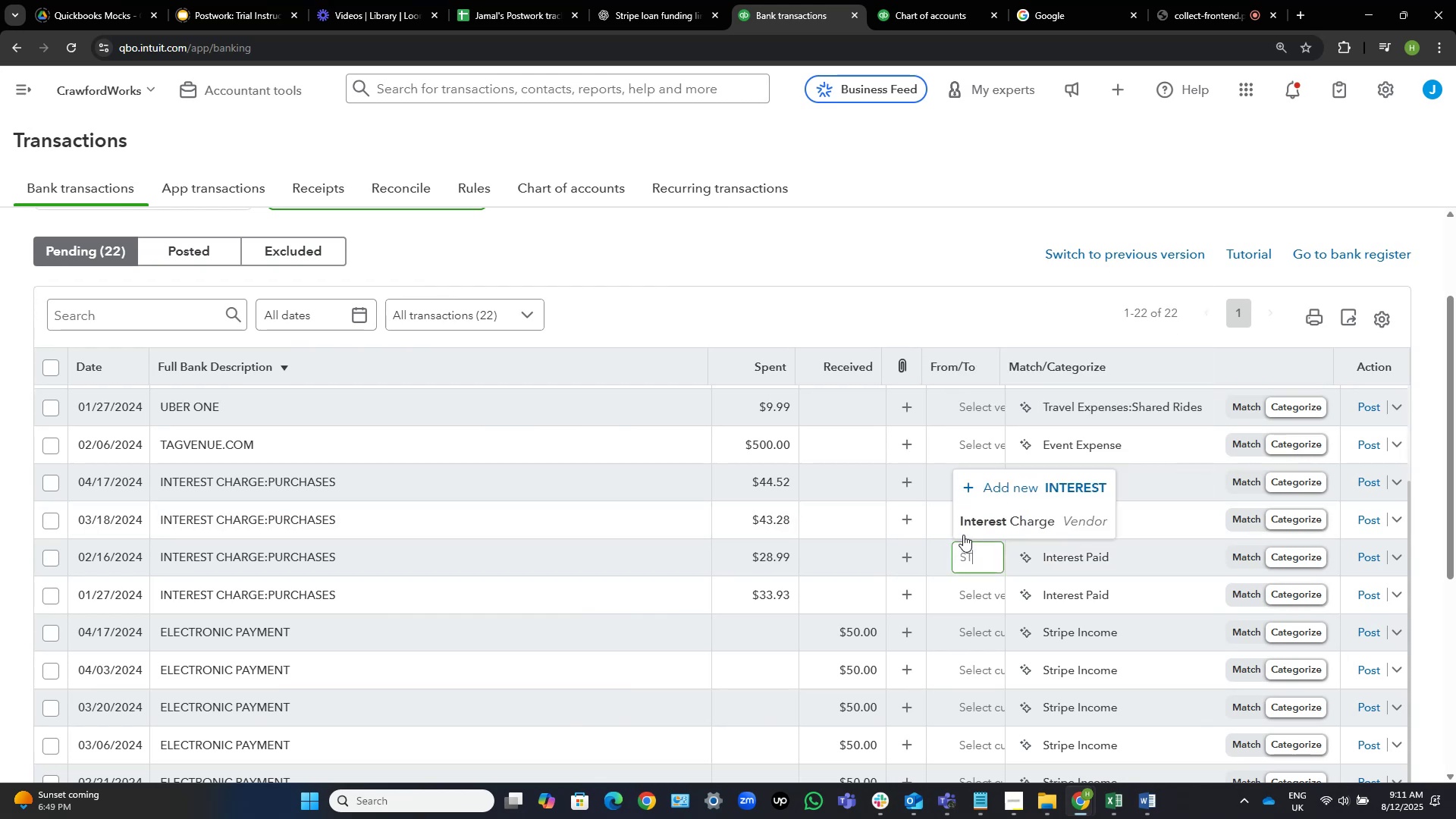 
left_click([963, 524])
 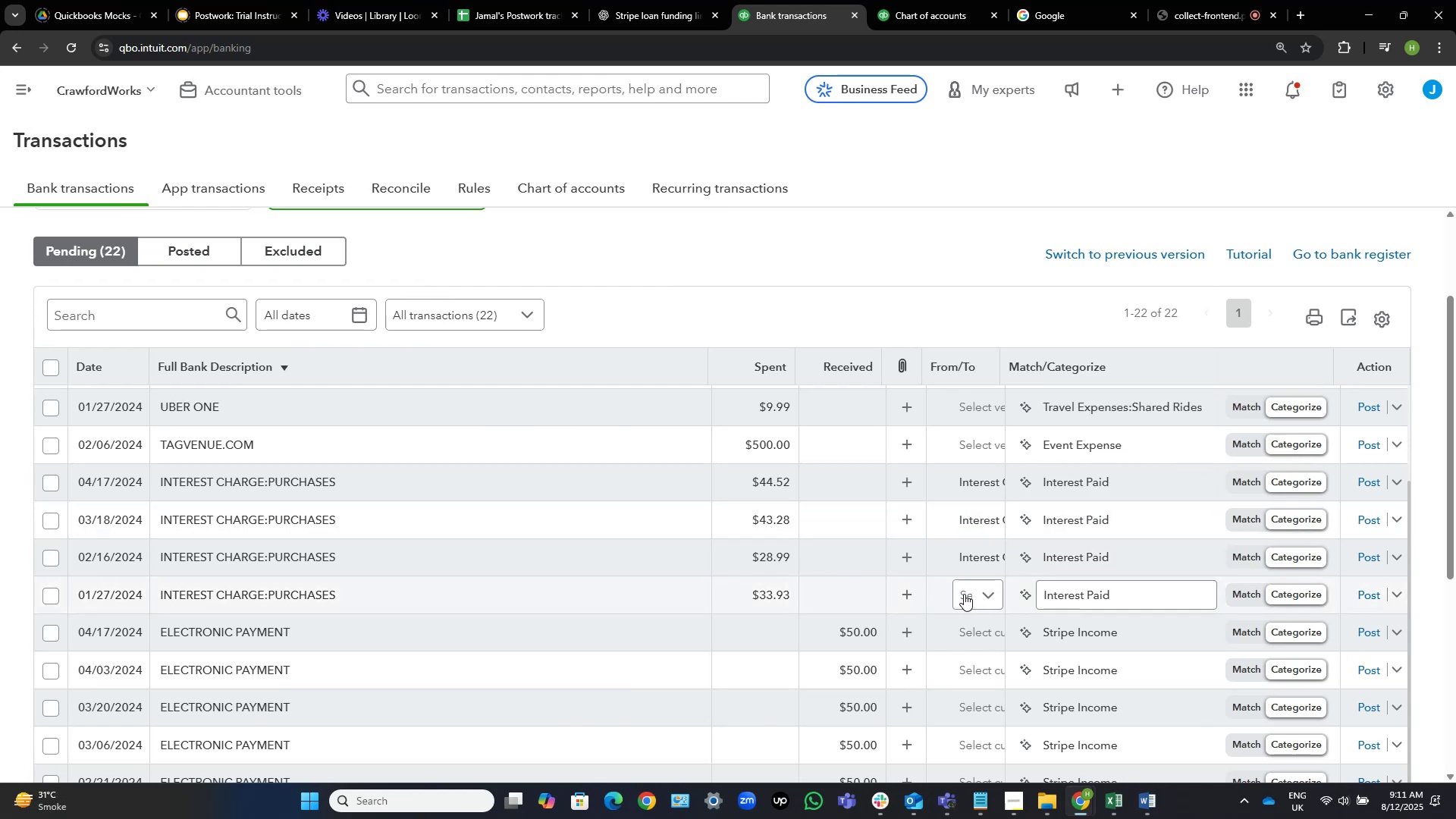 
left_click([964, 594])
 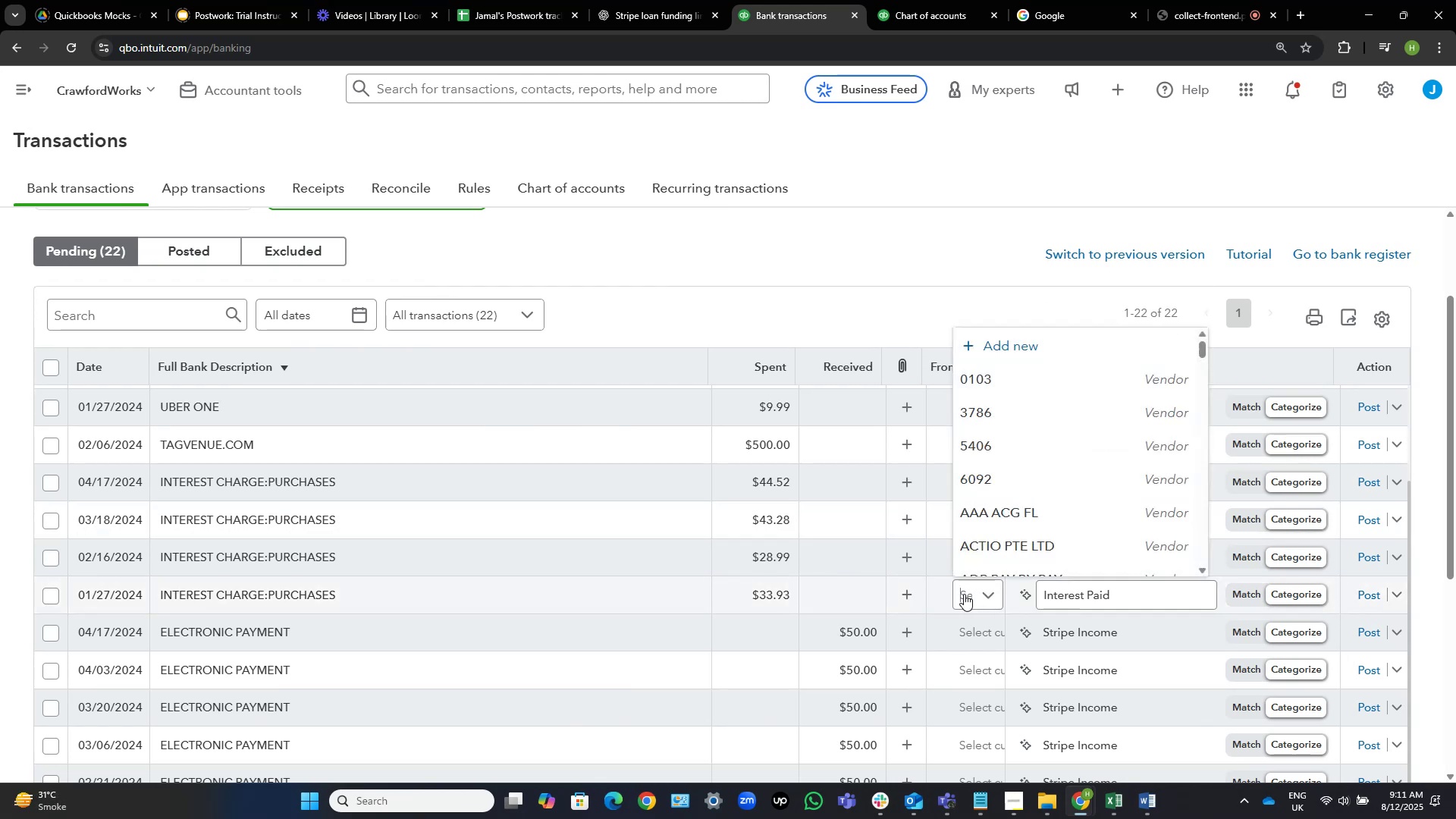 
key(Control+V)
 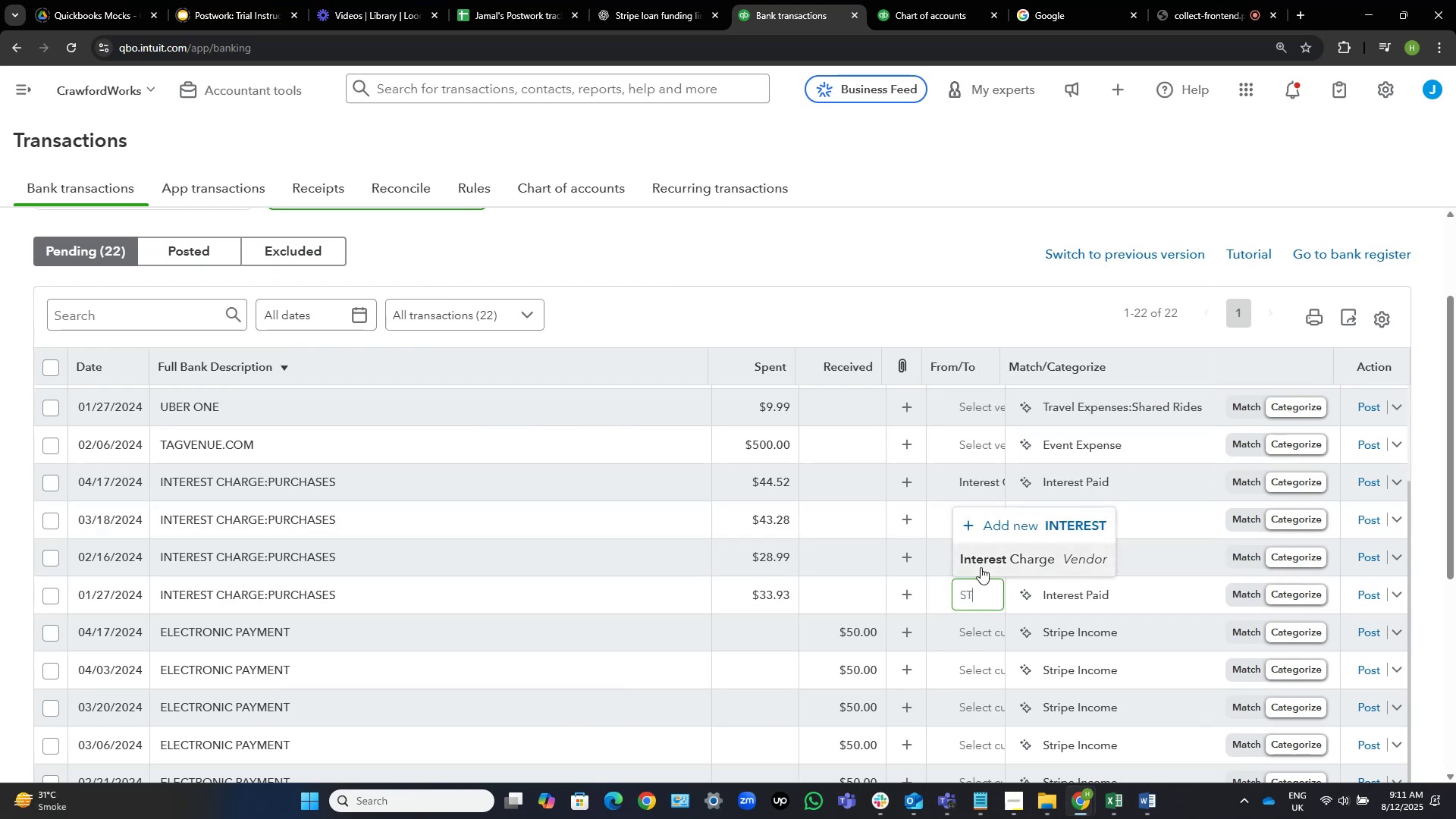 
left_click([985, 559])
 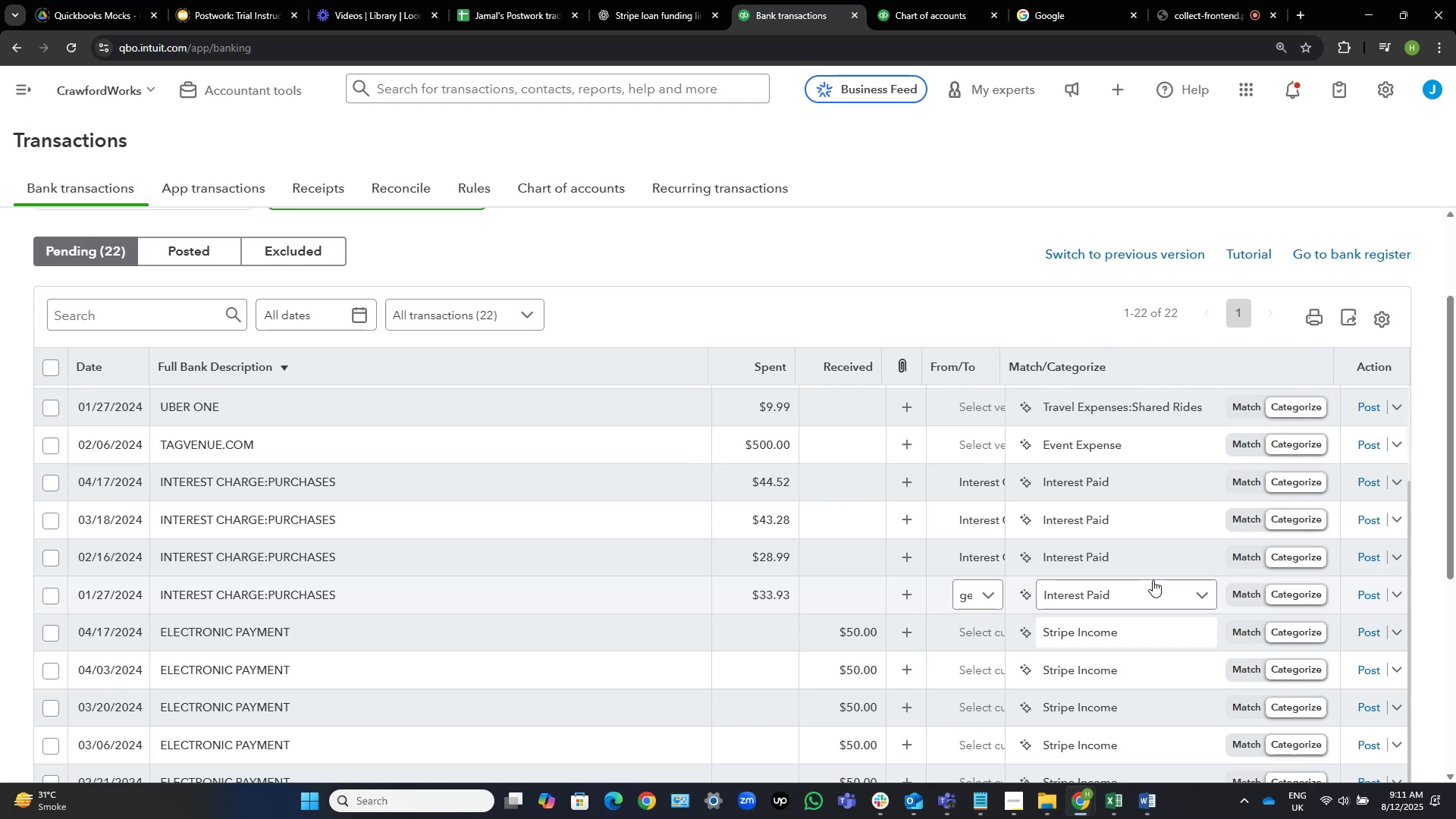 
wait(8.22)
 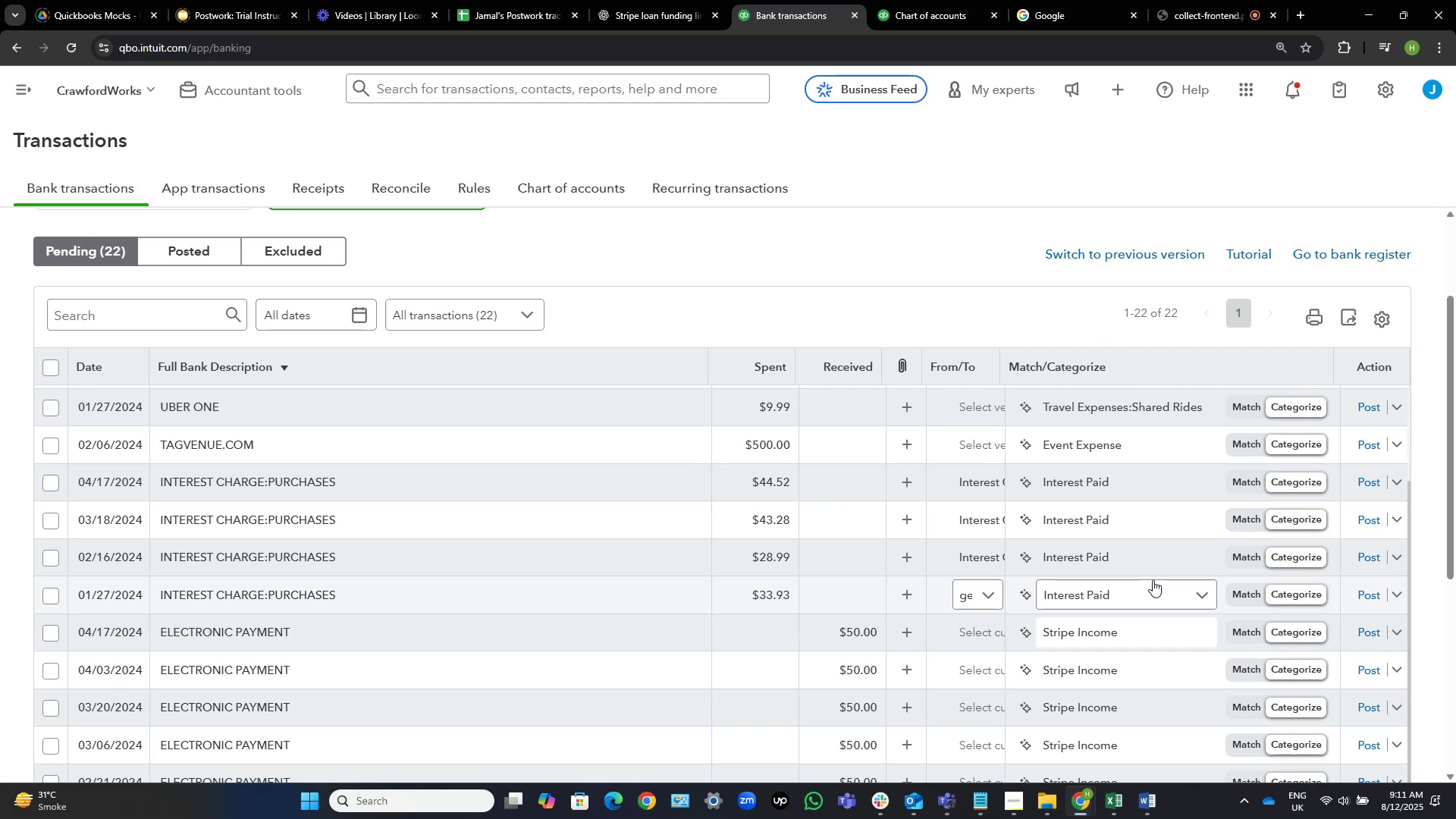 
left_click([1363, 478])
 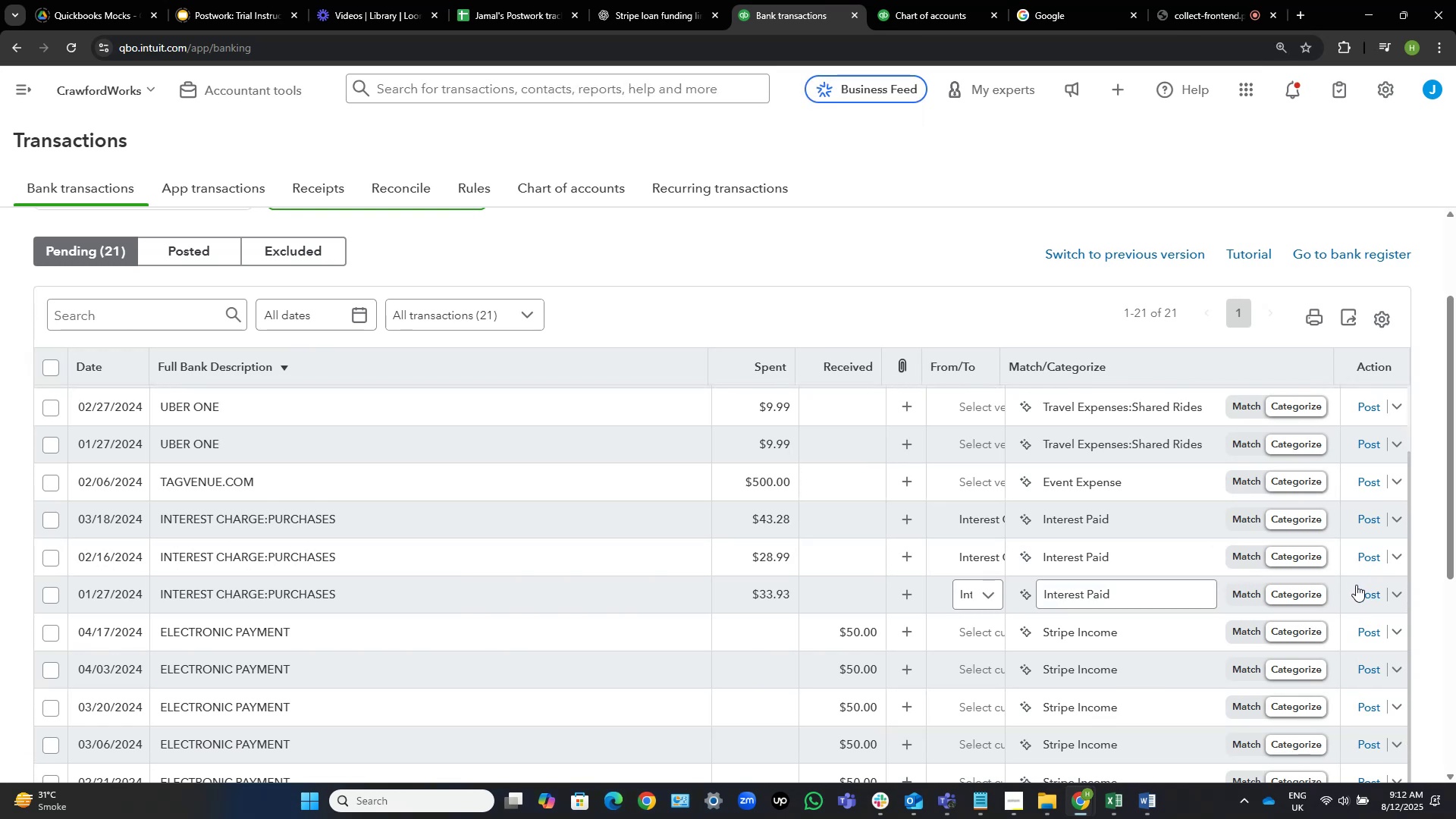 
wait(14.29)
 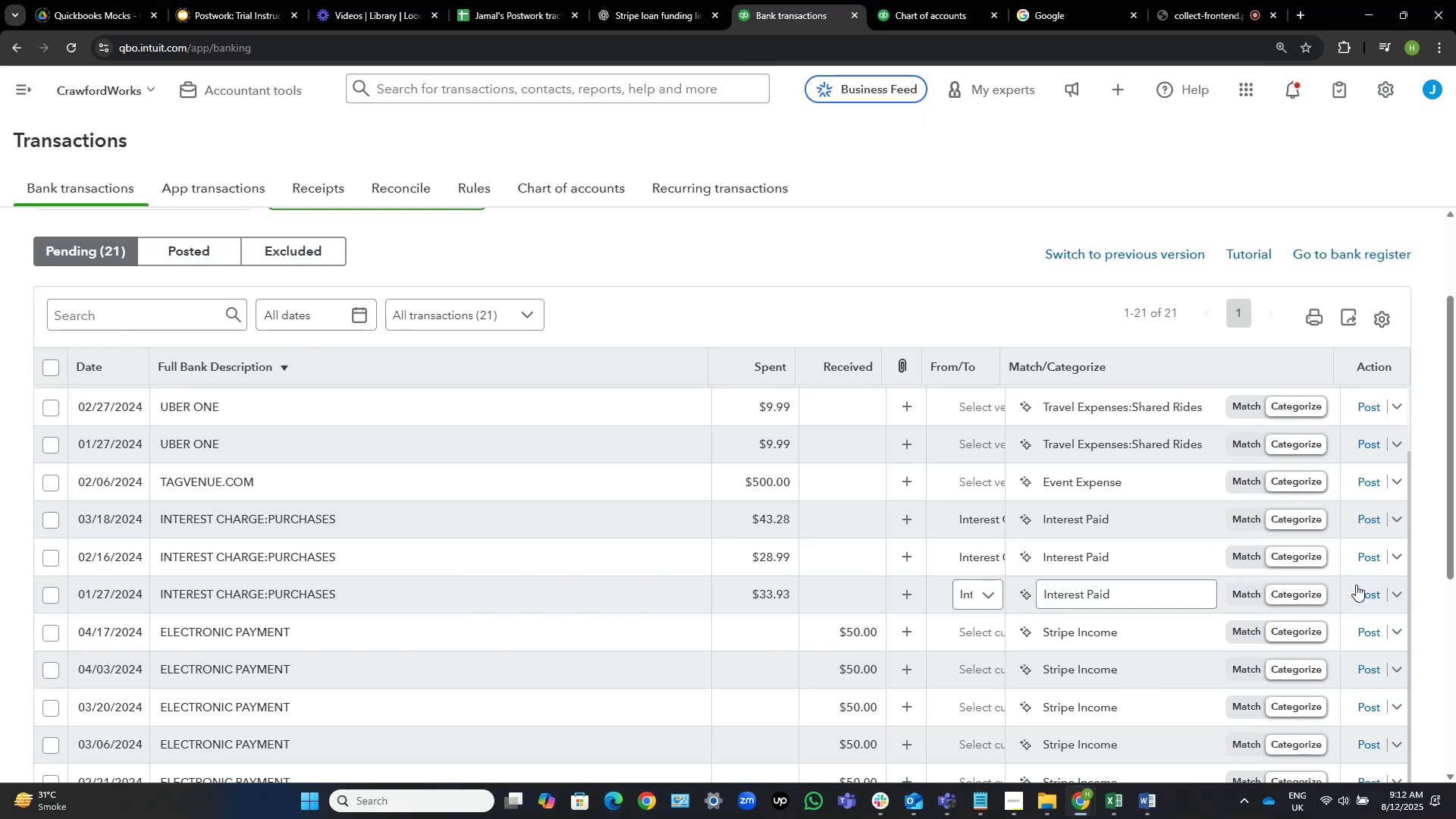 
left_click([1362, 588])
 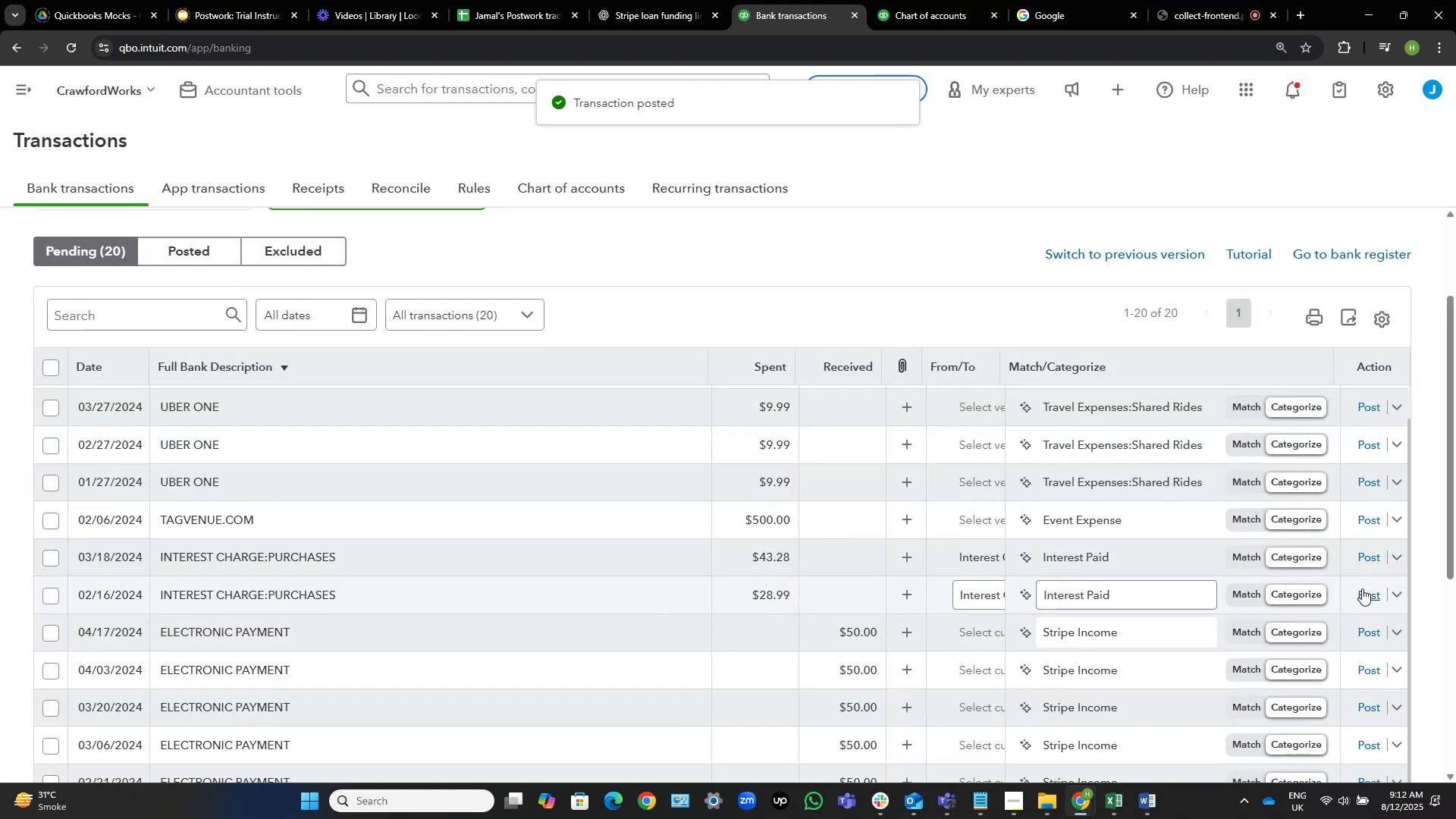 
left_click([1362, 588])
 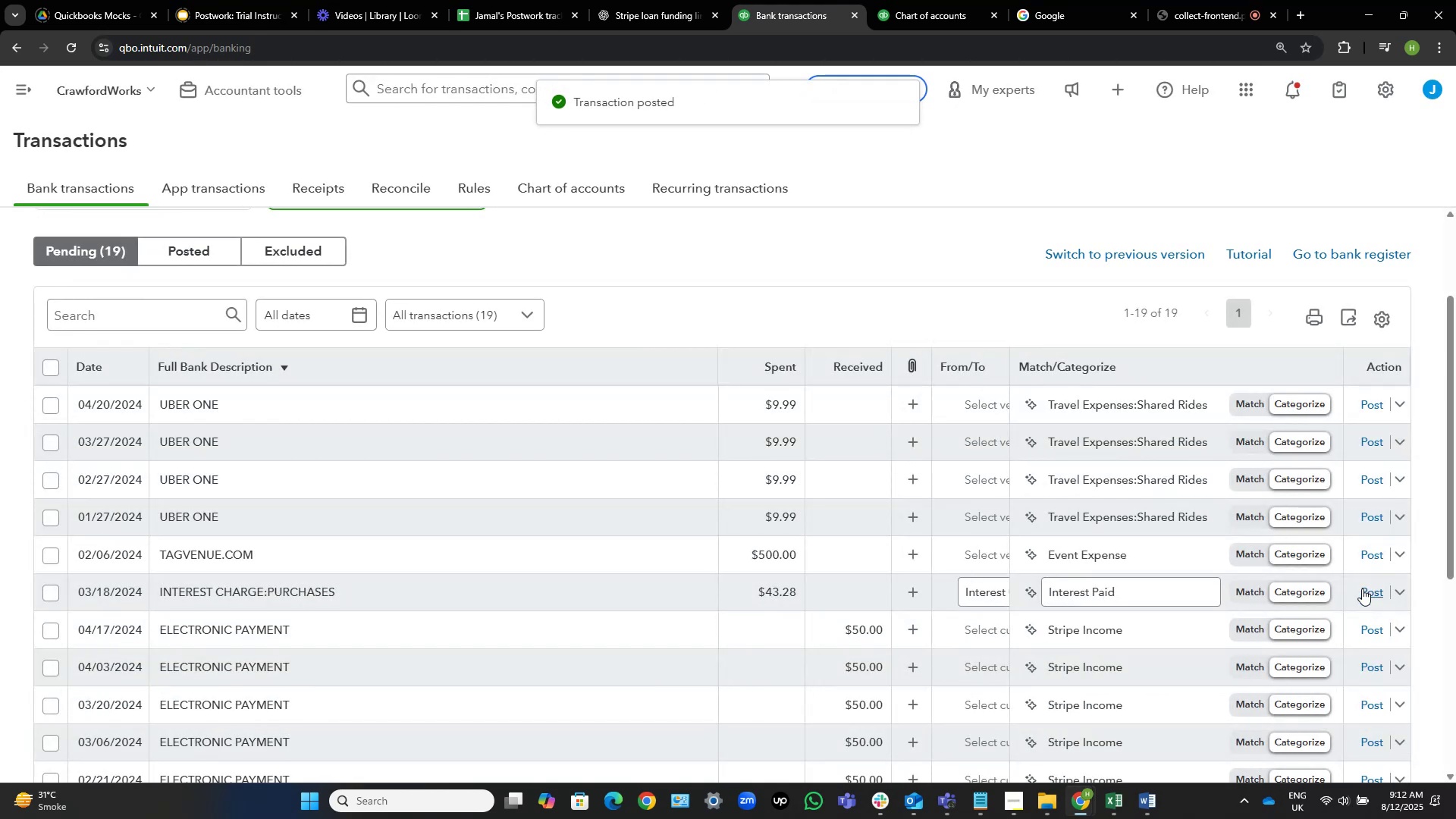 
wait(6.81)
 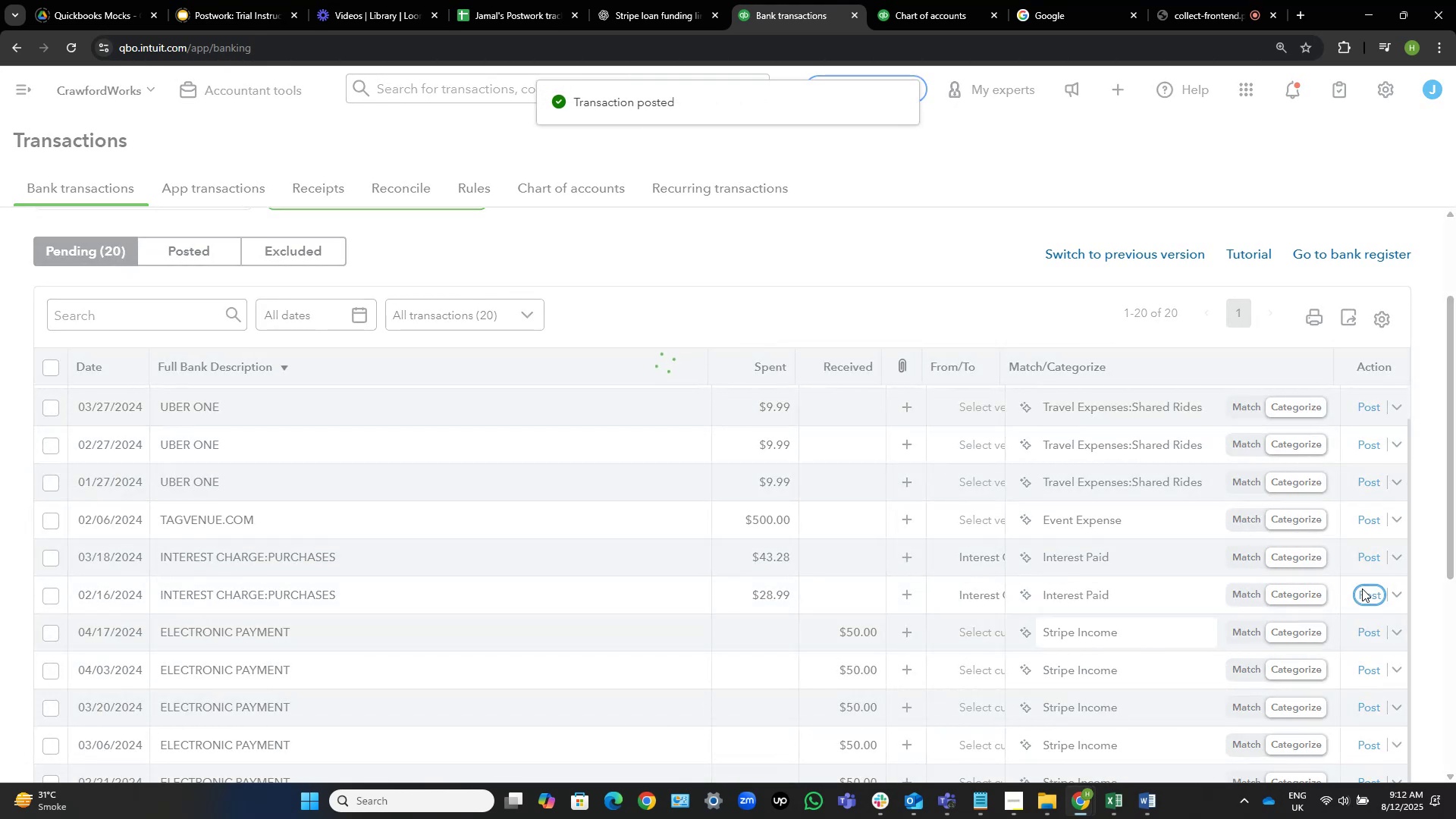 
left_click([1362, 588])
 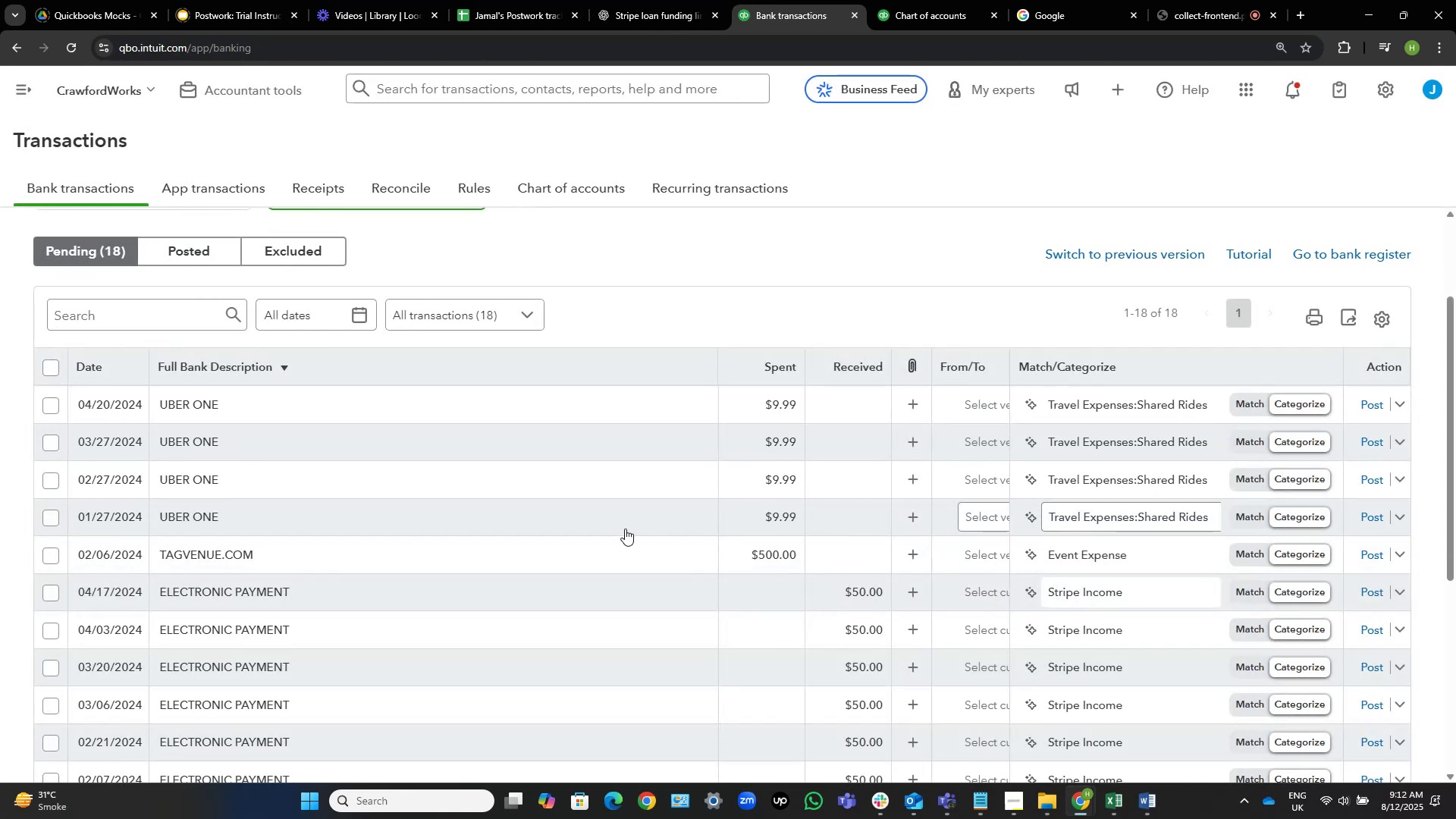 
left_click([365, 530])
 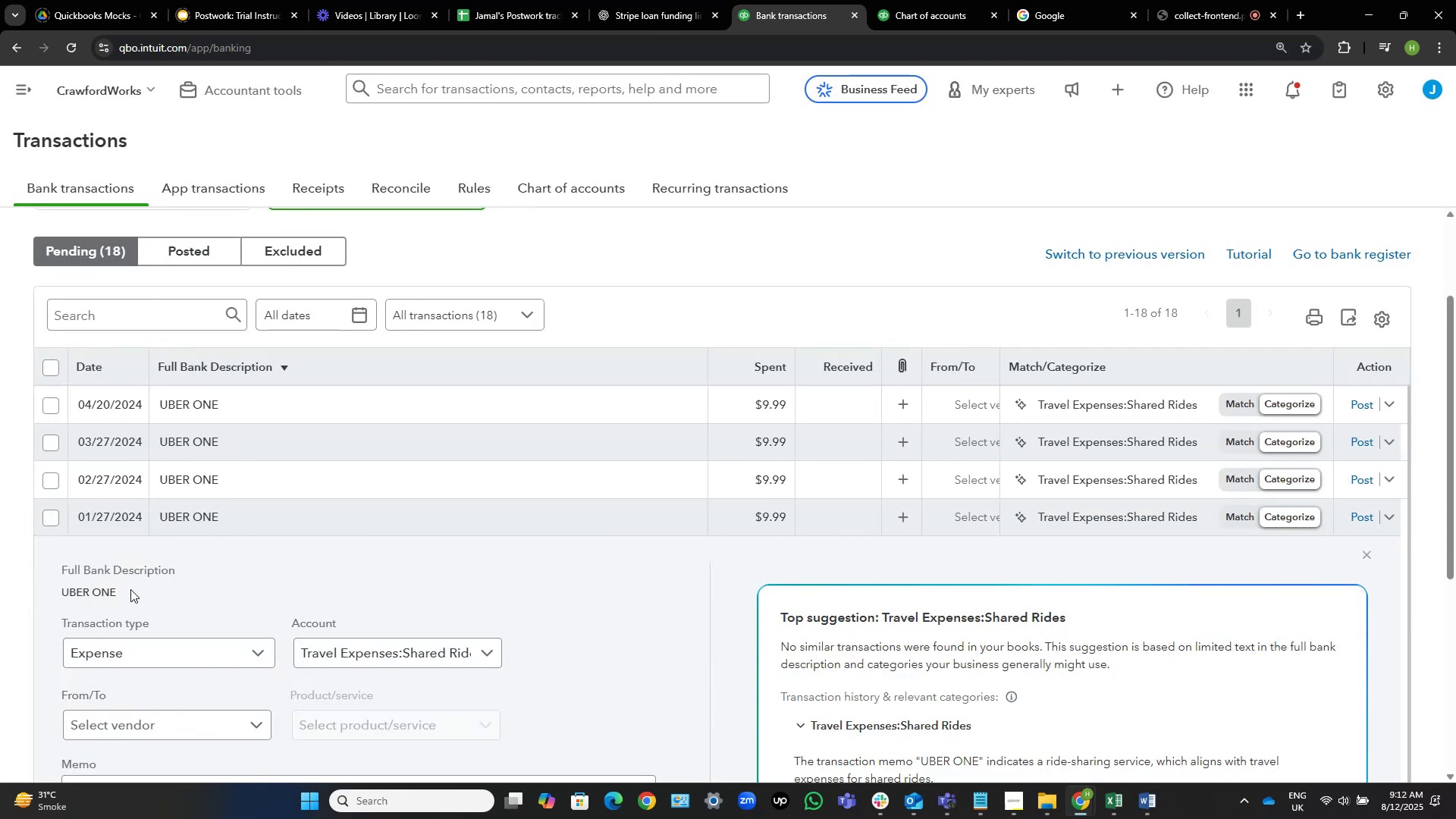 
left_click([407, 518])
 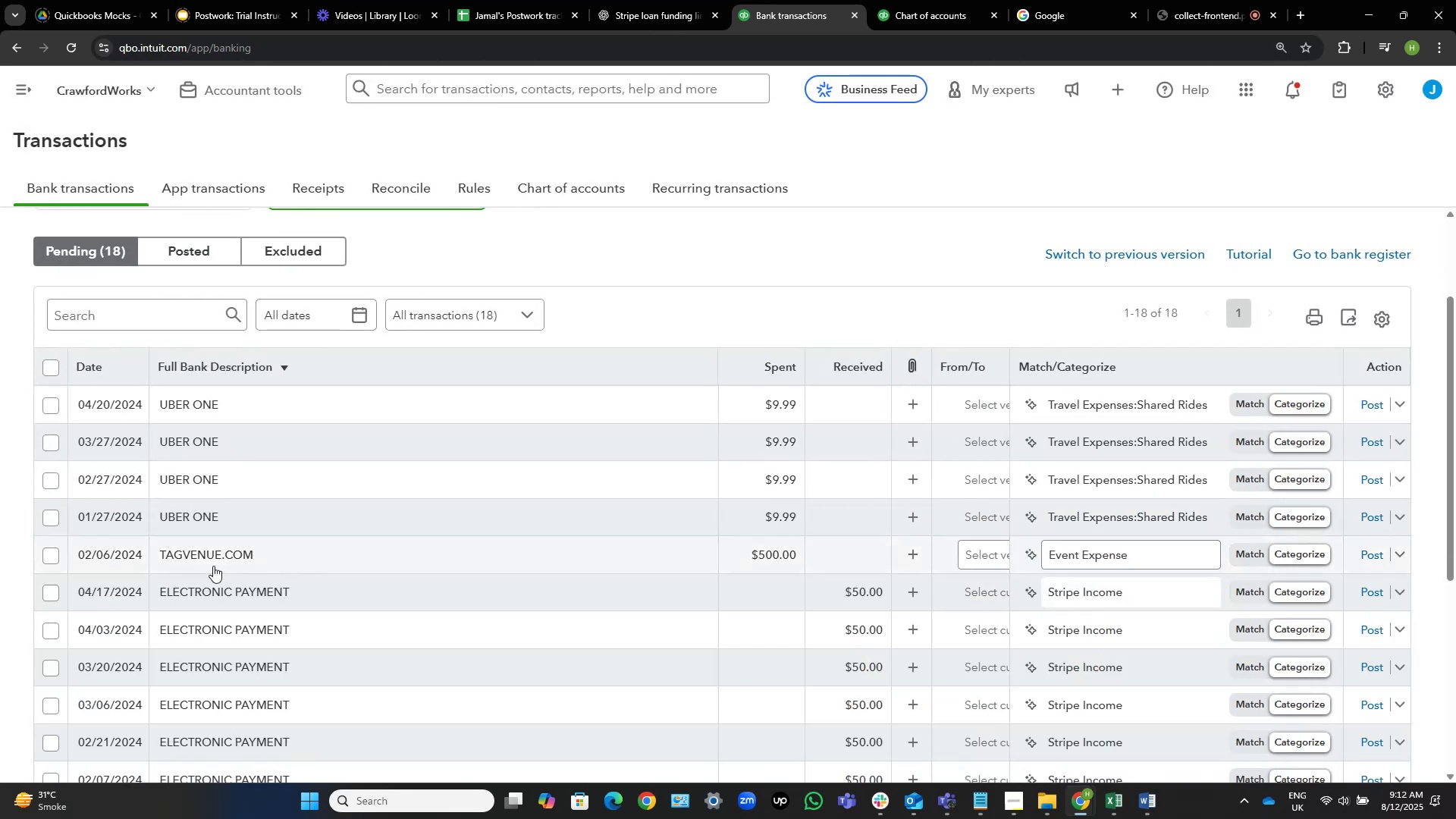 
left_click([266, 557])
 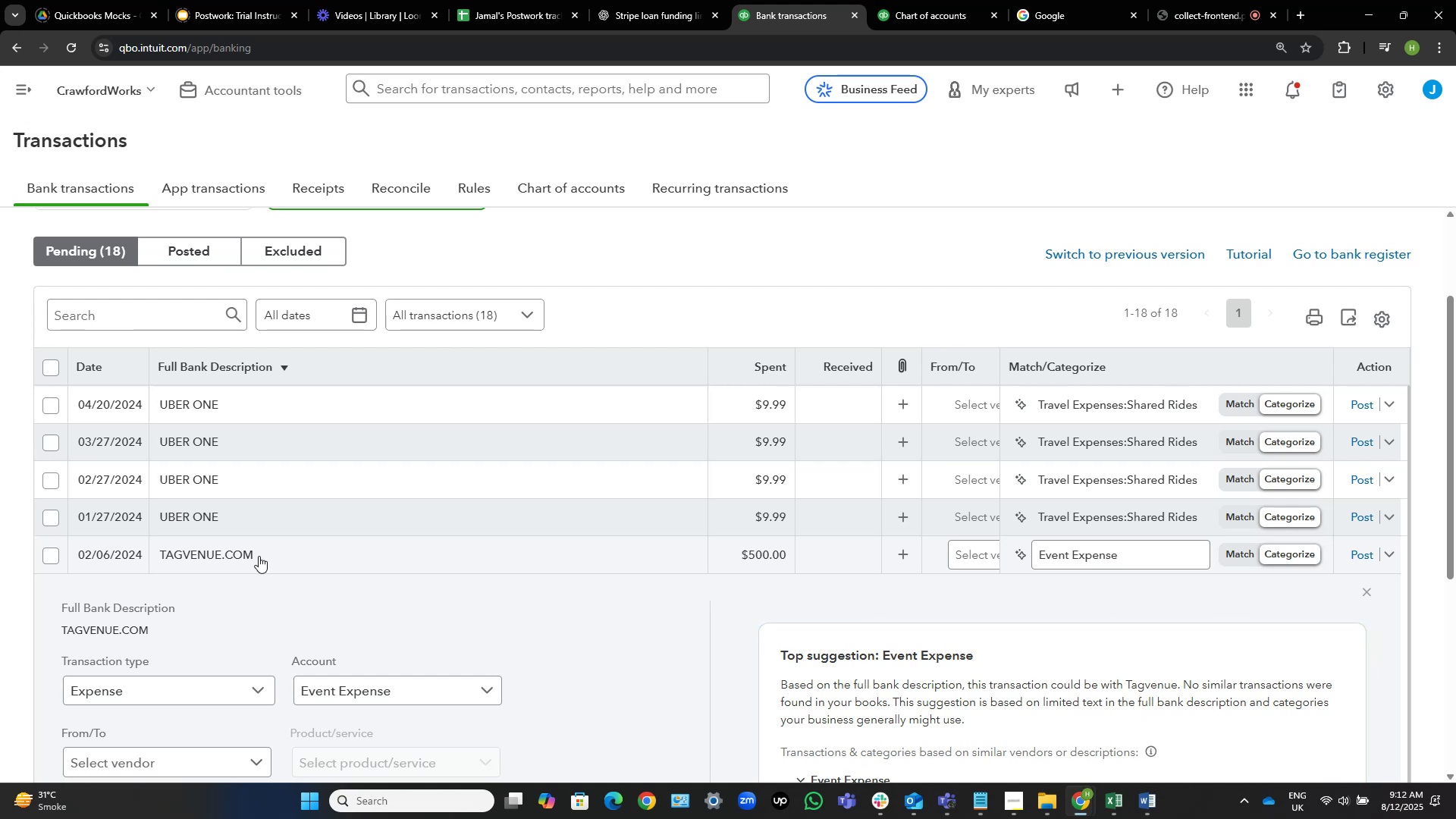 
wait(5.97)
 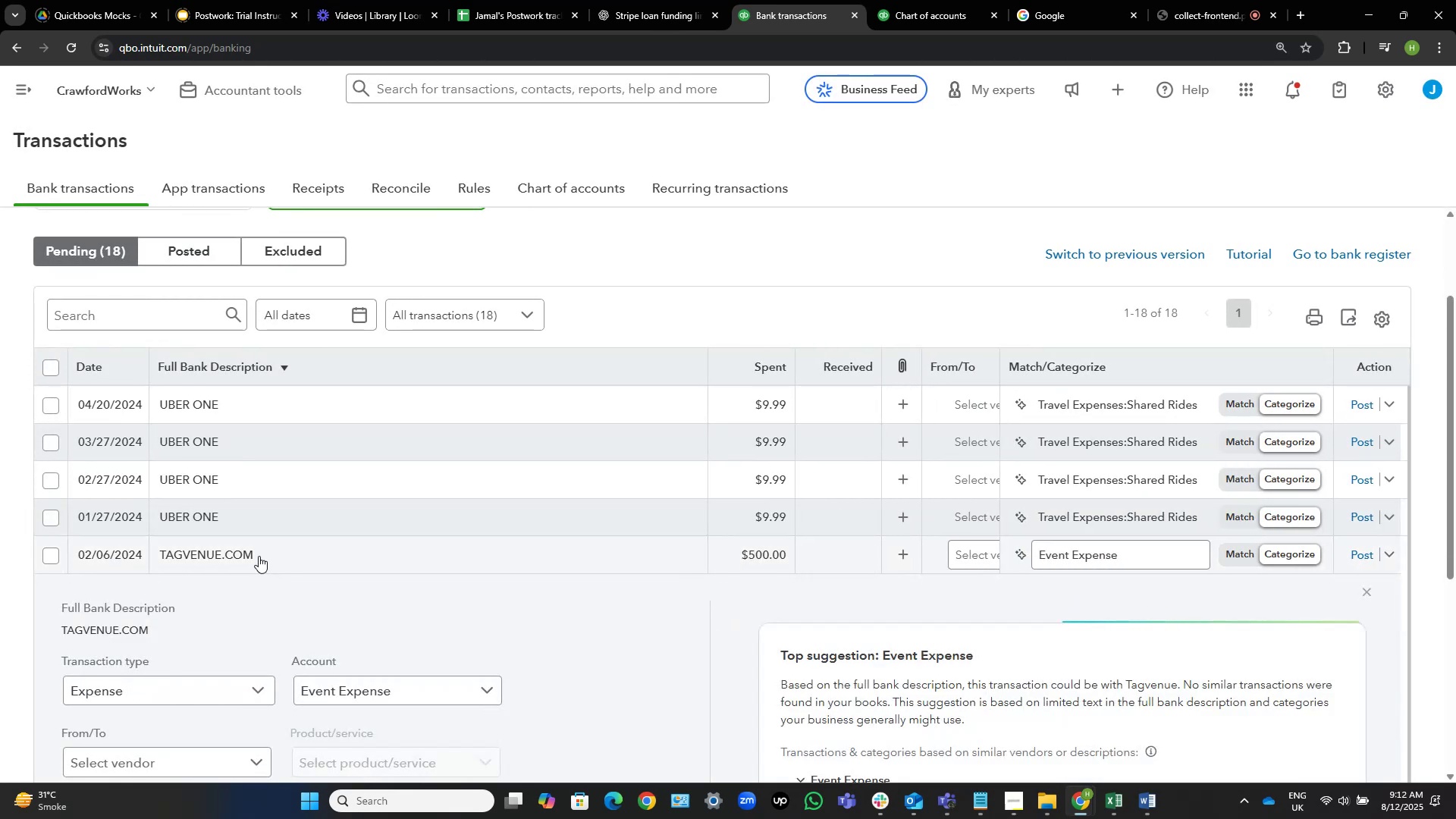 
left_click_drag(start_coordinate=[172, 634], to_coordinate=[55, 633])
 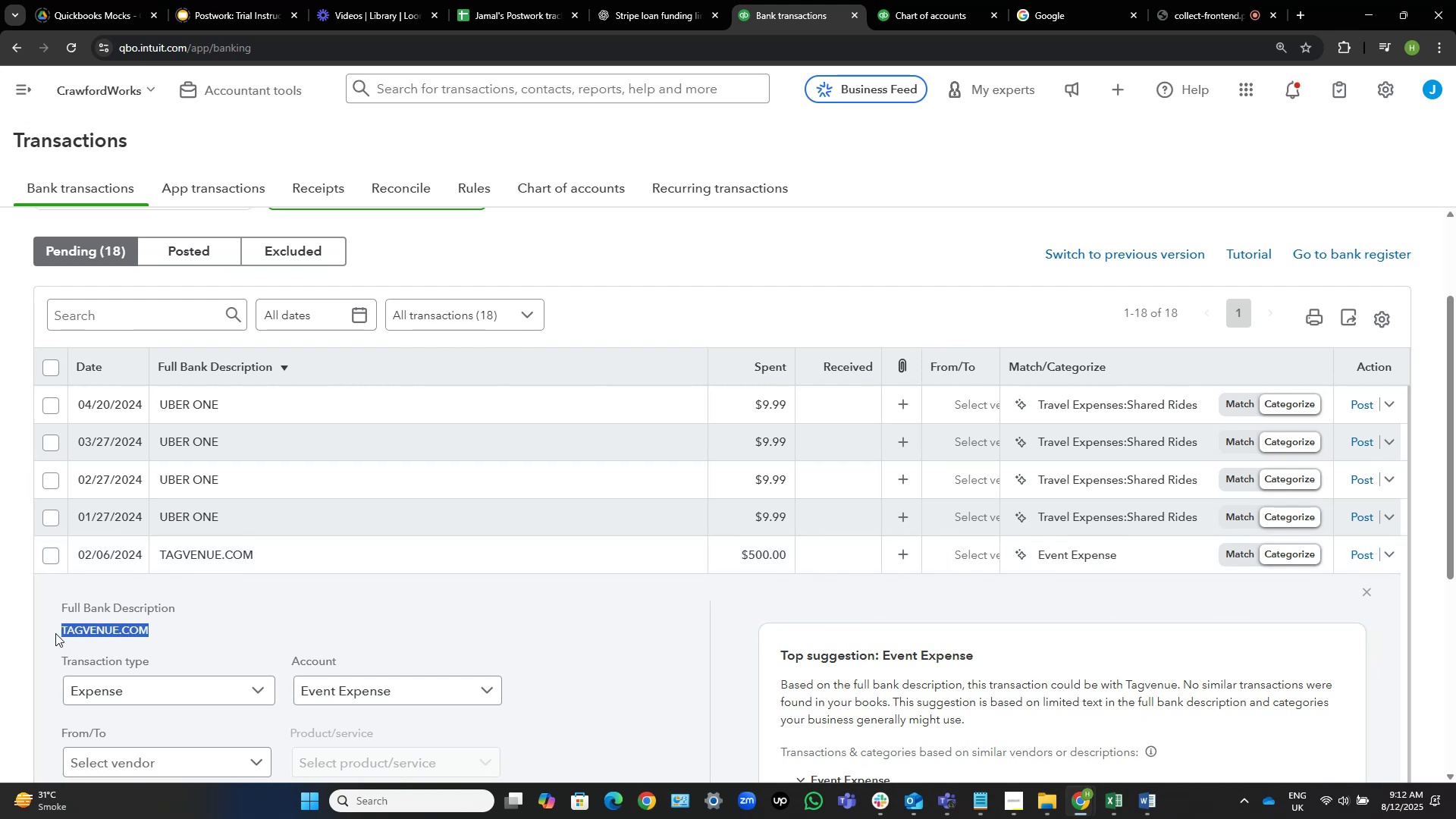 
key(Control+C)
 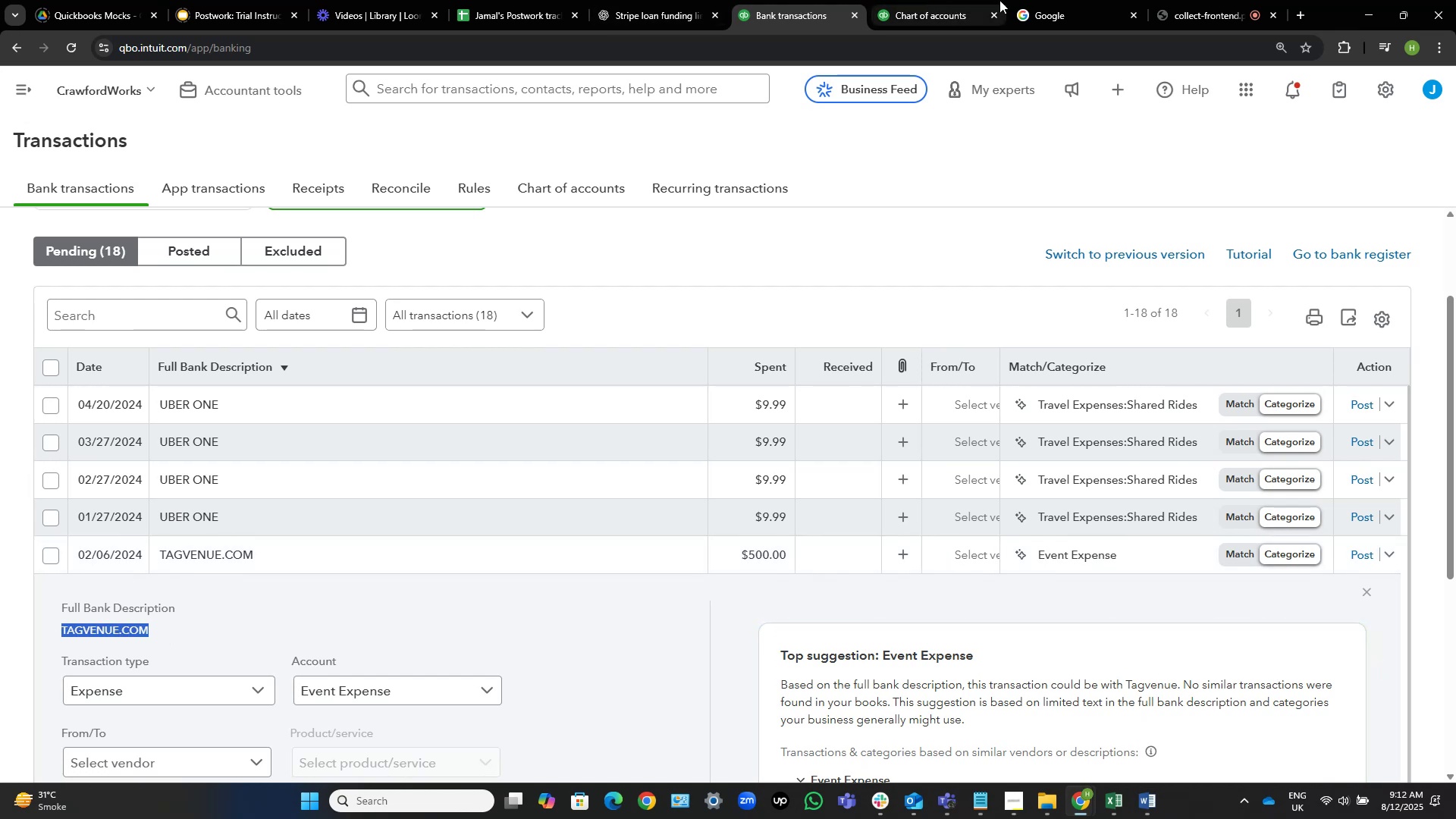 
key(Control+V)
 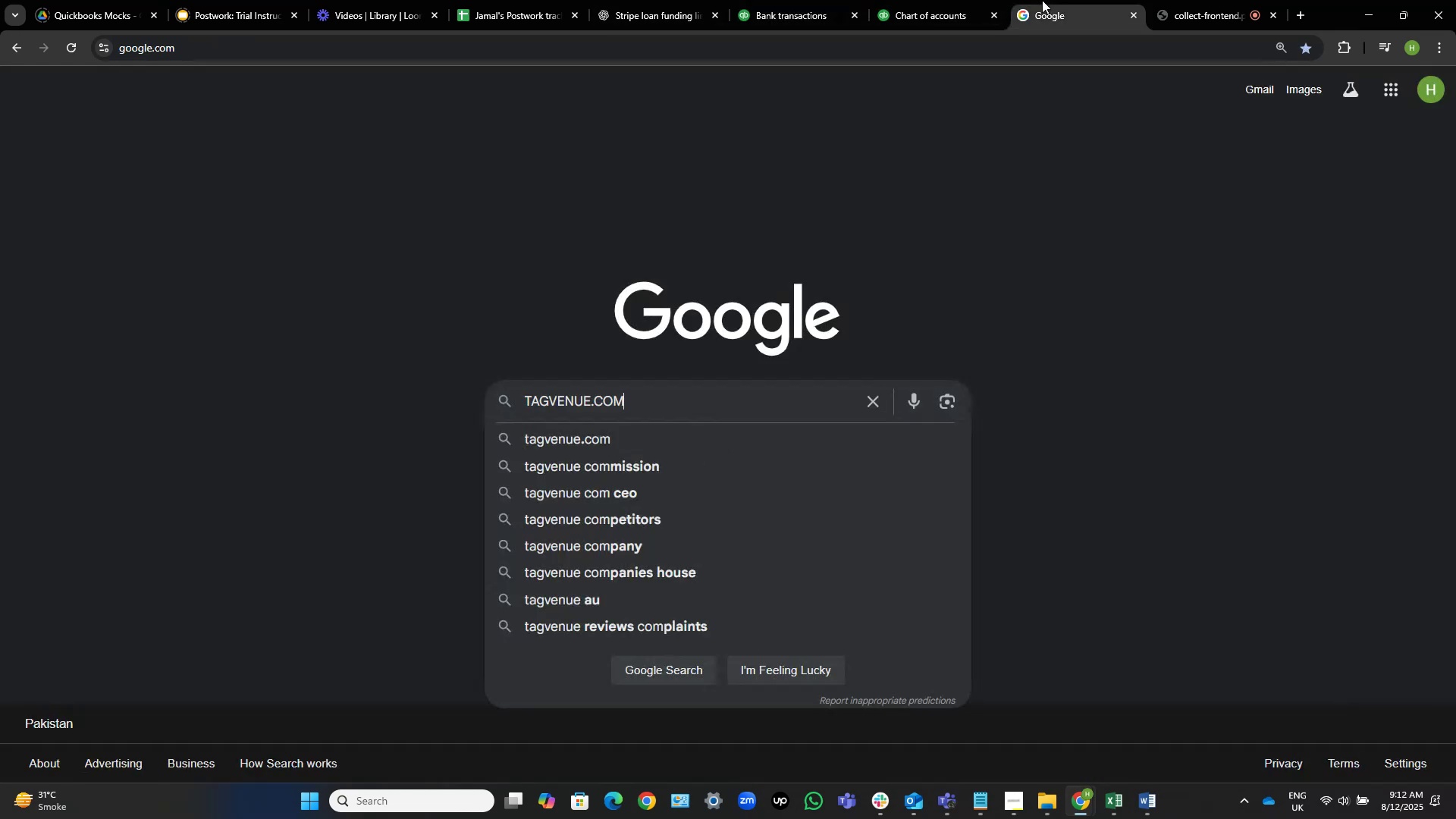 
key(NumpadEnter)
 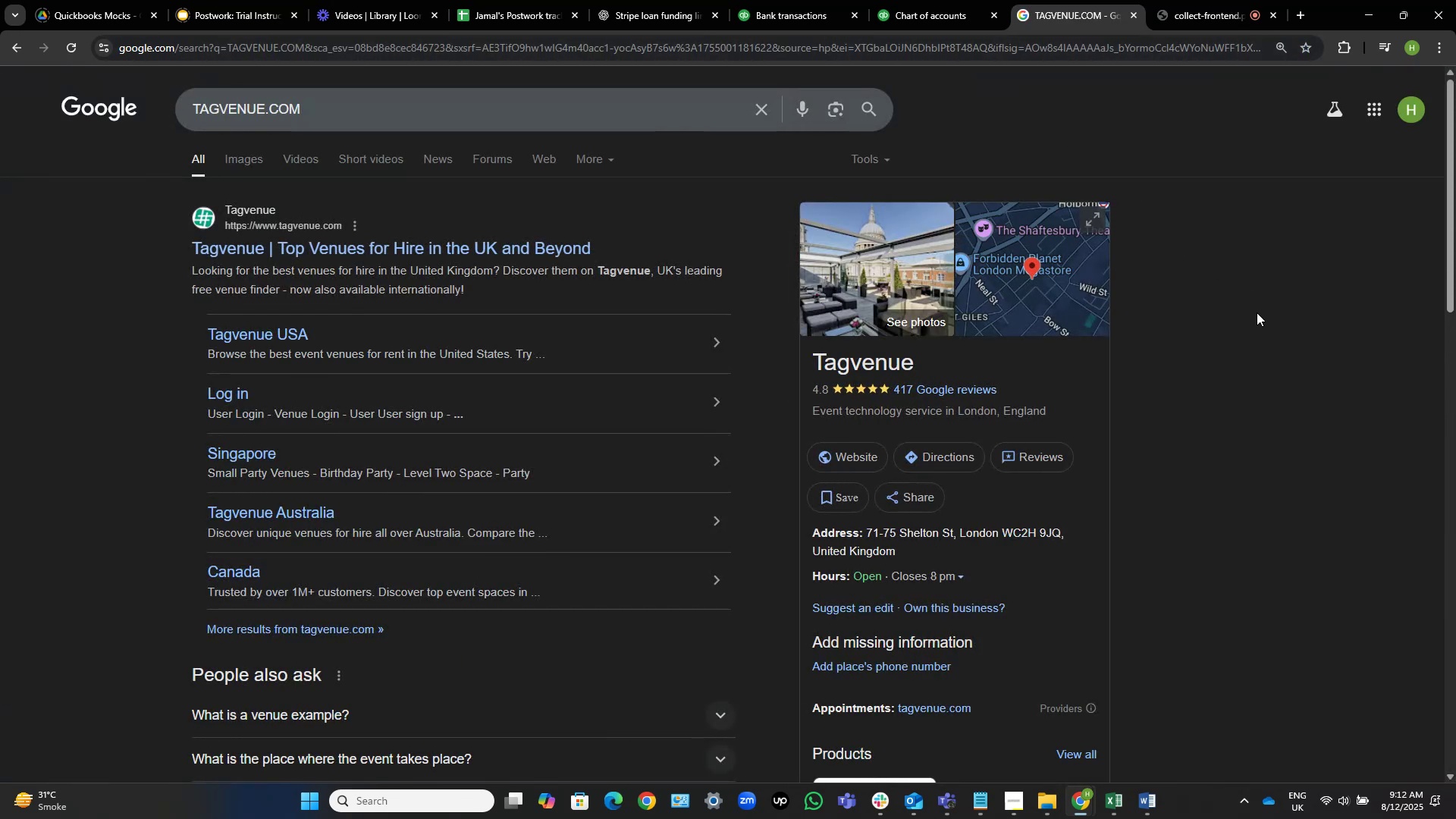 
wait(13.99)
 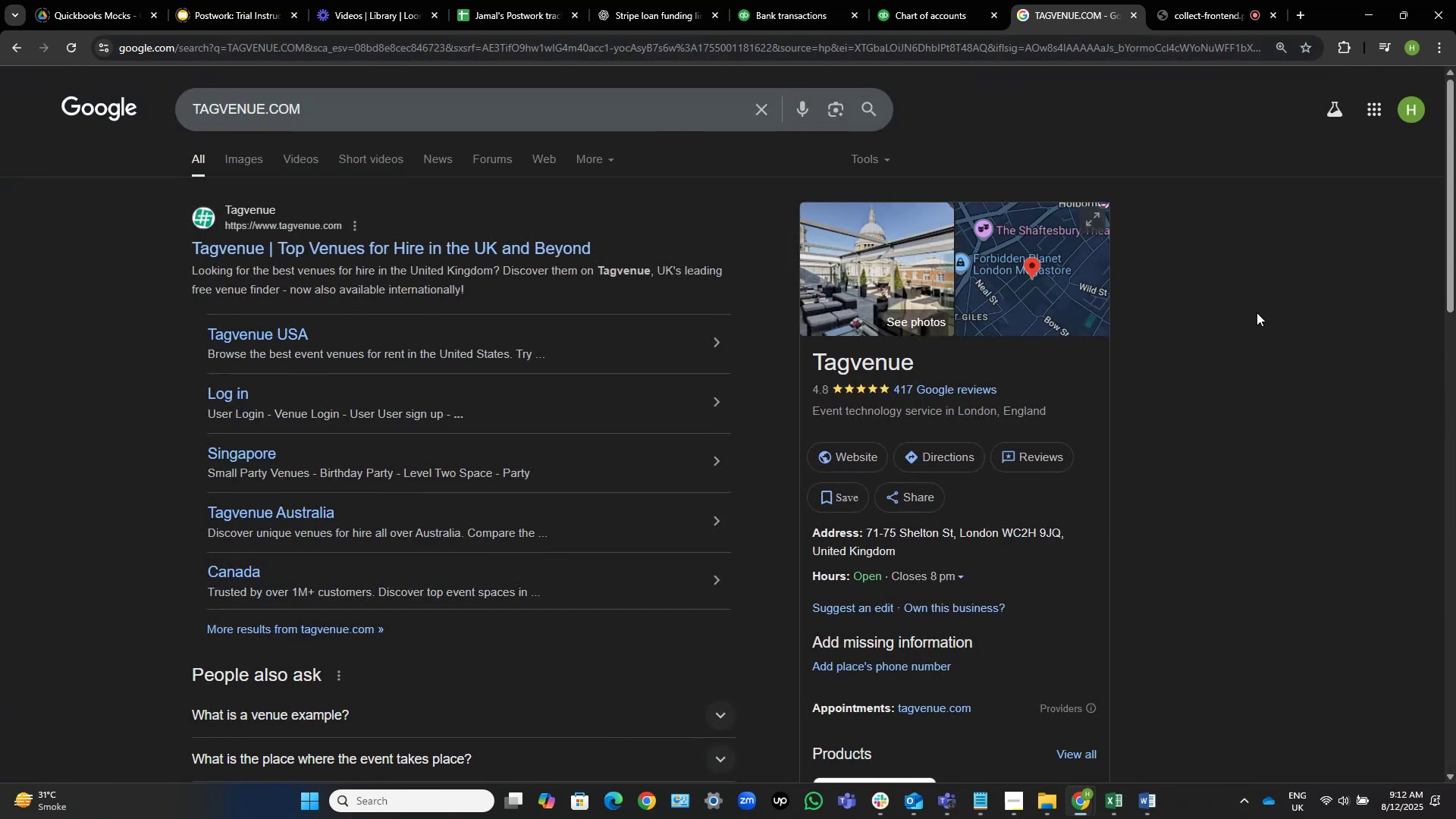 
left_click([504, 255])
 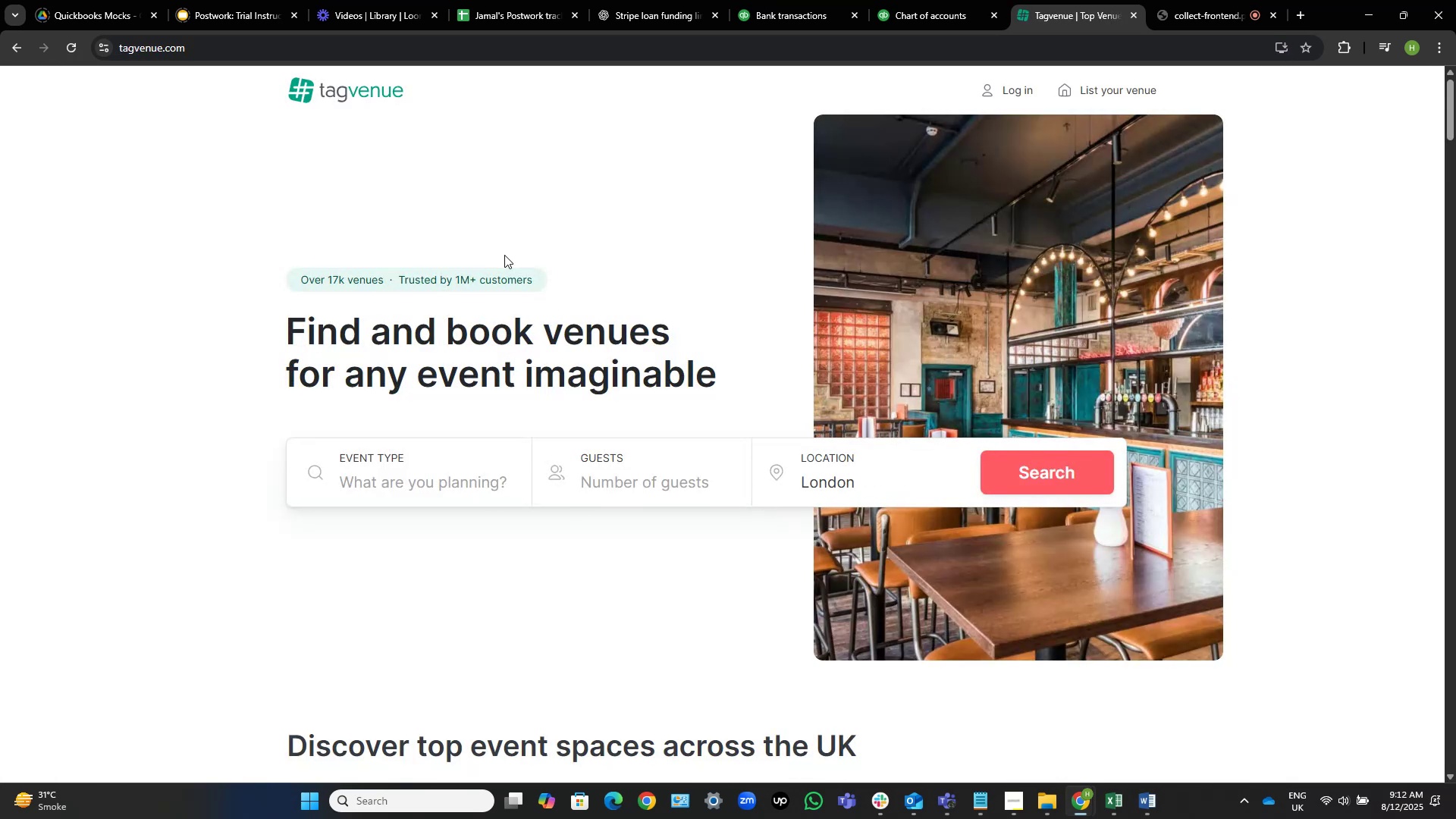 
wait(7.55)
 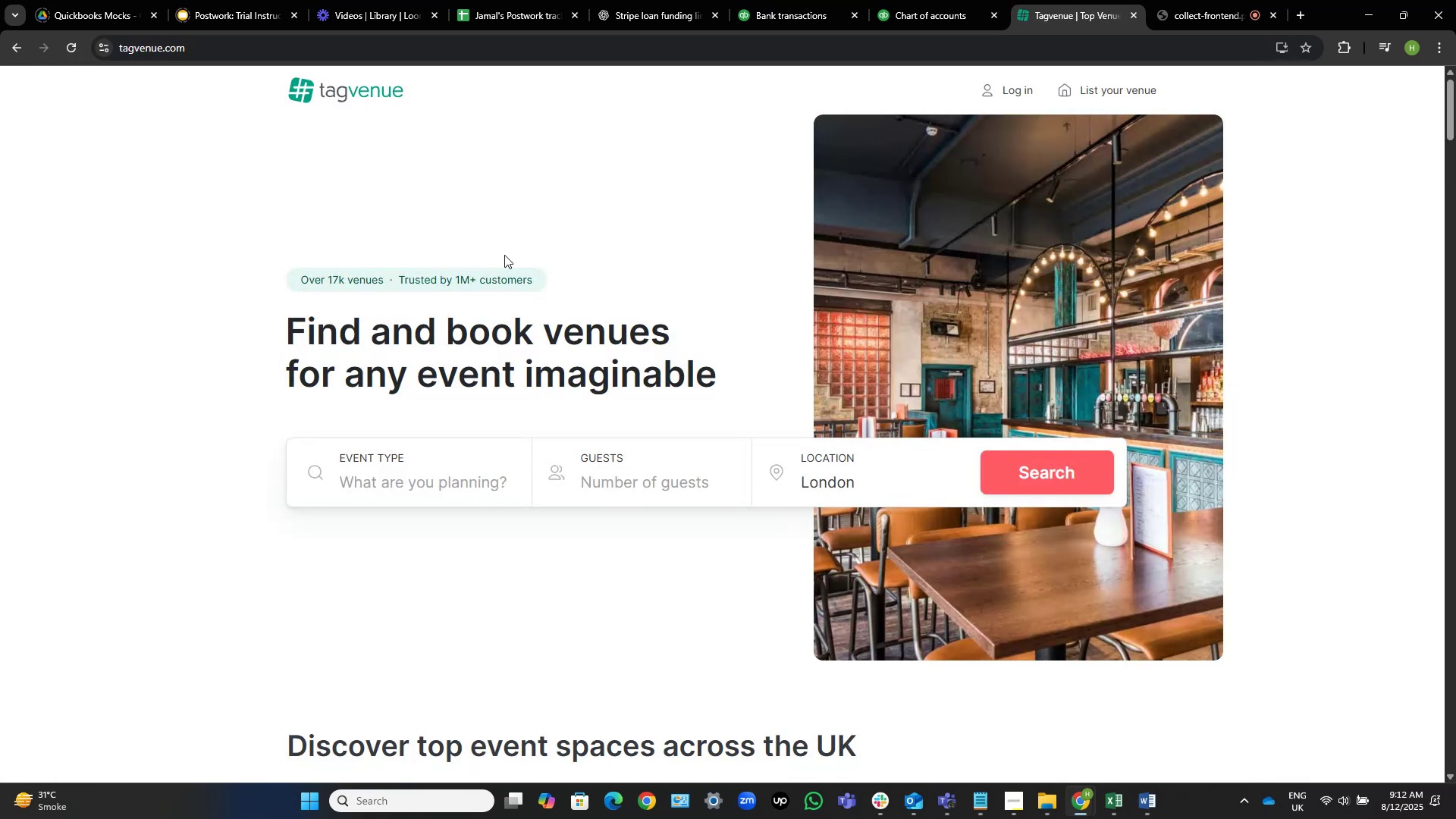 
scroll: coordinate [683, 340], scroll_direction: down, amount: 2.0
 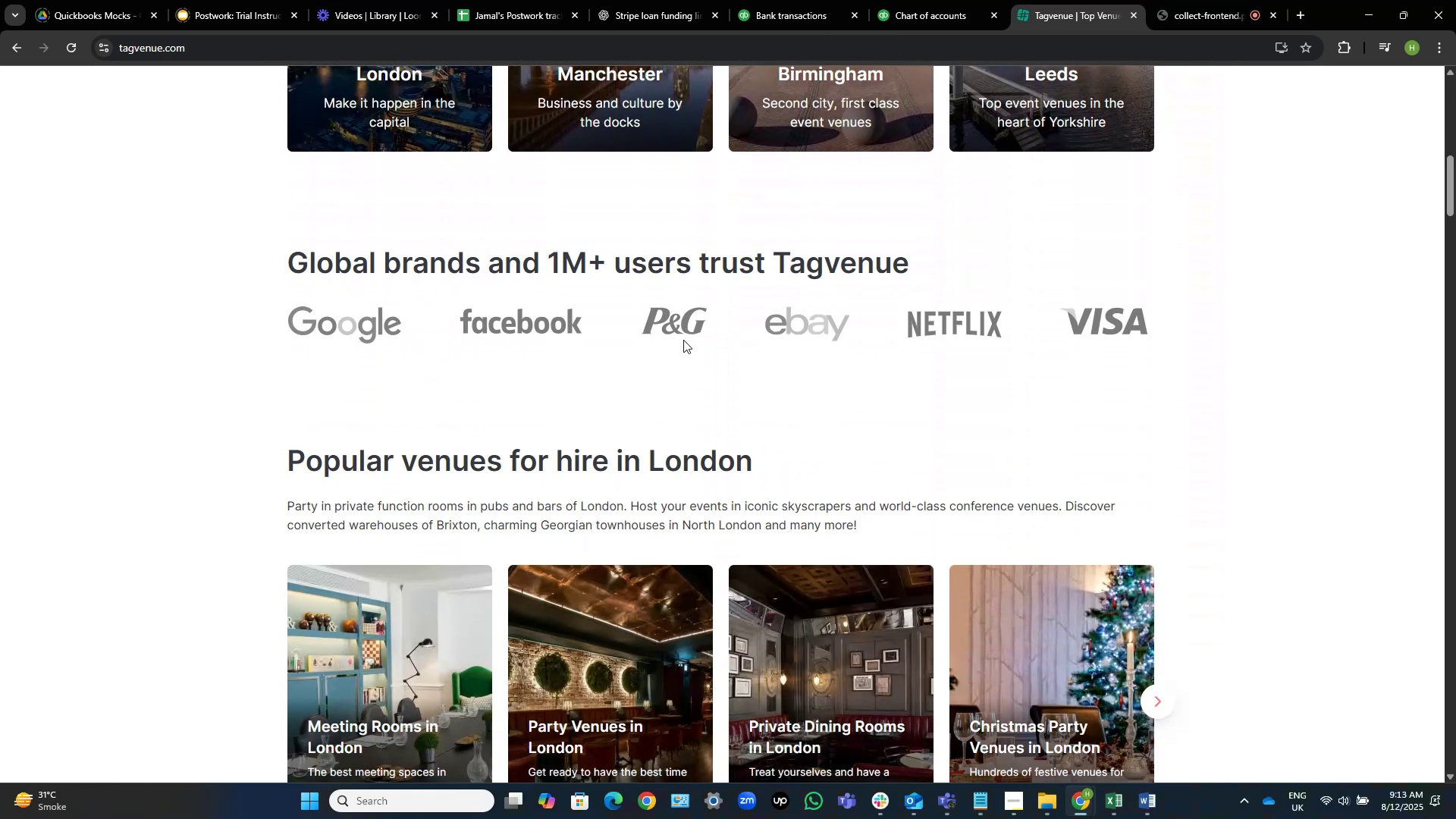 
wait(6.02)
 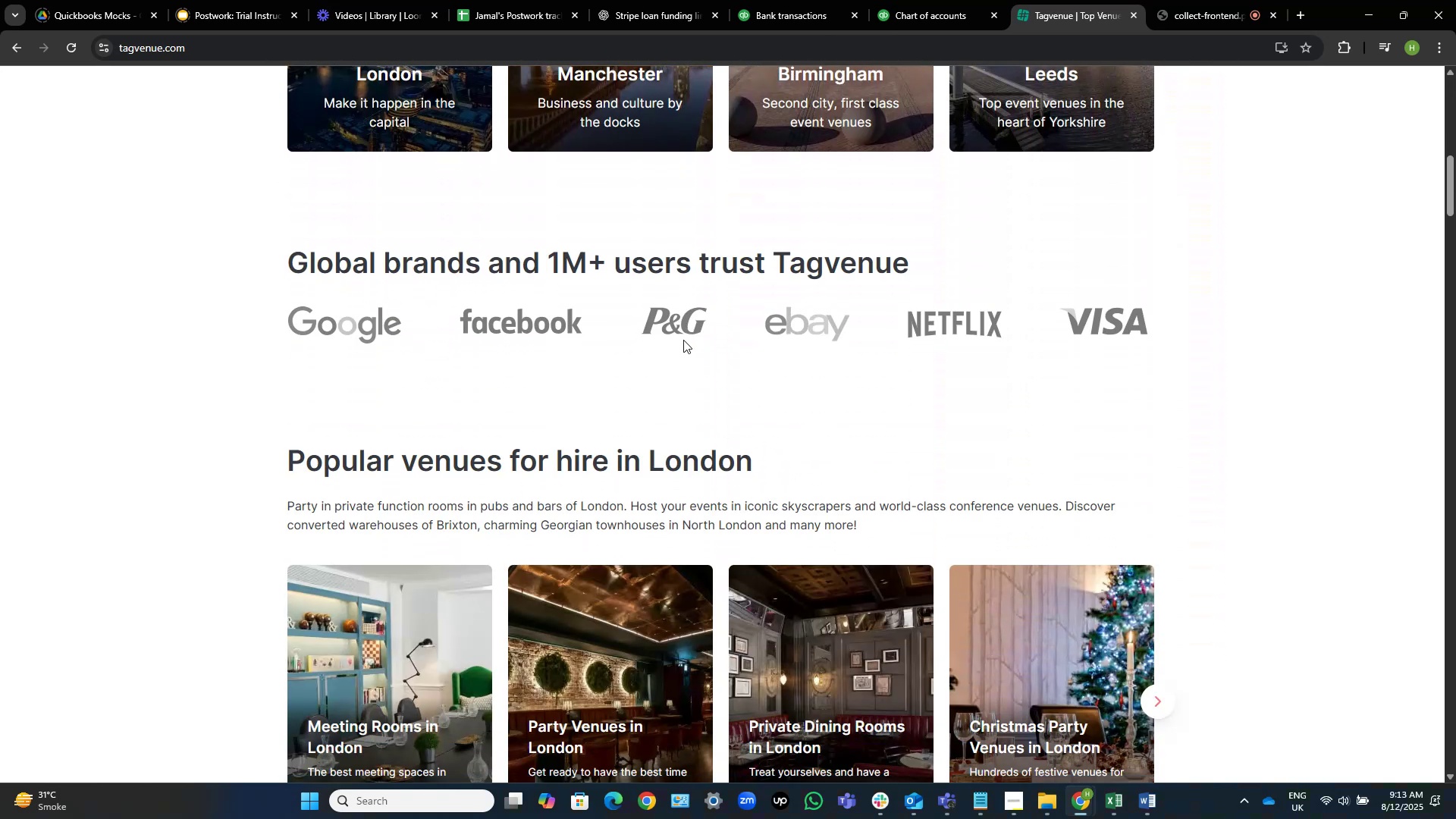 
scroll: coordinate [683, 340], scroll_direction: down, amount: 16.0
 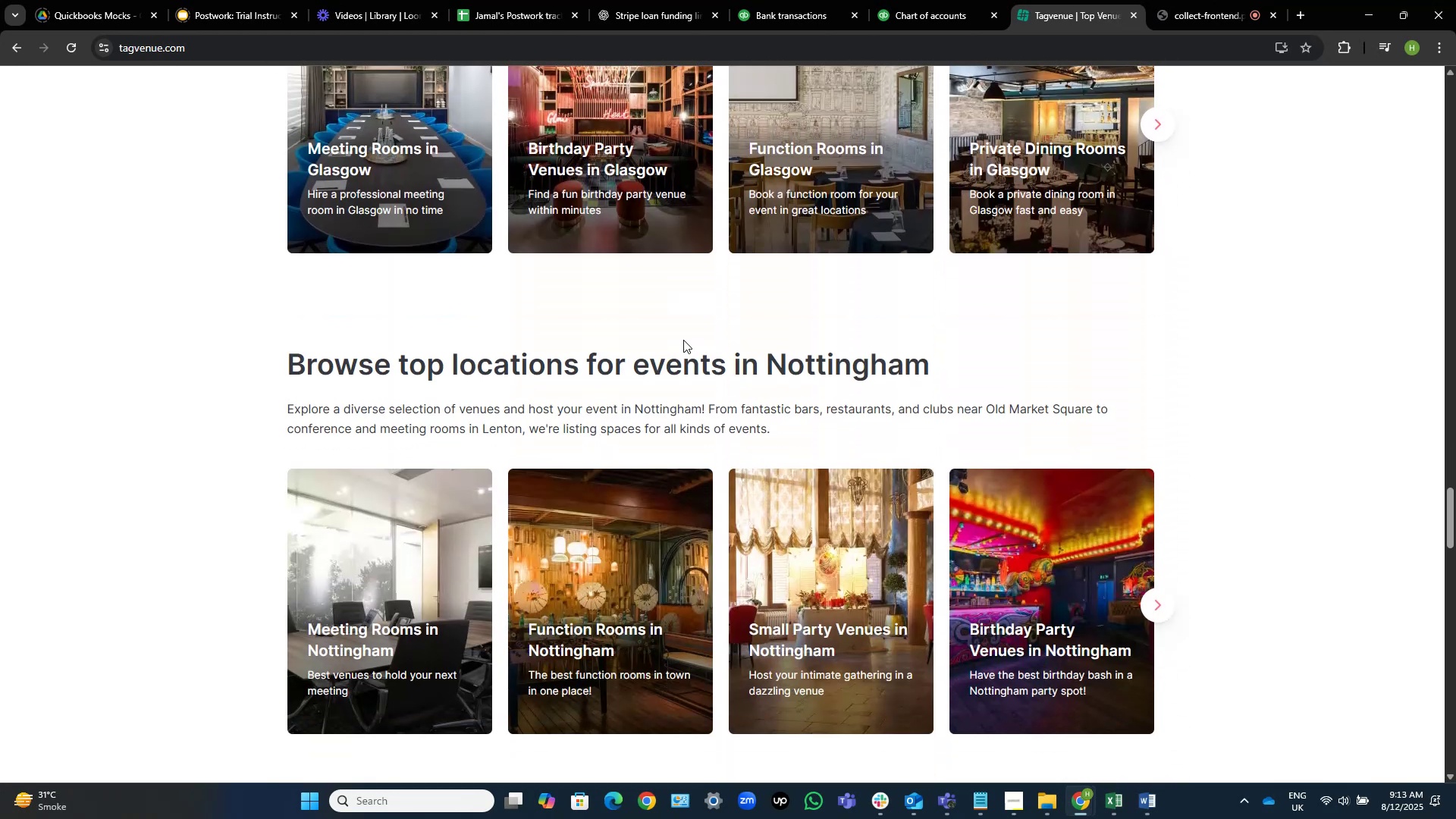 
scroll: coordinate [683, 340], scroll_direction: up, amount: 26.0
 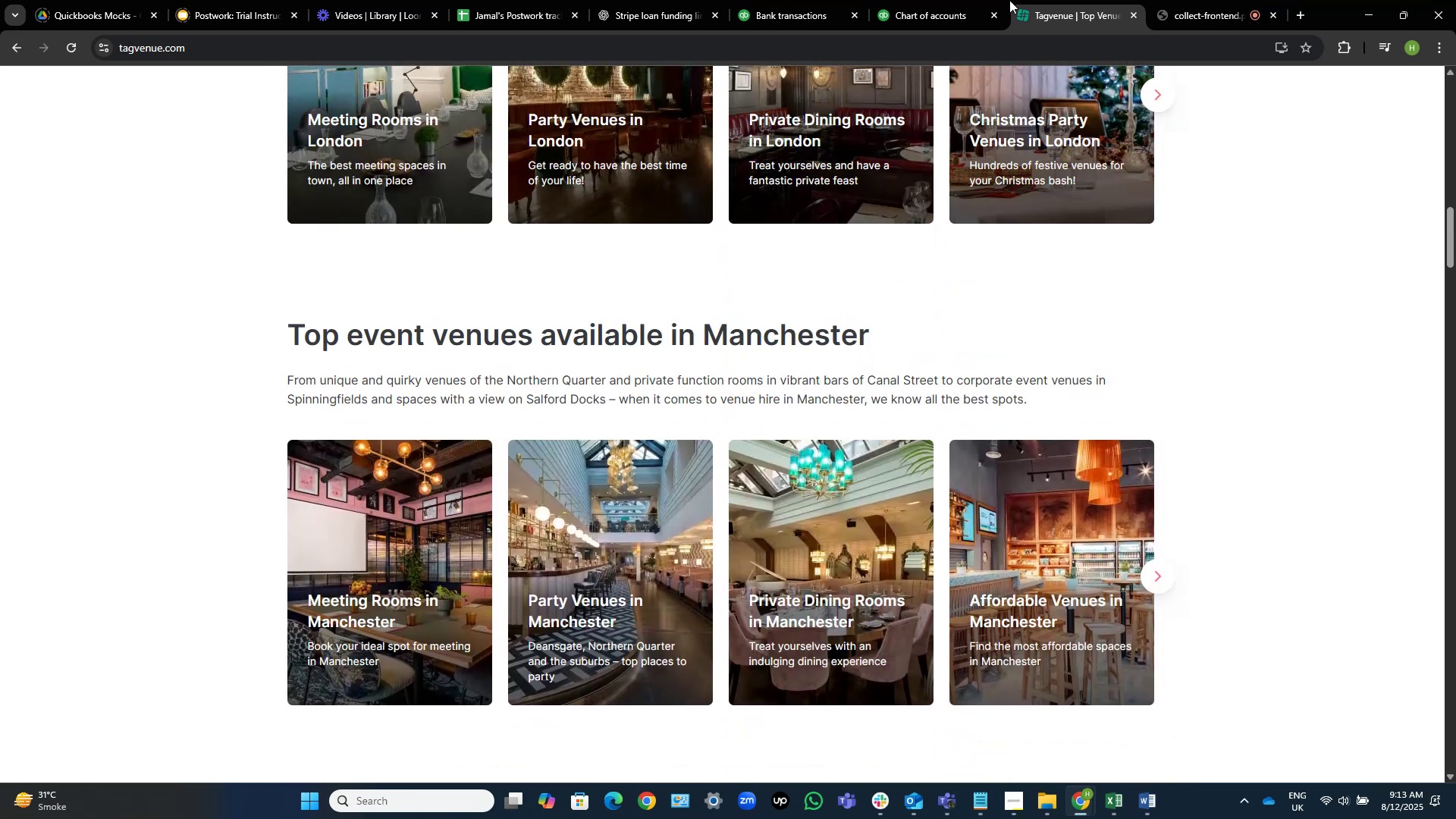 
left_click([839, 0])
 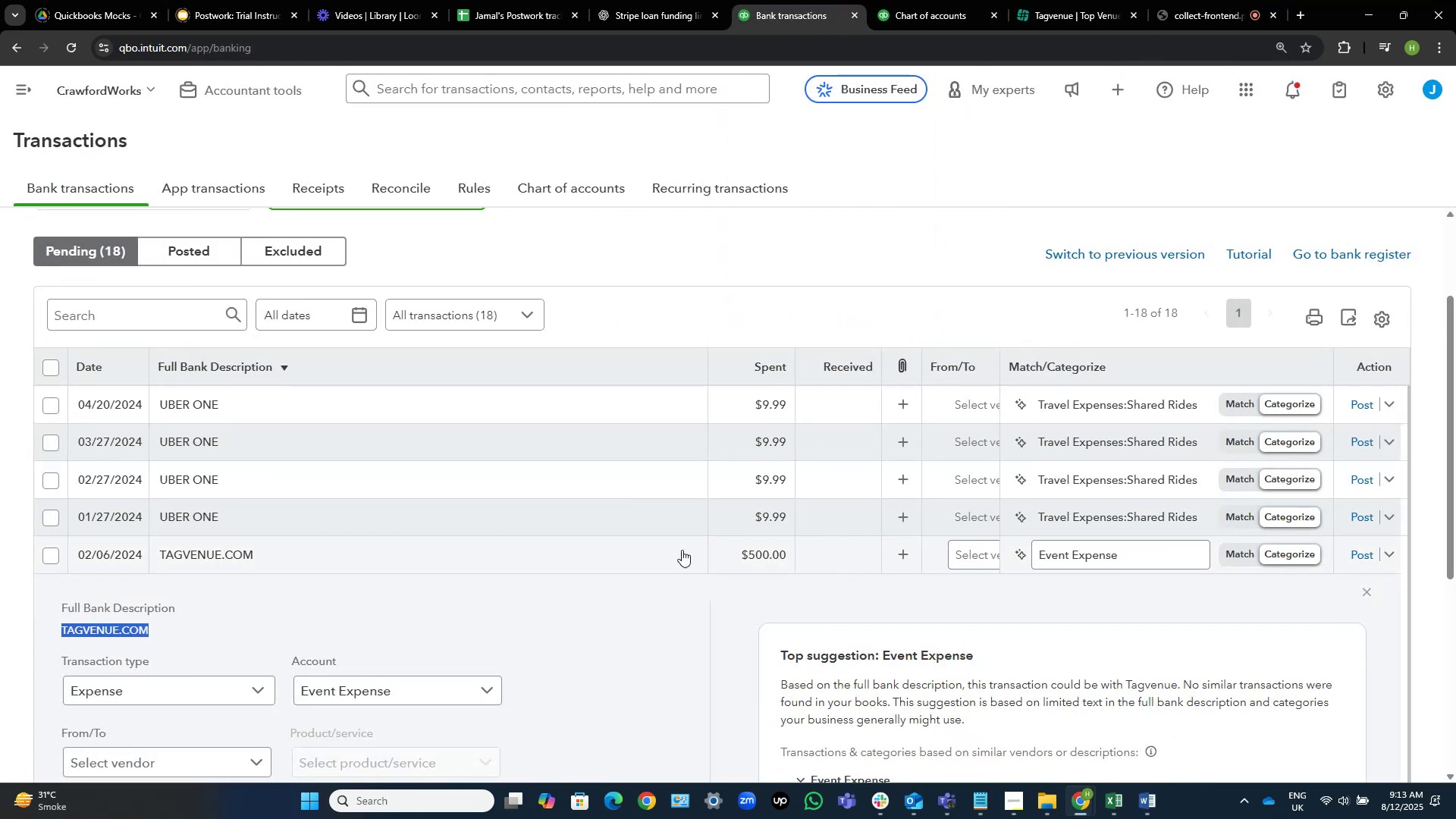 
left_click([964, 554])
 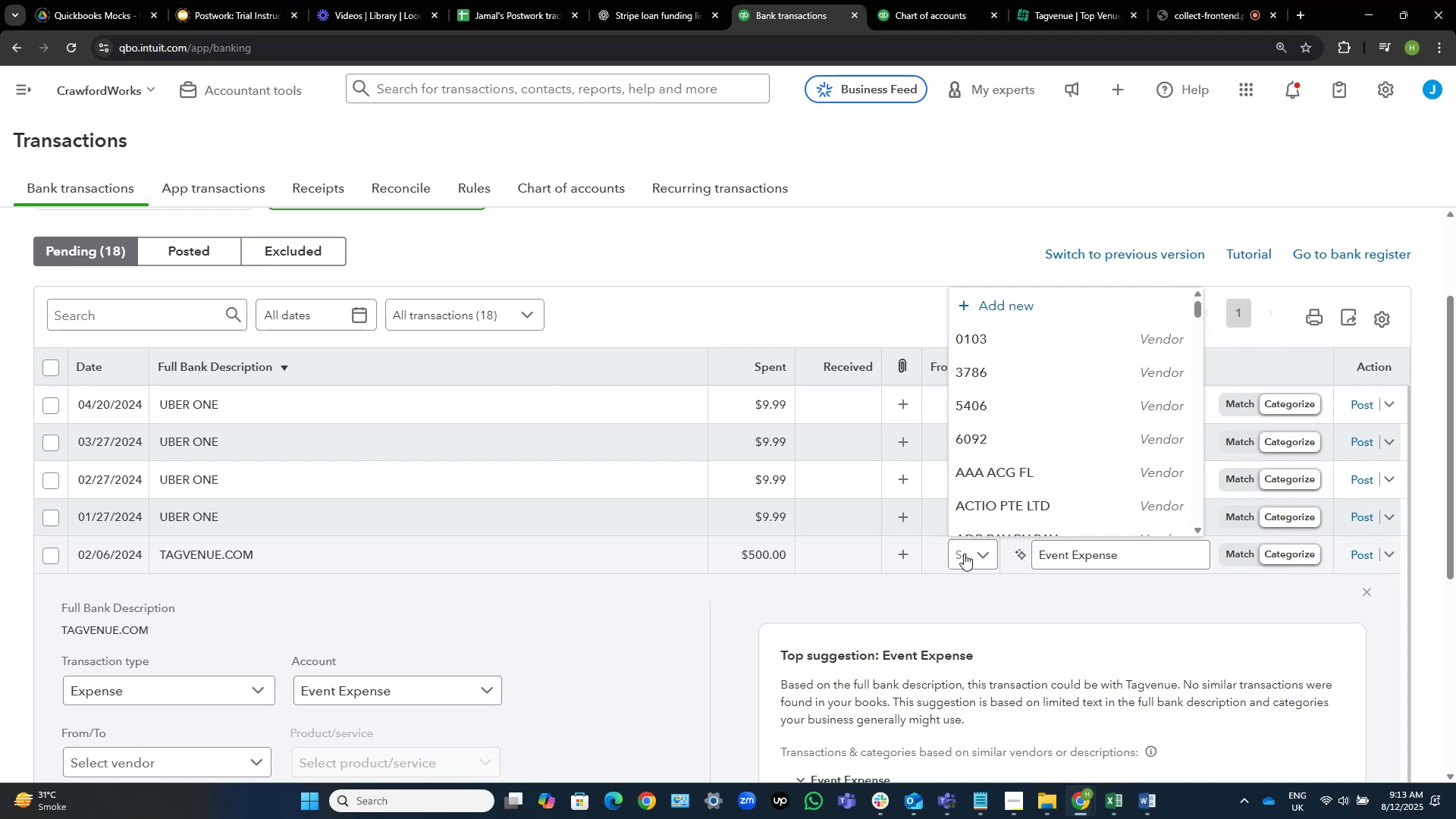 
scroll: coordinate [850, 682], scroll_direction: down, amount: 3.0
 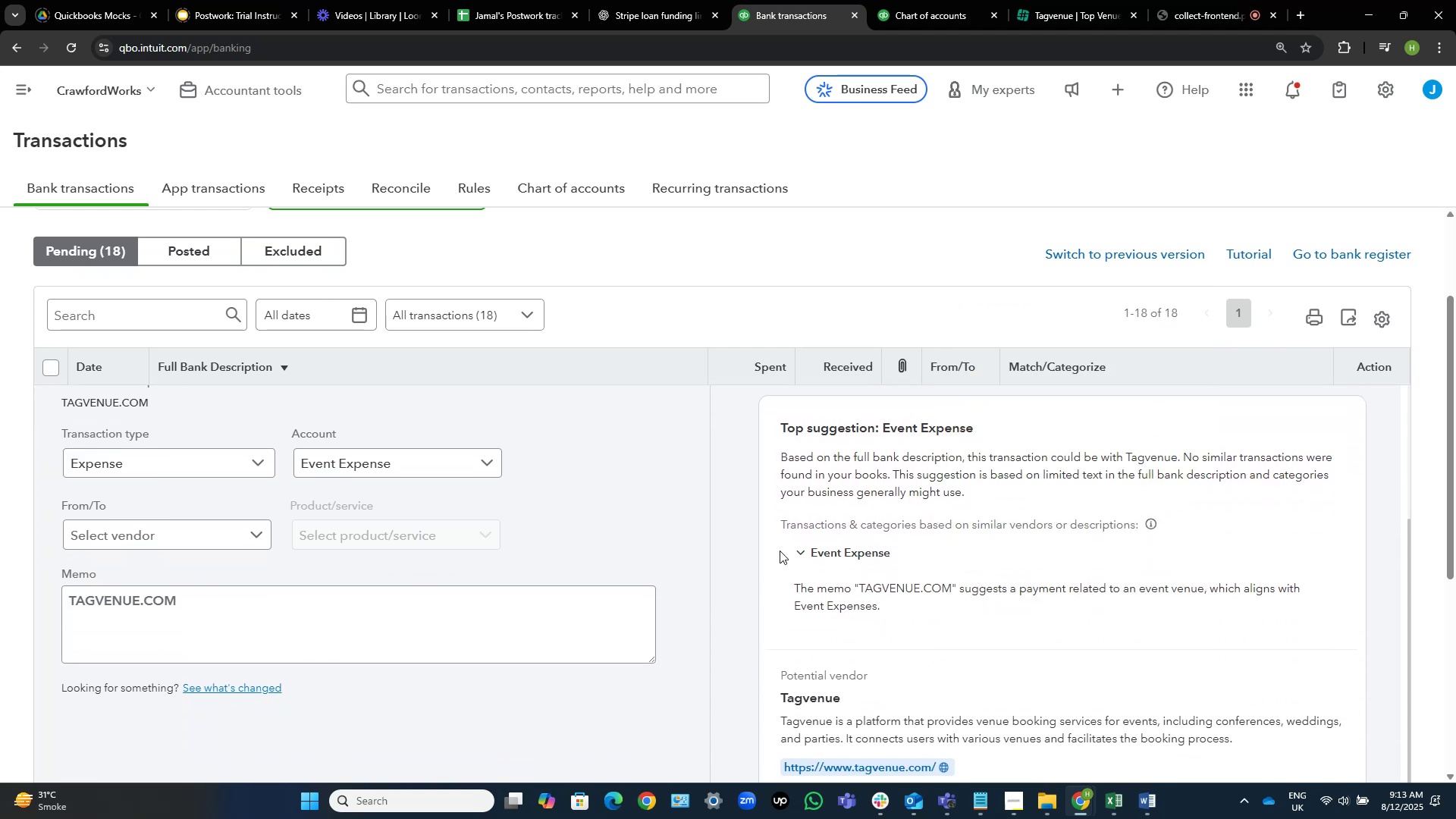 
wait(6.11)
 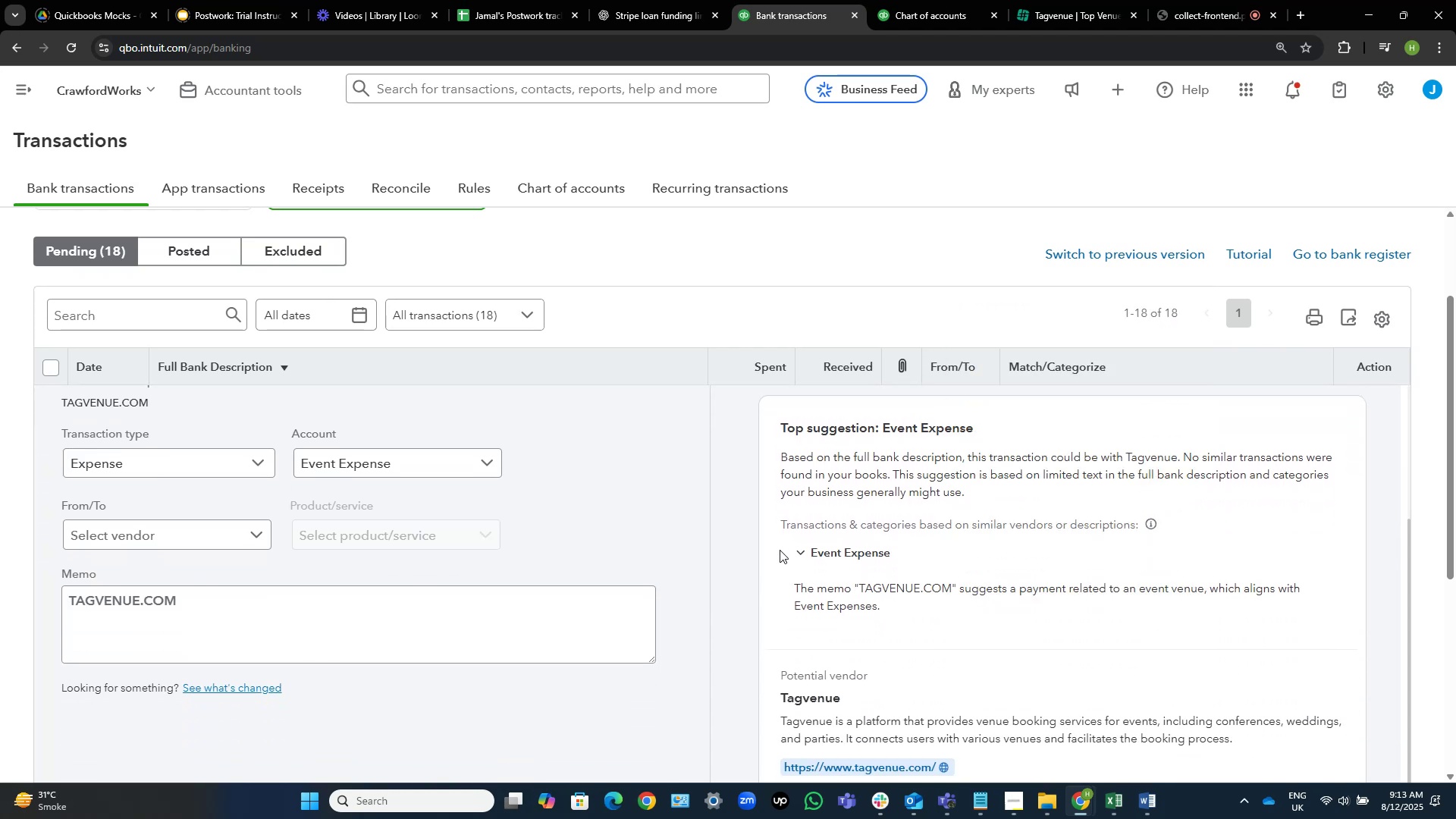 
scroll: coordinate [780, 551], scroll_direction: up, amount: 2.0
 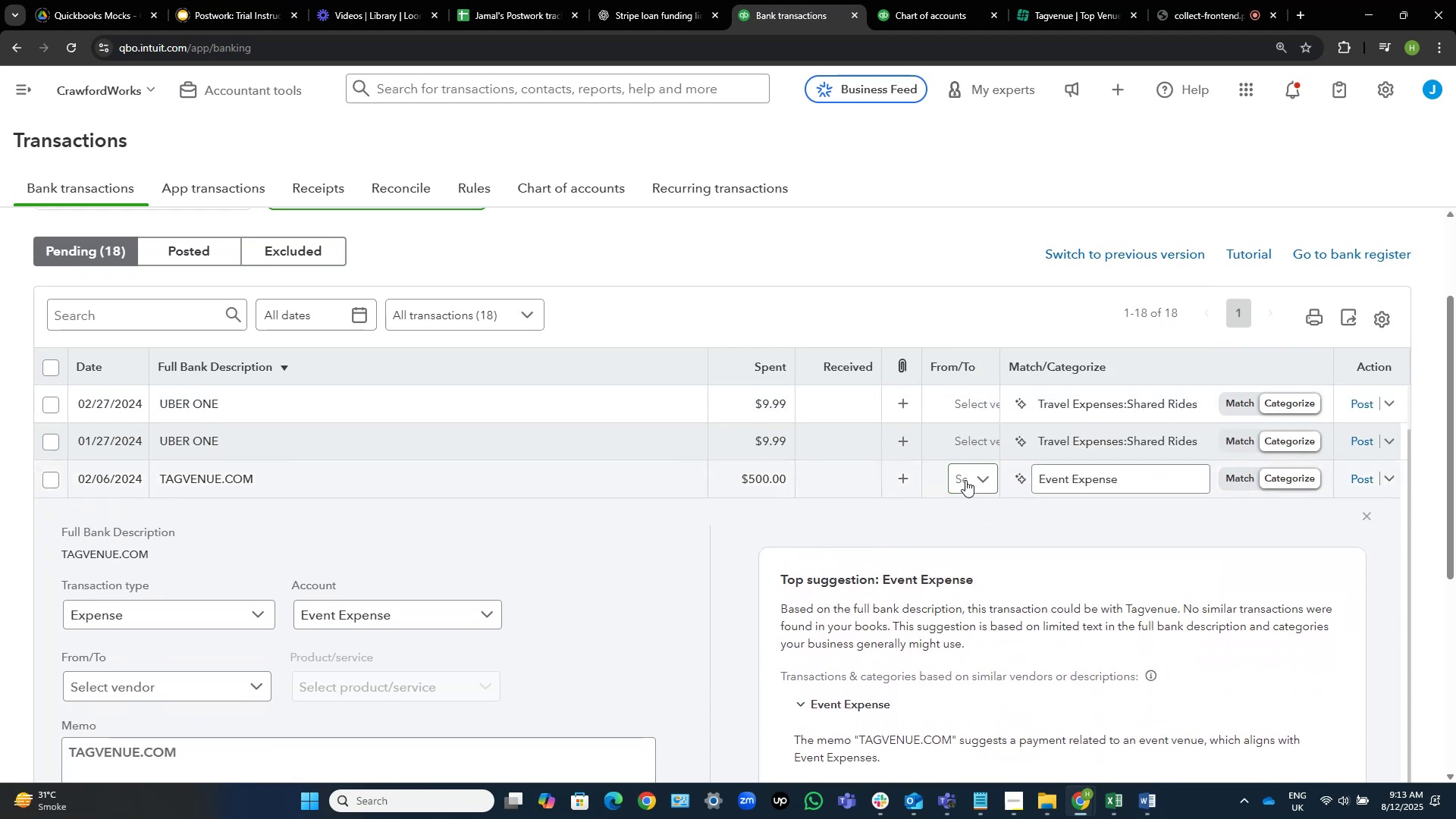 
left_click([956, 466])
 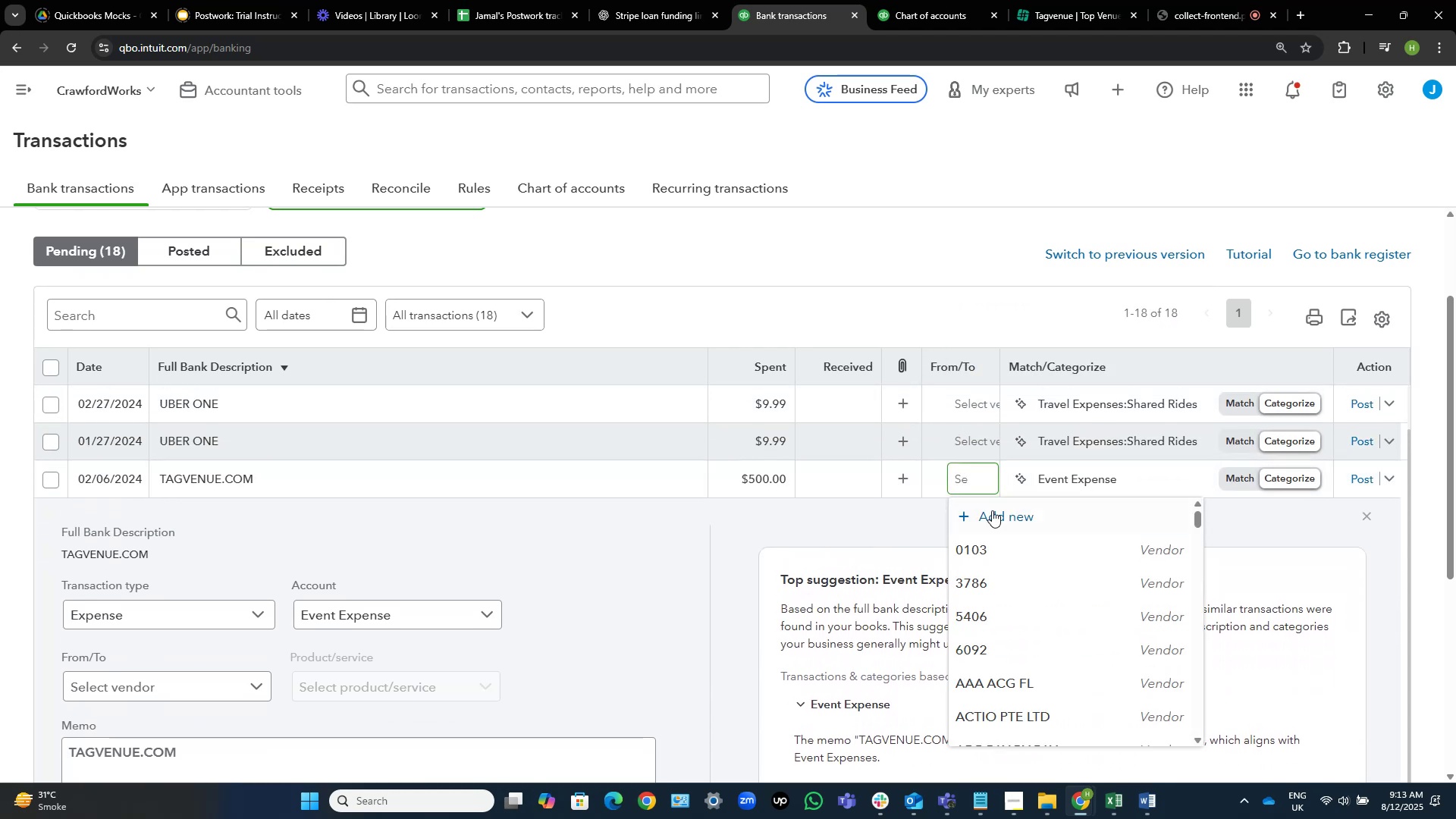 
left_click([1003, 516])
 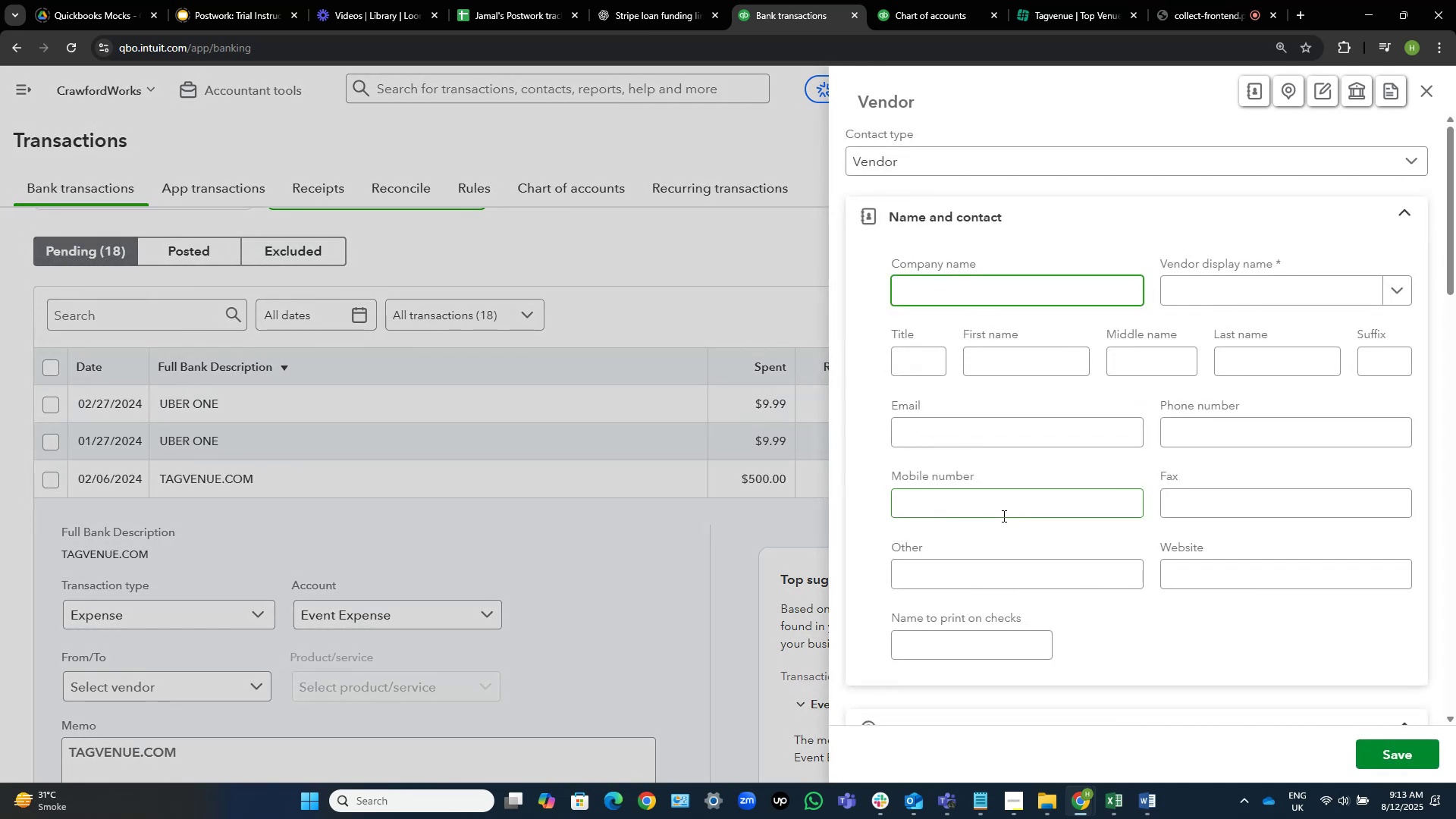 
key(Control+V)
 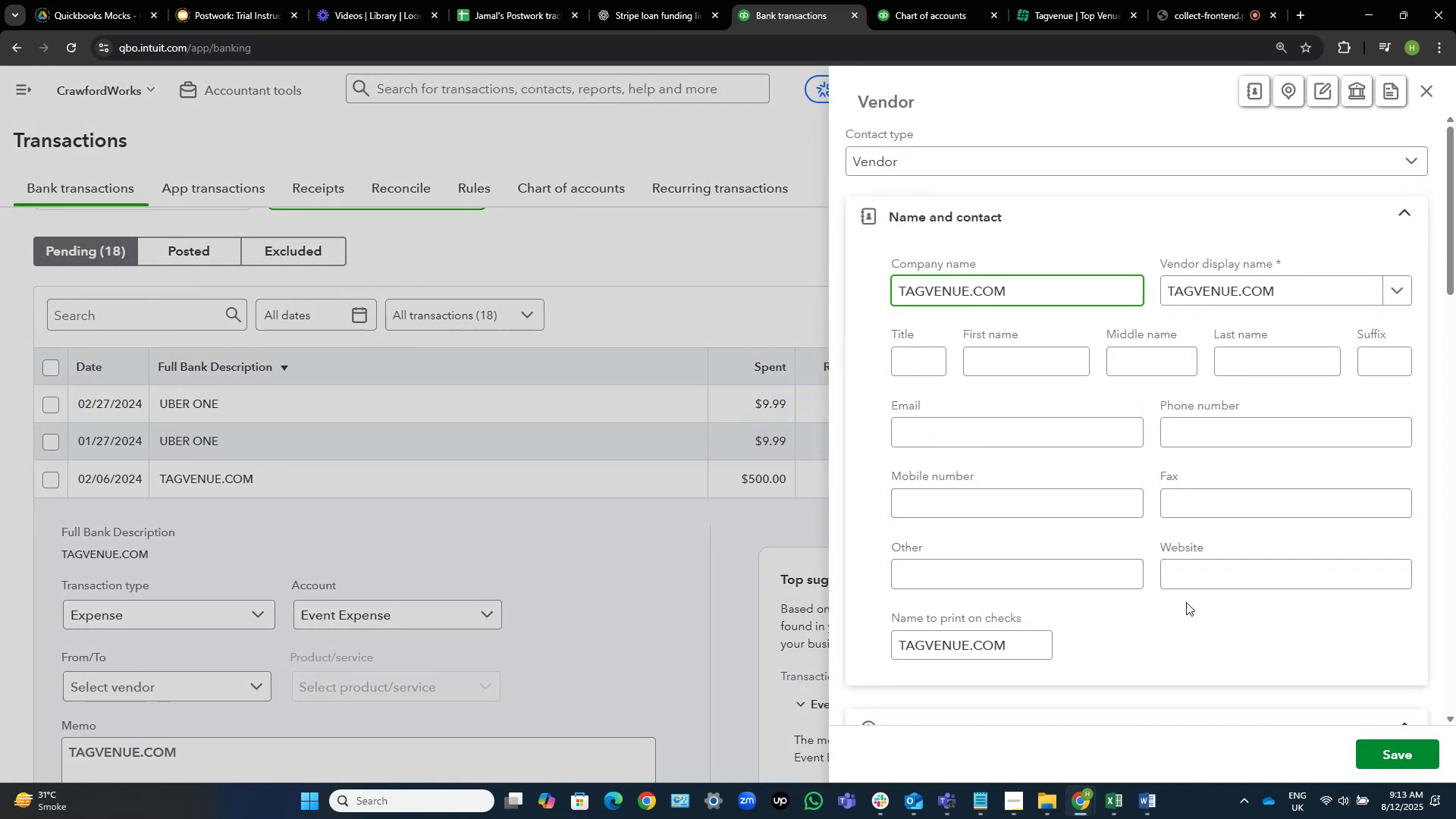 
left_click([1395, 749])
 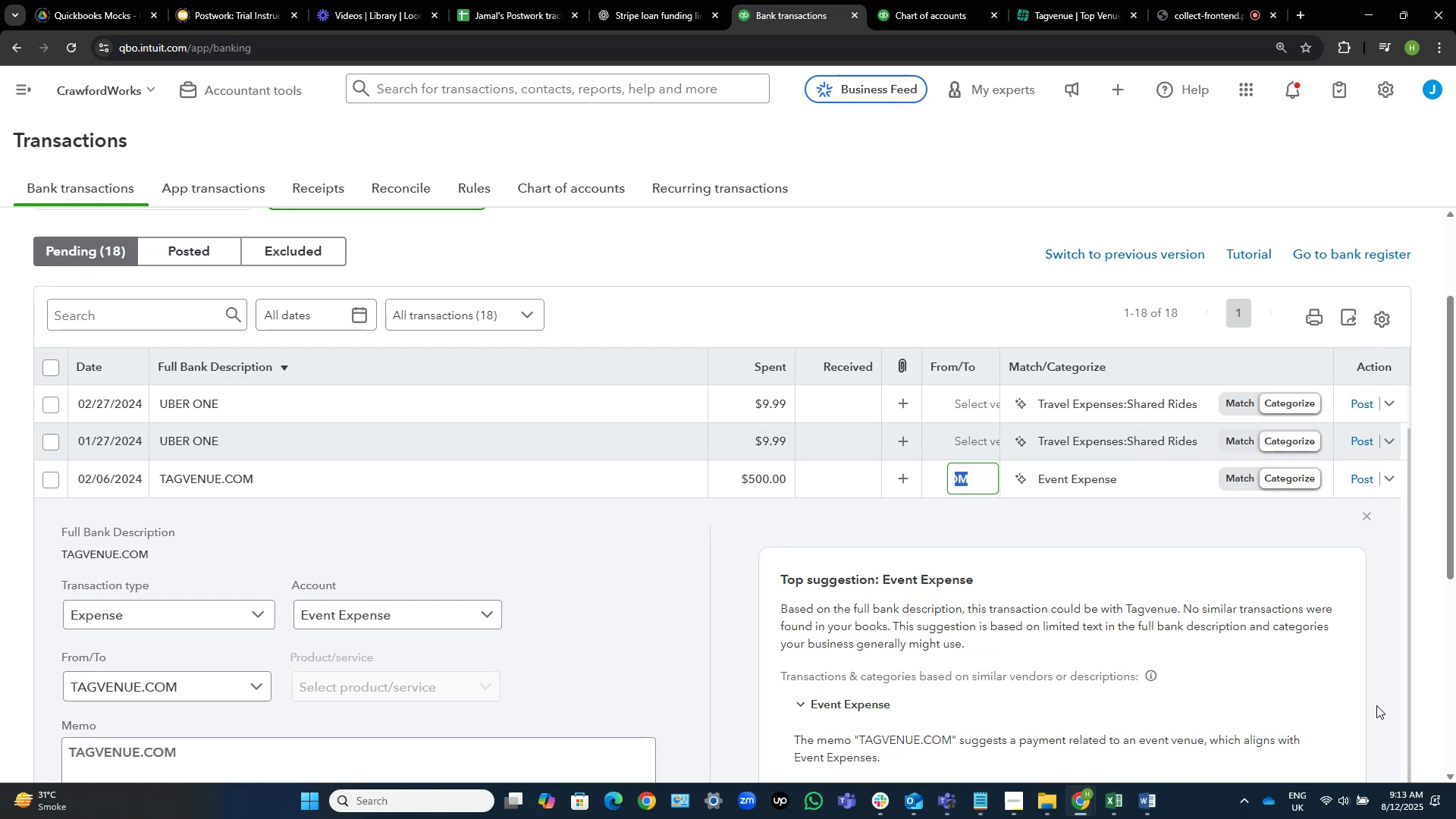 
wait(13.46)
 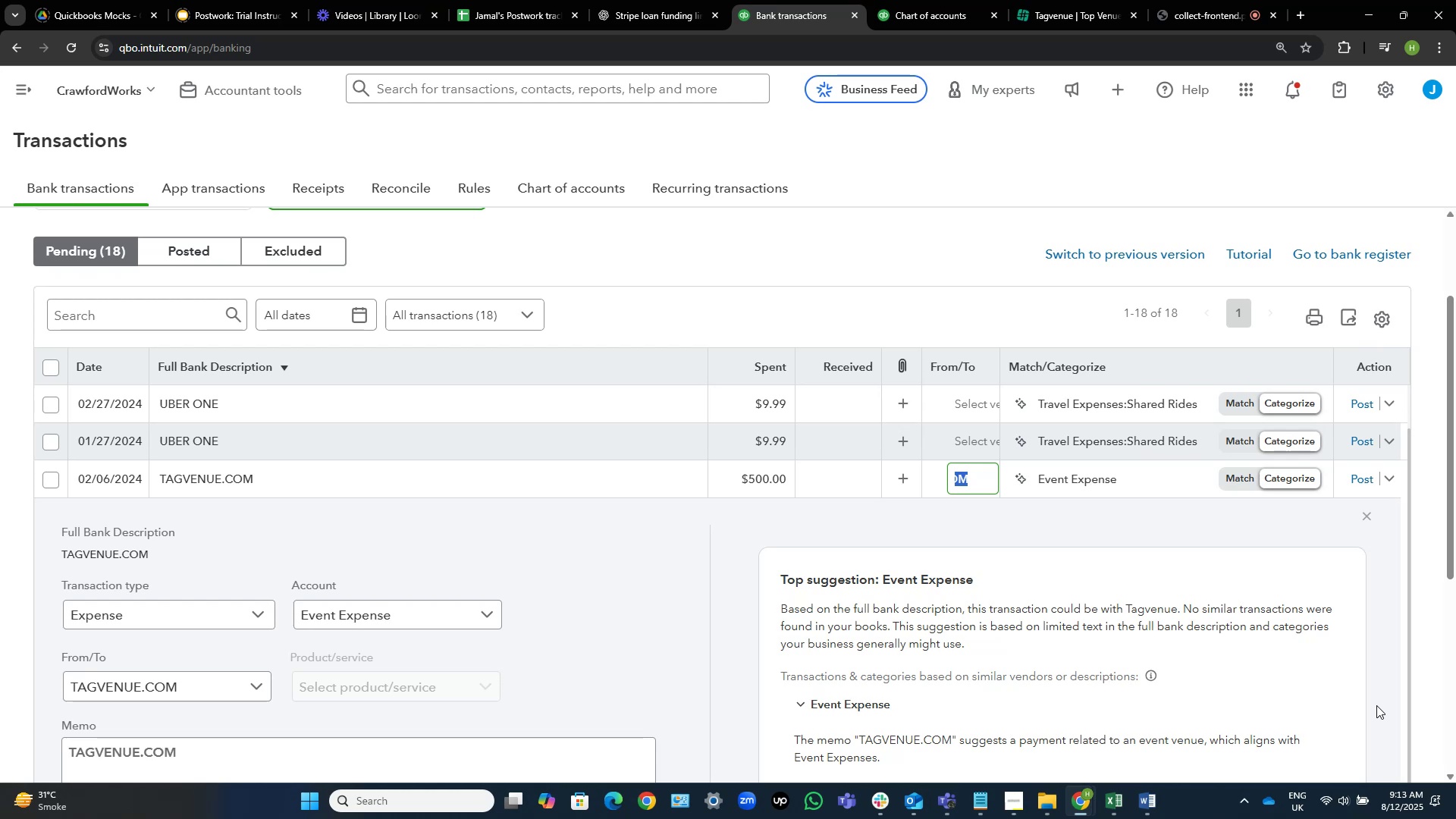 
left_click([1355, 479])
 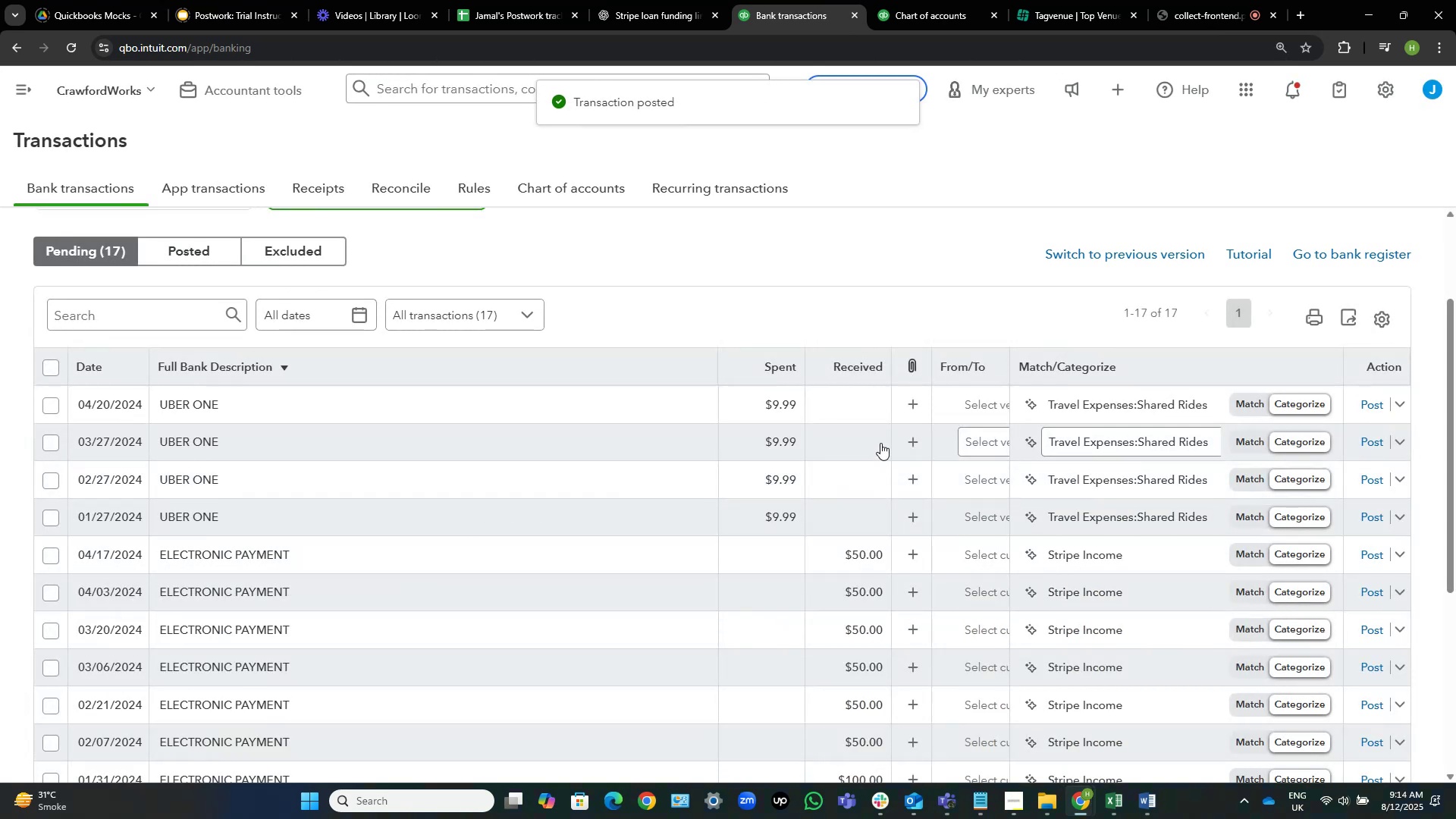 
wait(7.26)
 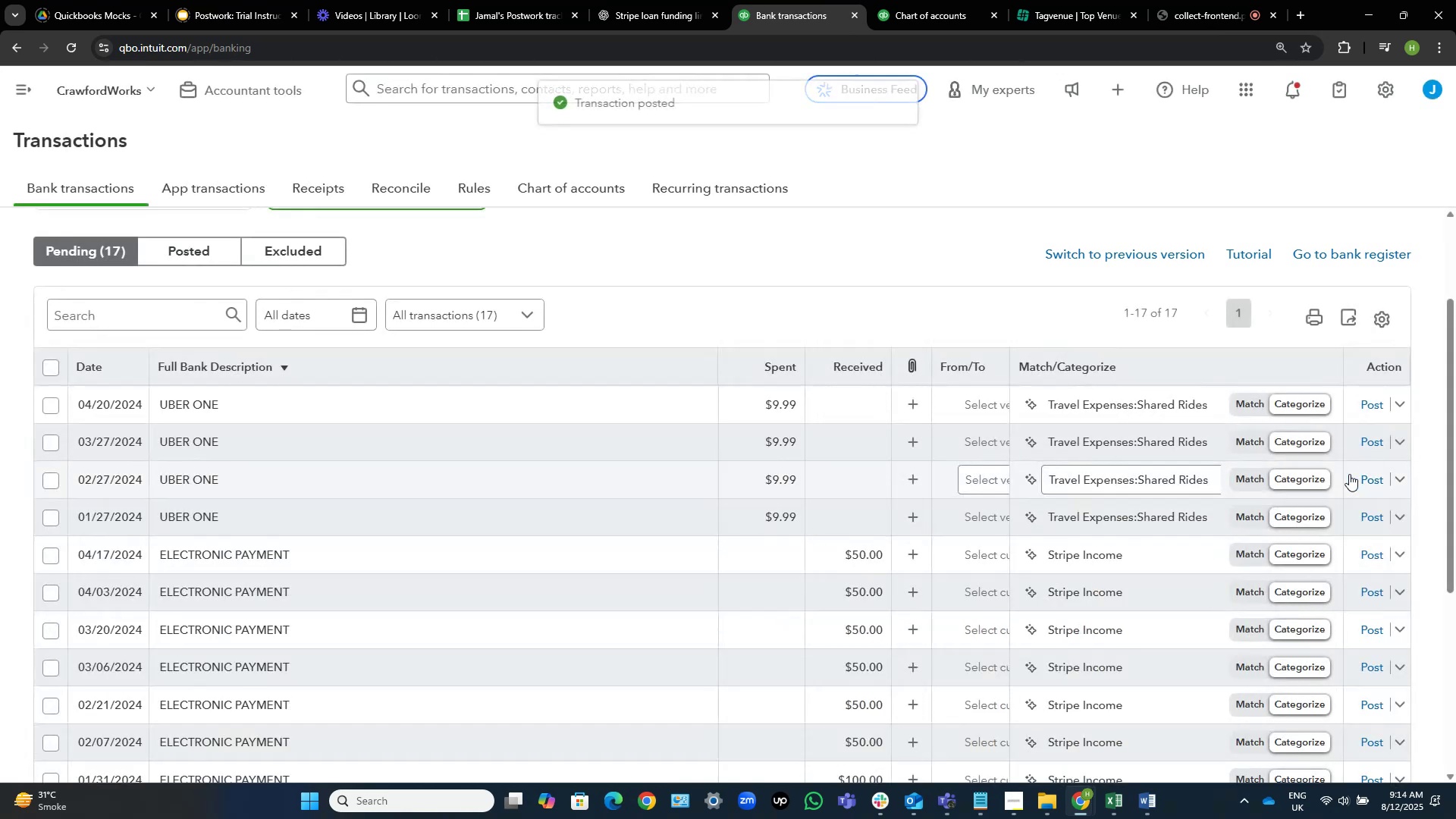 
left_click([601, 402])
 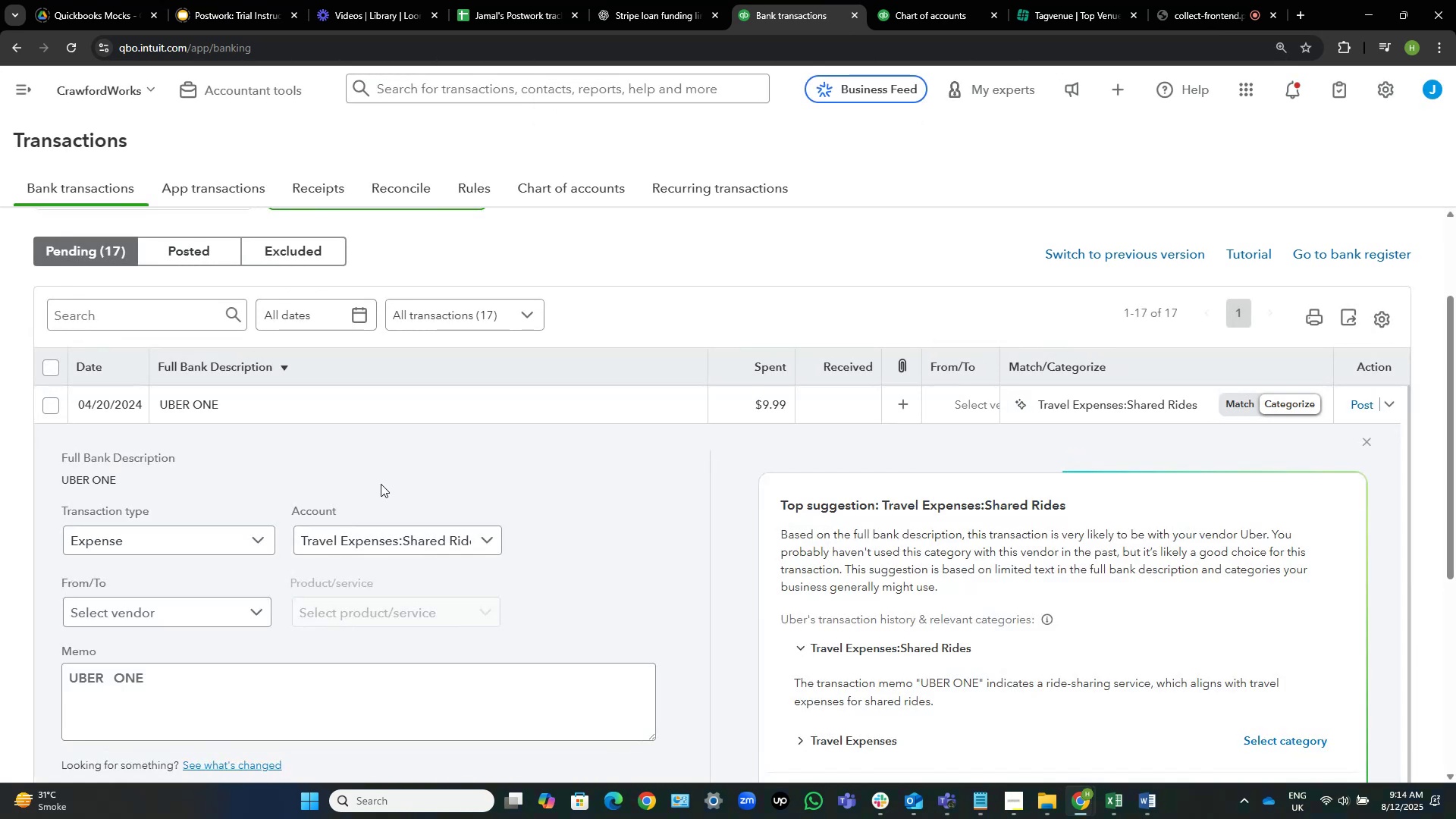 
left_click_drag(start_coordinate=[157, 682], to_coordinate=[44, 664])
 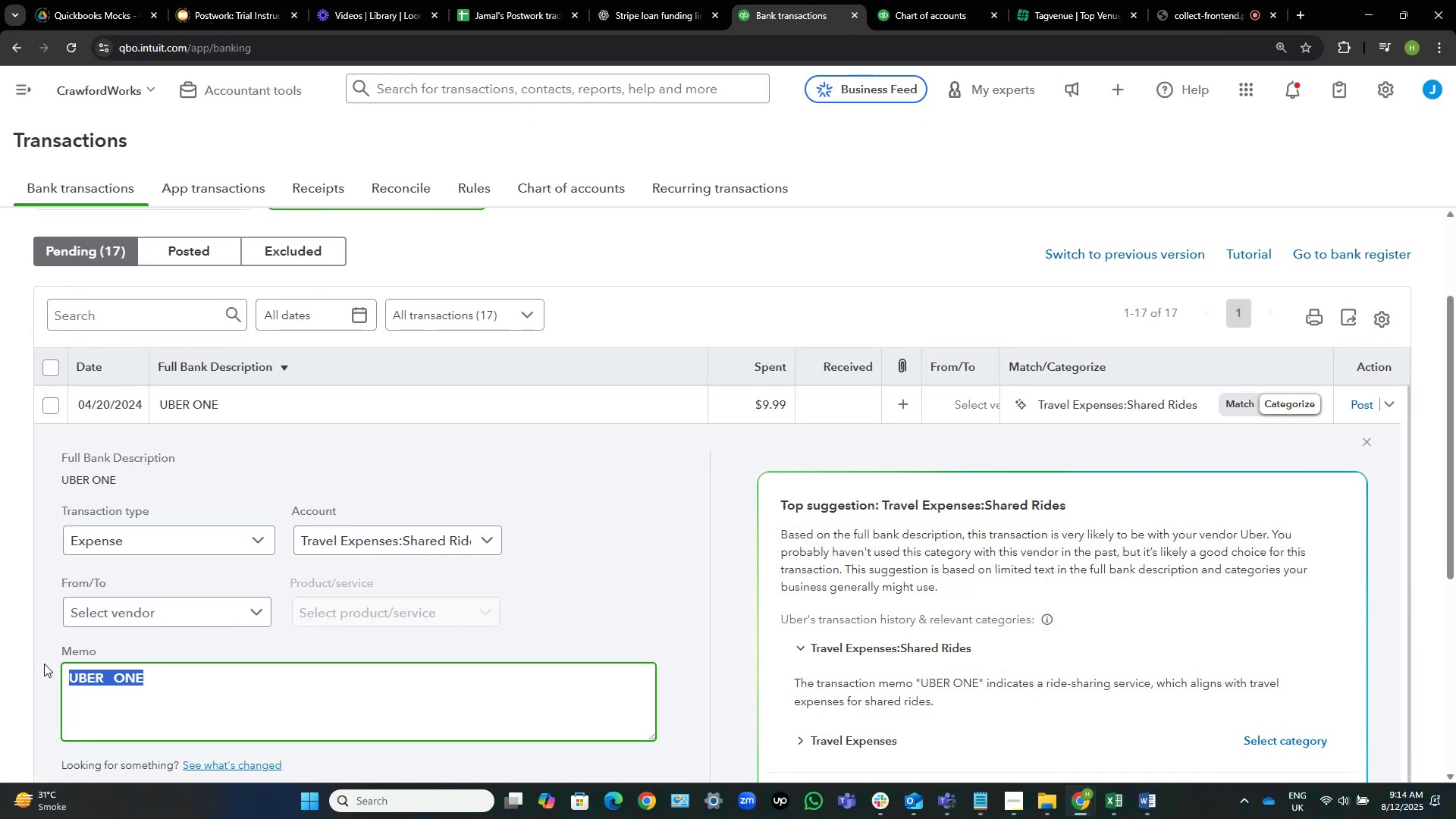 
key(Control+C)
 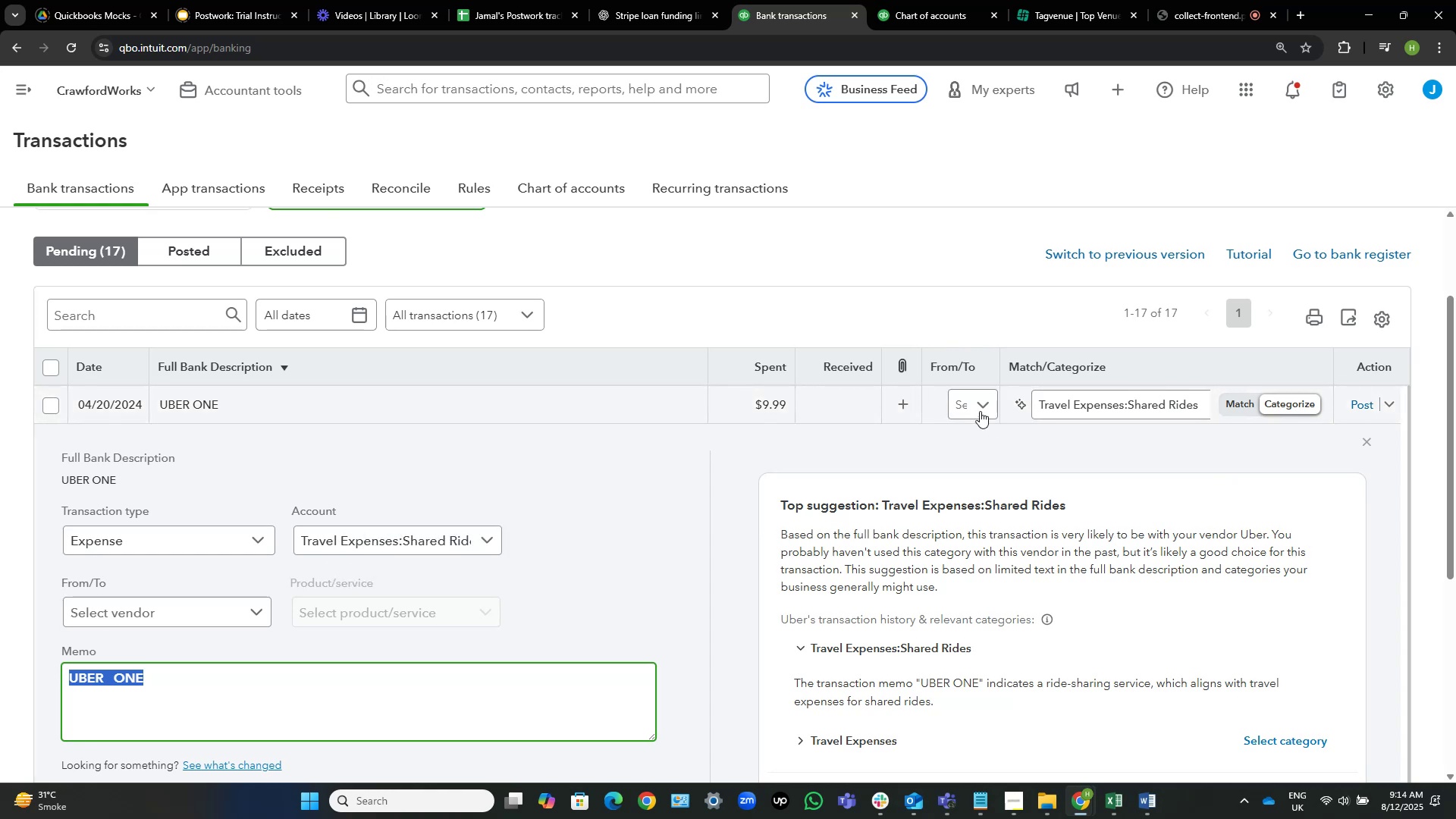 
left_click([974, 408])
 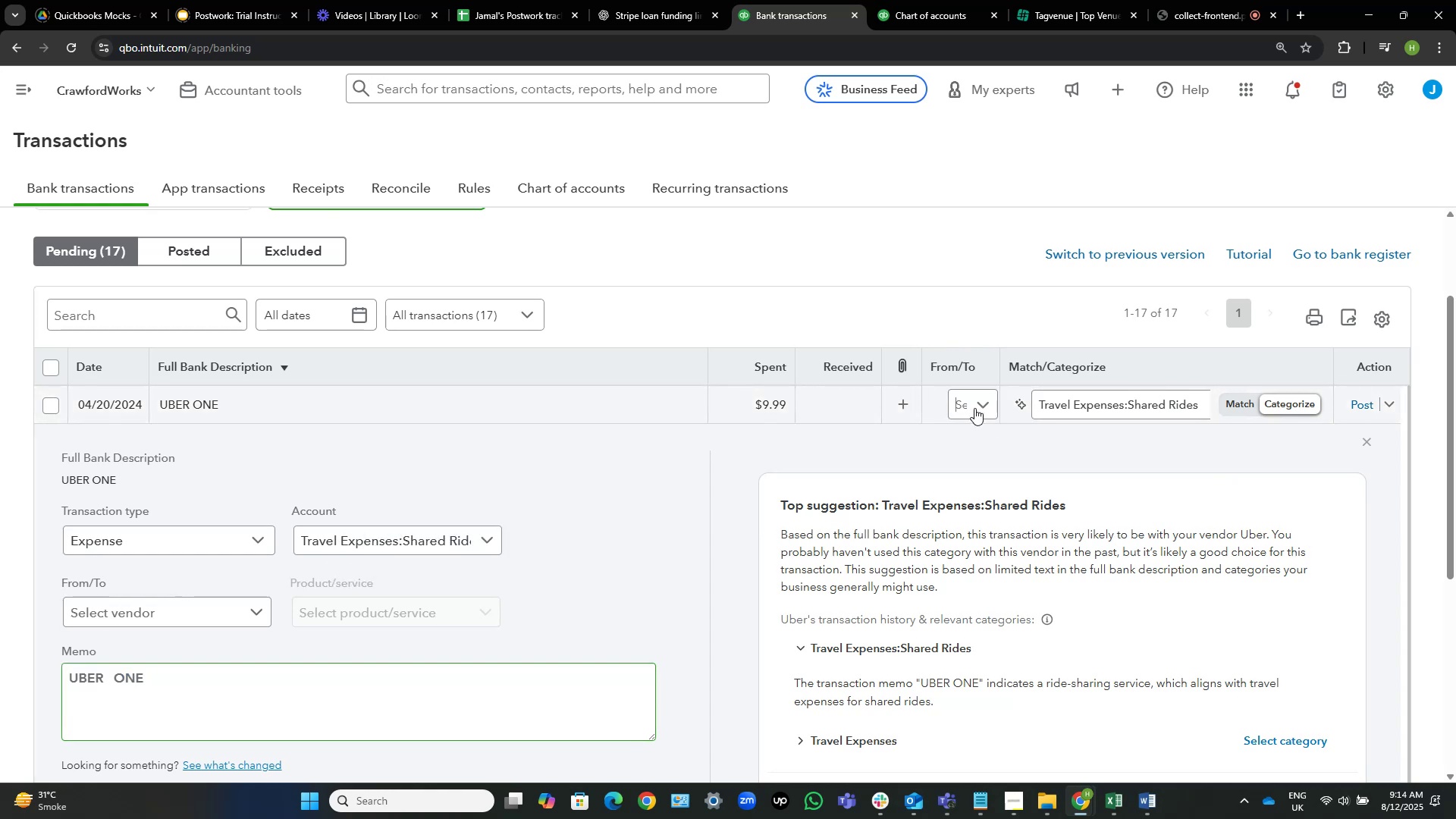 
key(Control+V)
 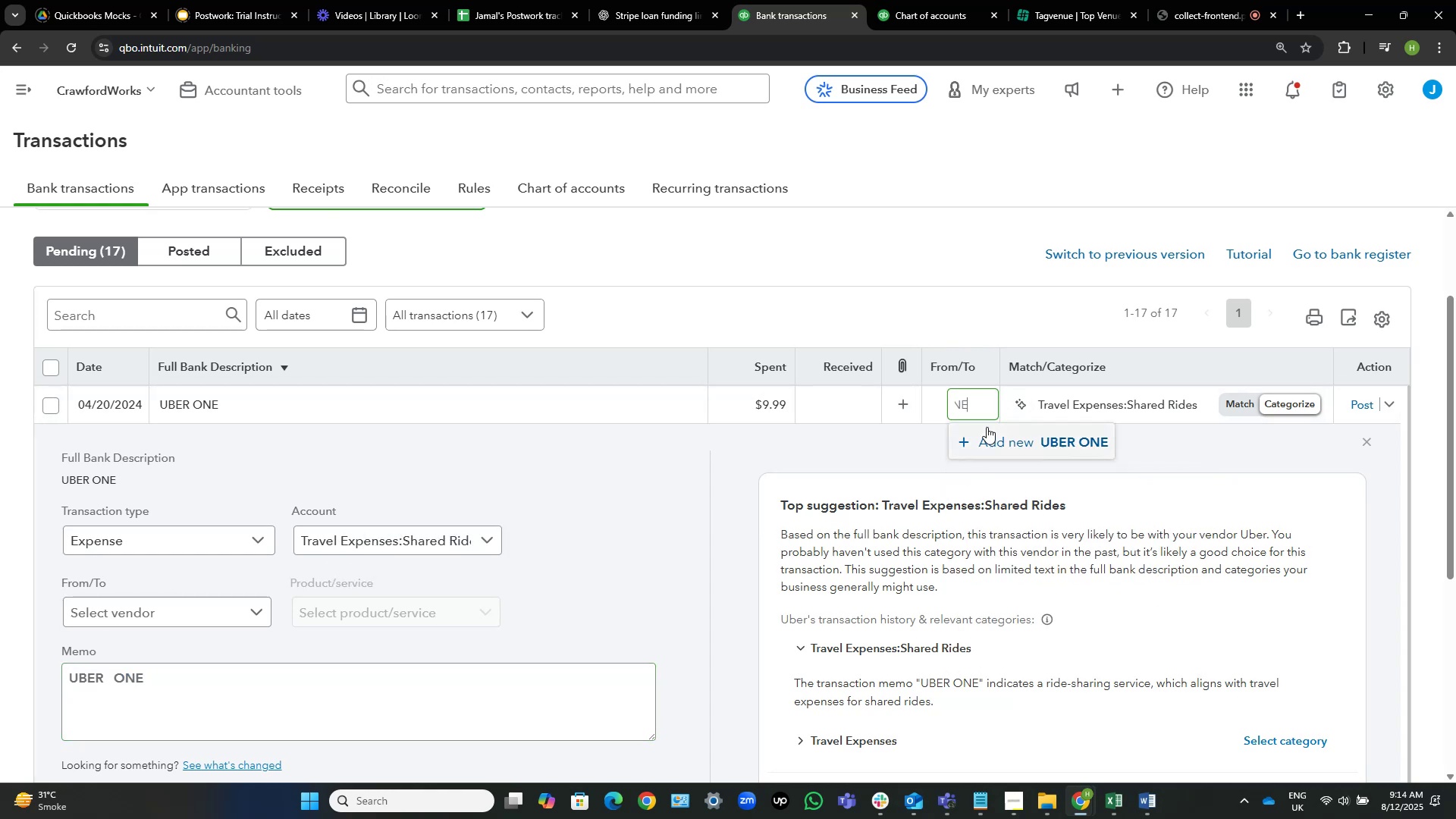 
left_click([1013, 438])
 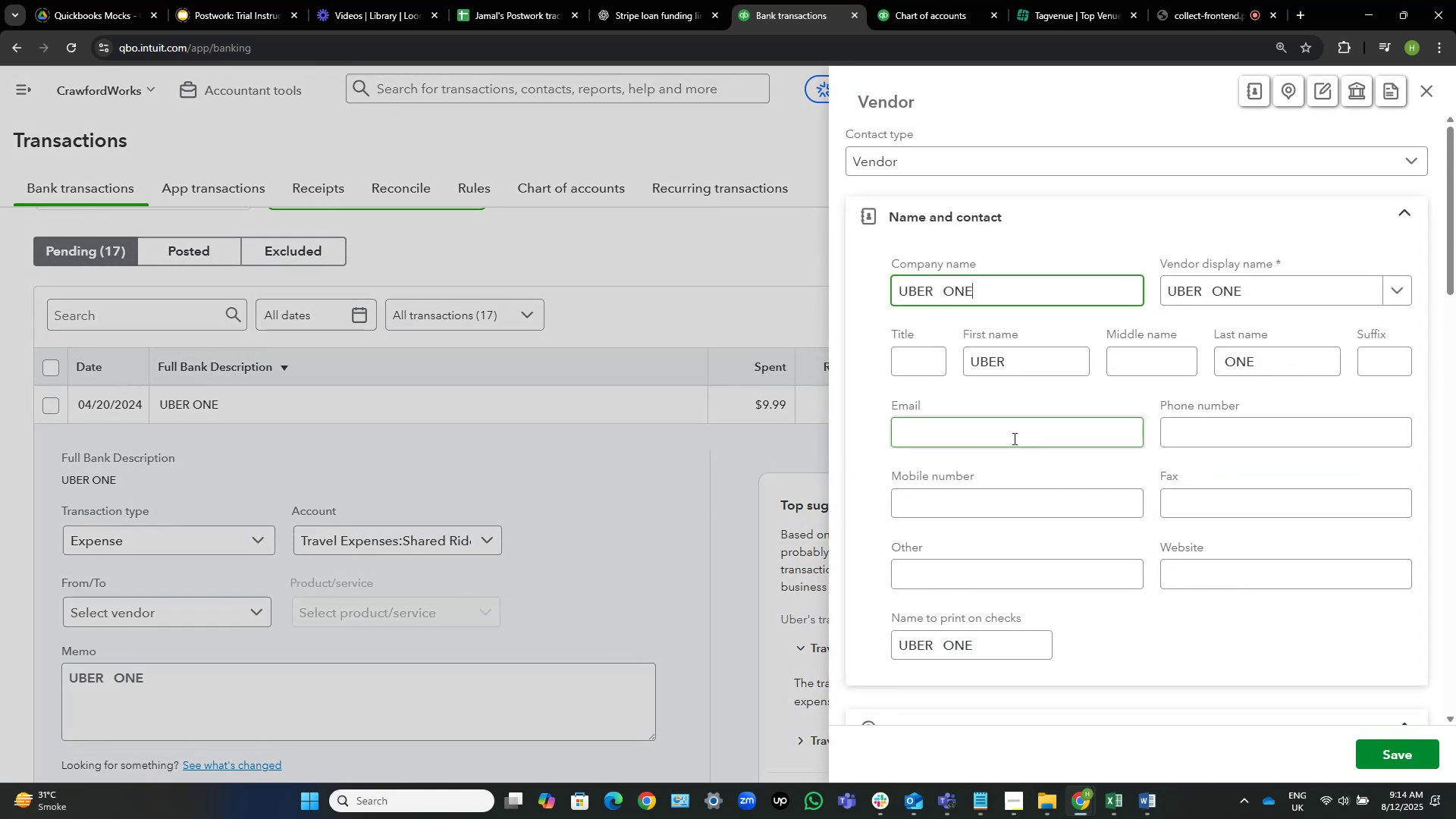 
key(Control+ArrowLeft)
 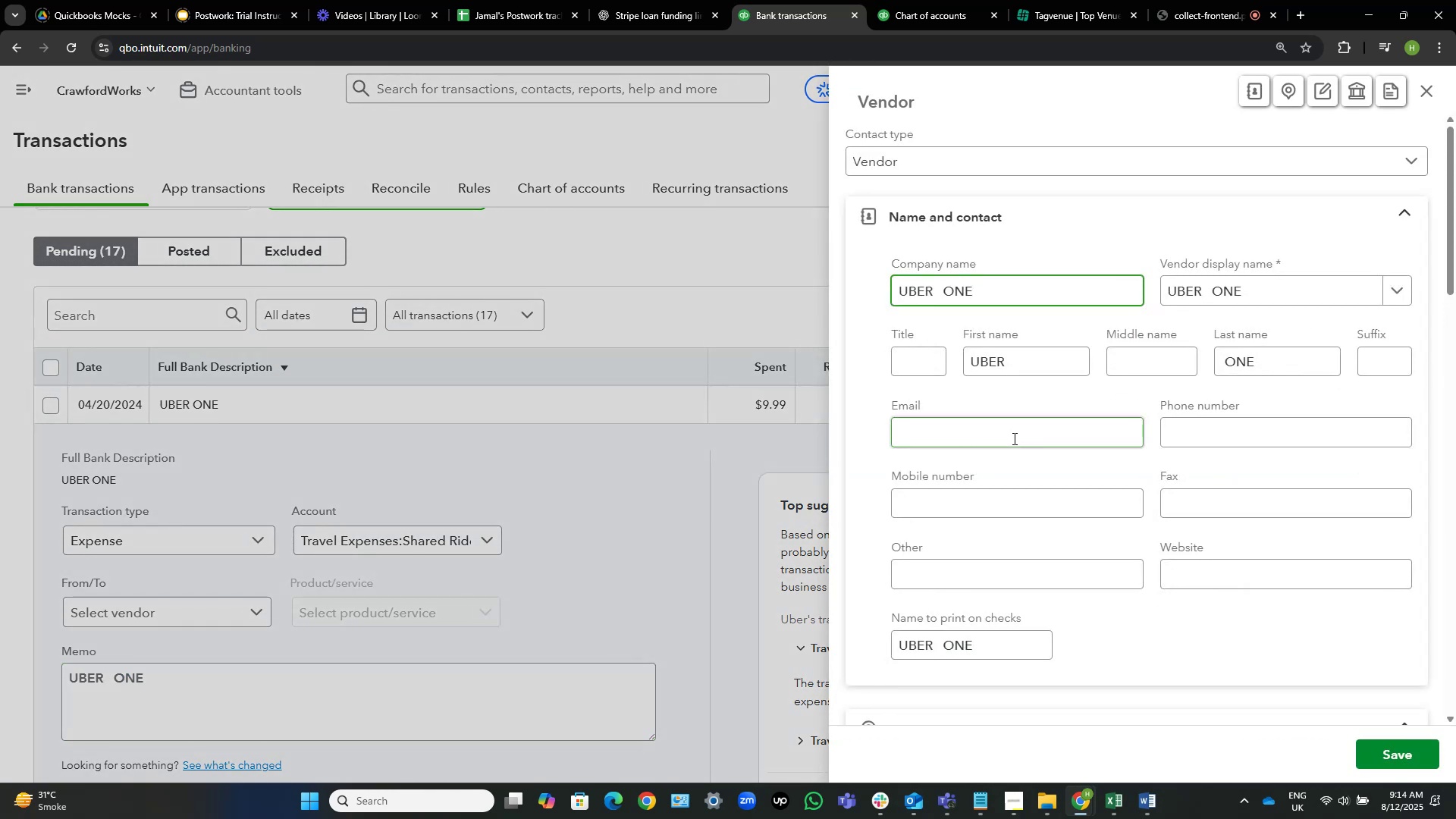 
key(Backspace)
 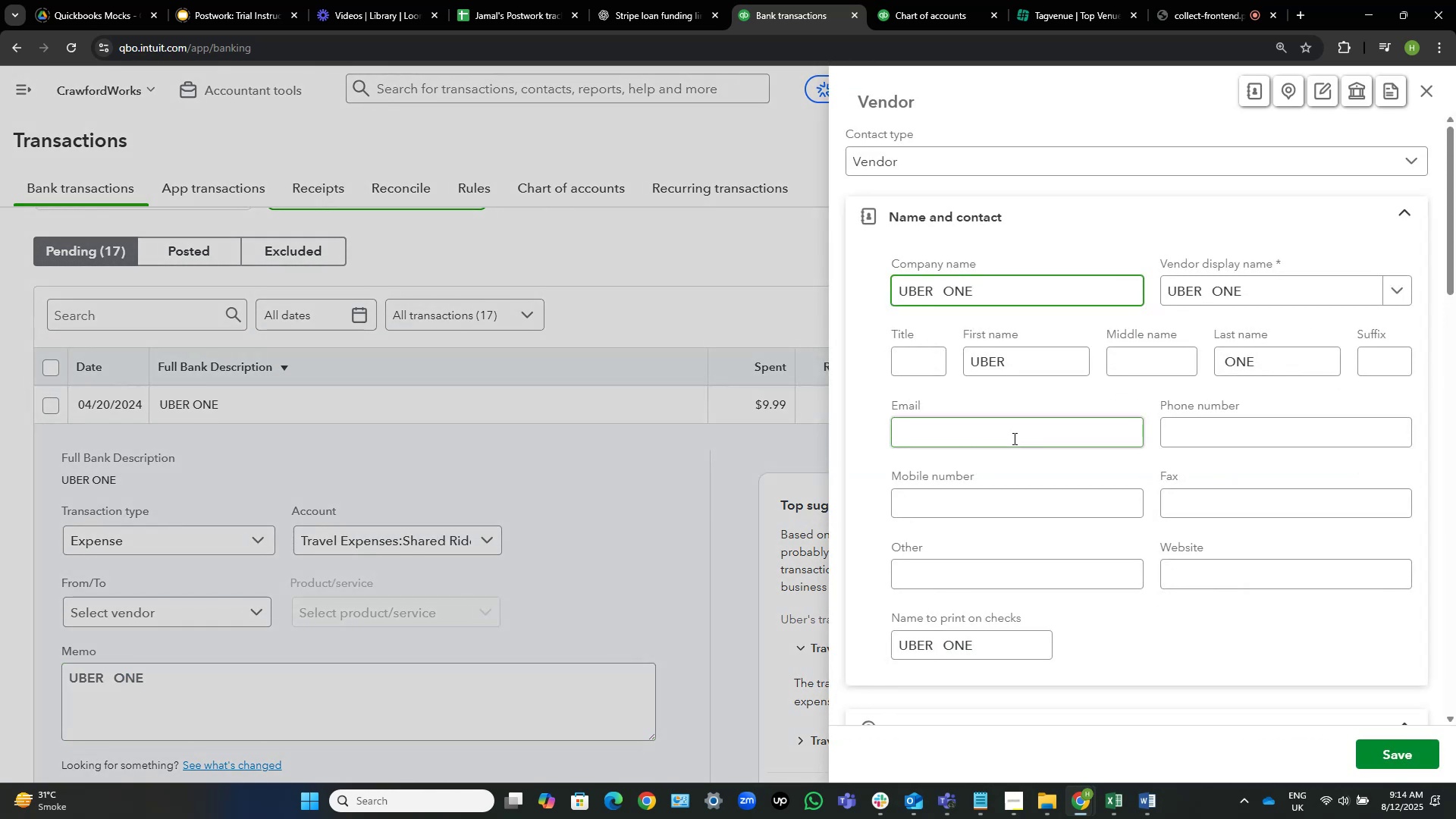 
key(Backspace)
 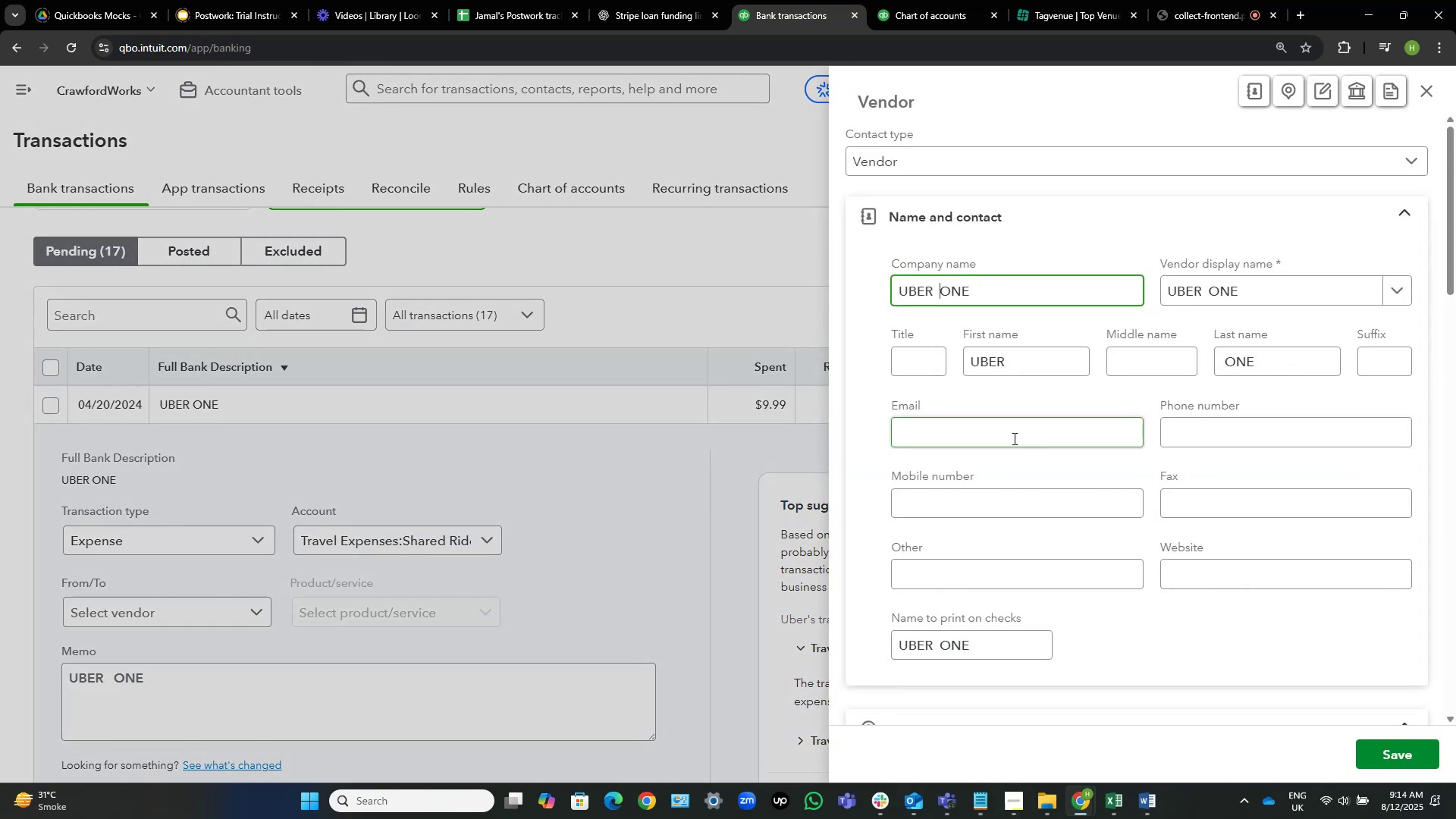 
key(Backspace)
 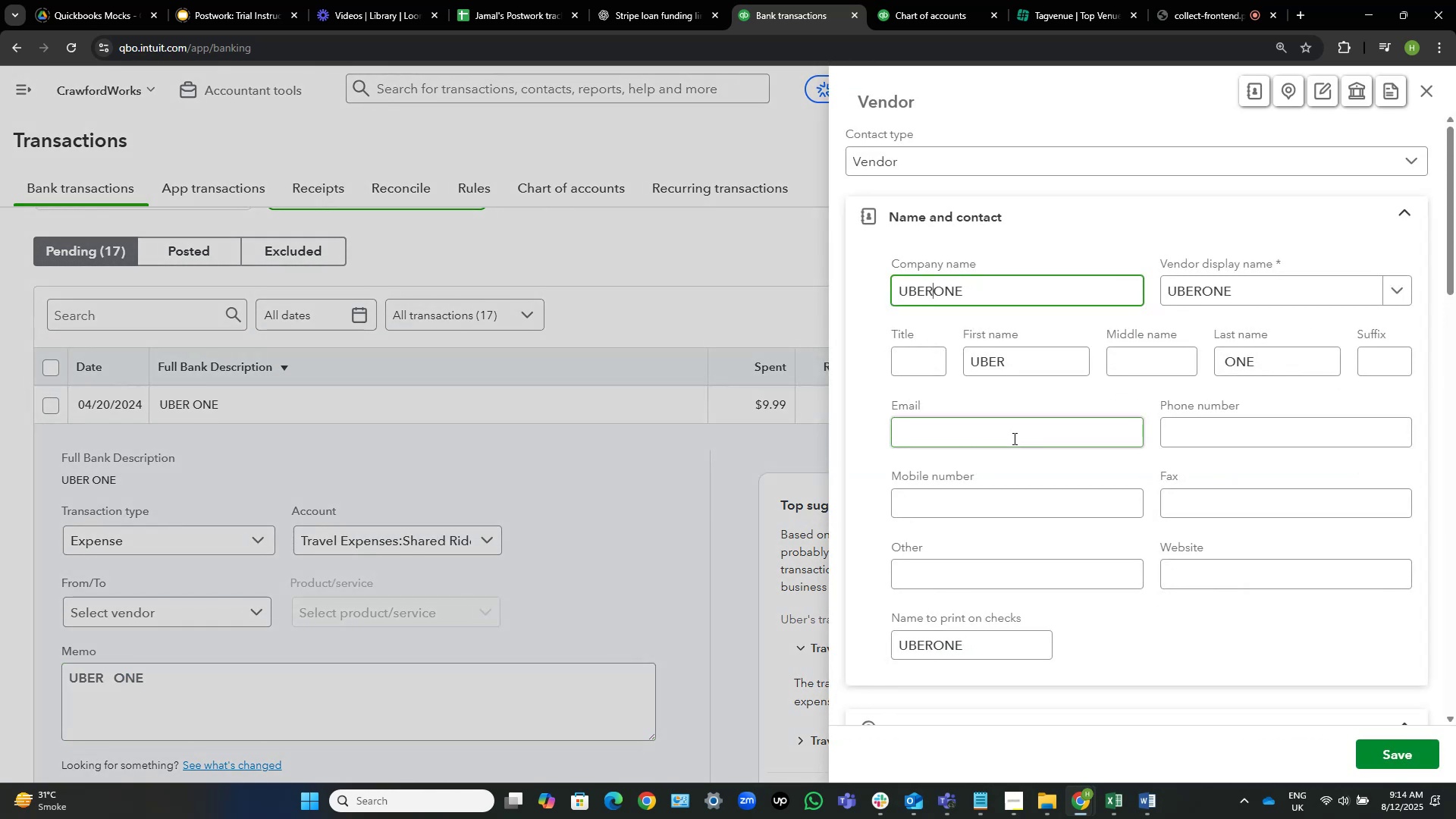 
key(ArrowLeft)
 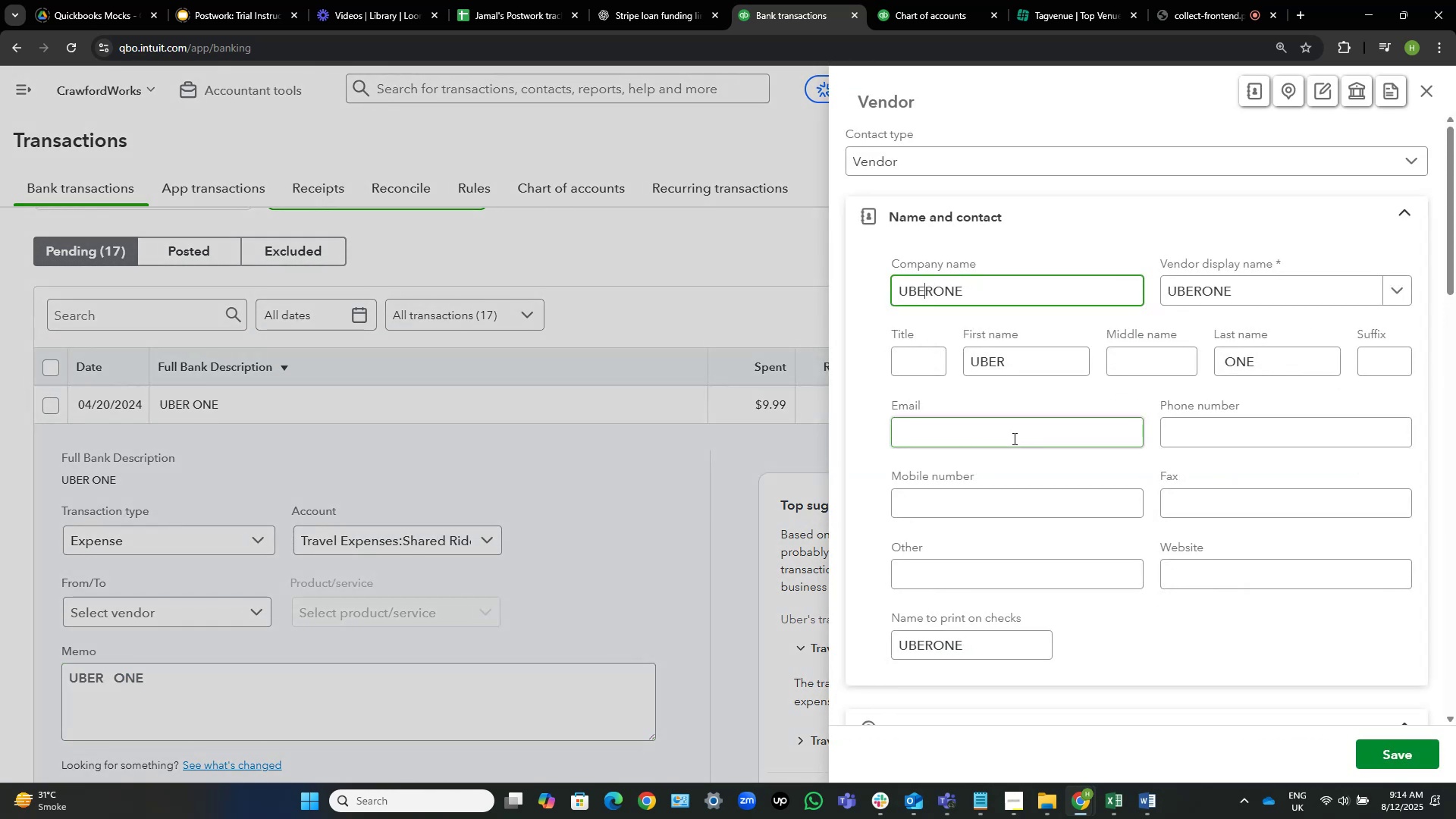 
key(ArrowRight)
 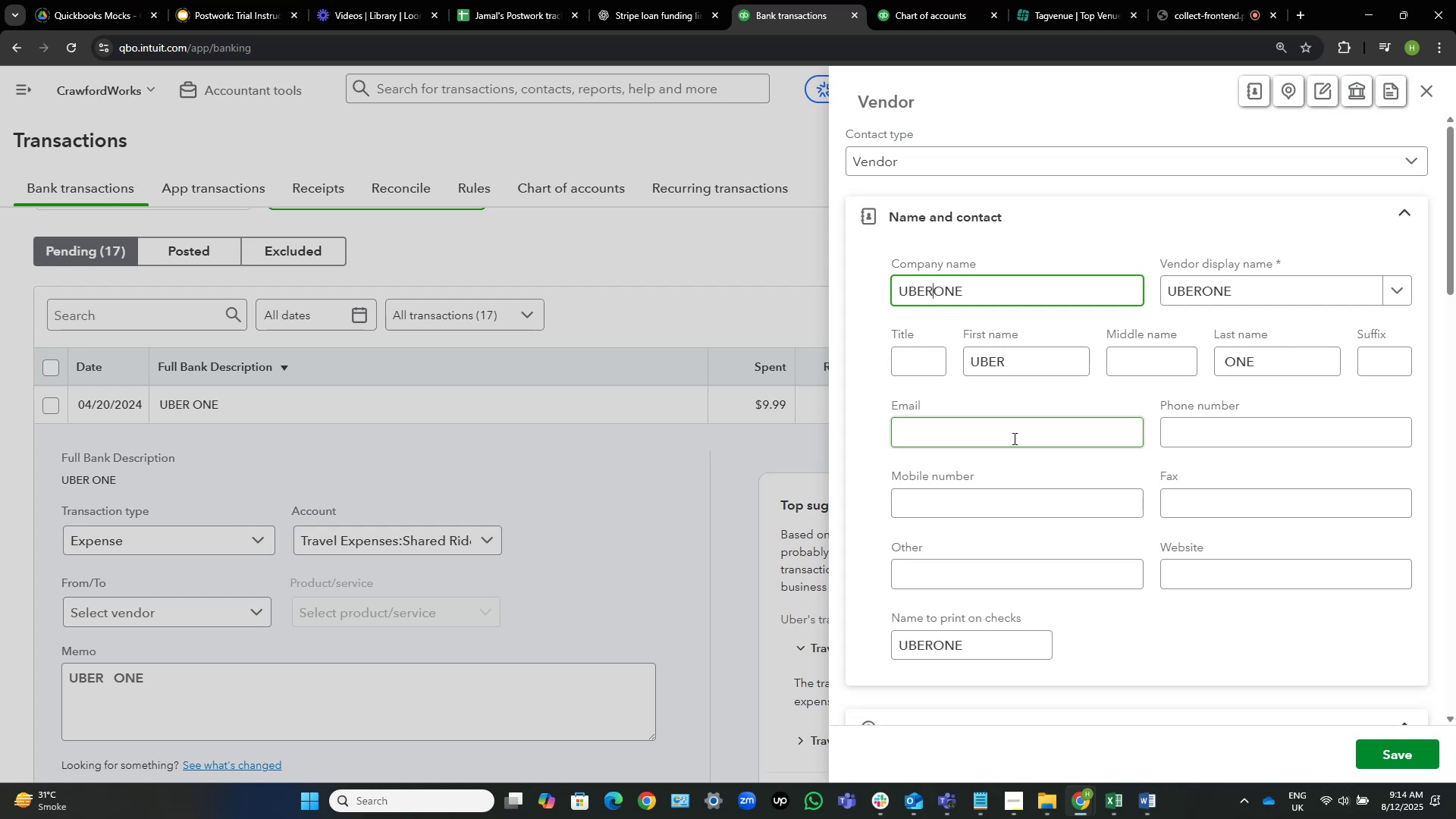 
key(Space)
 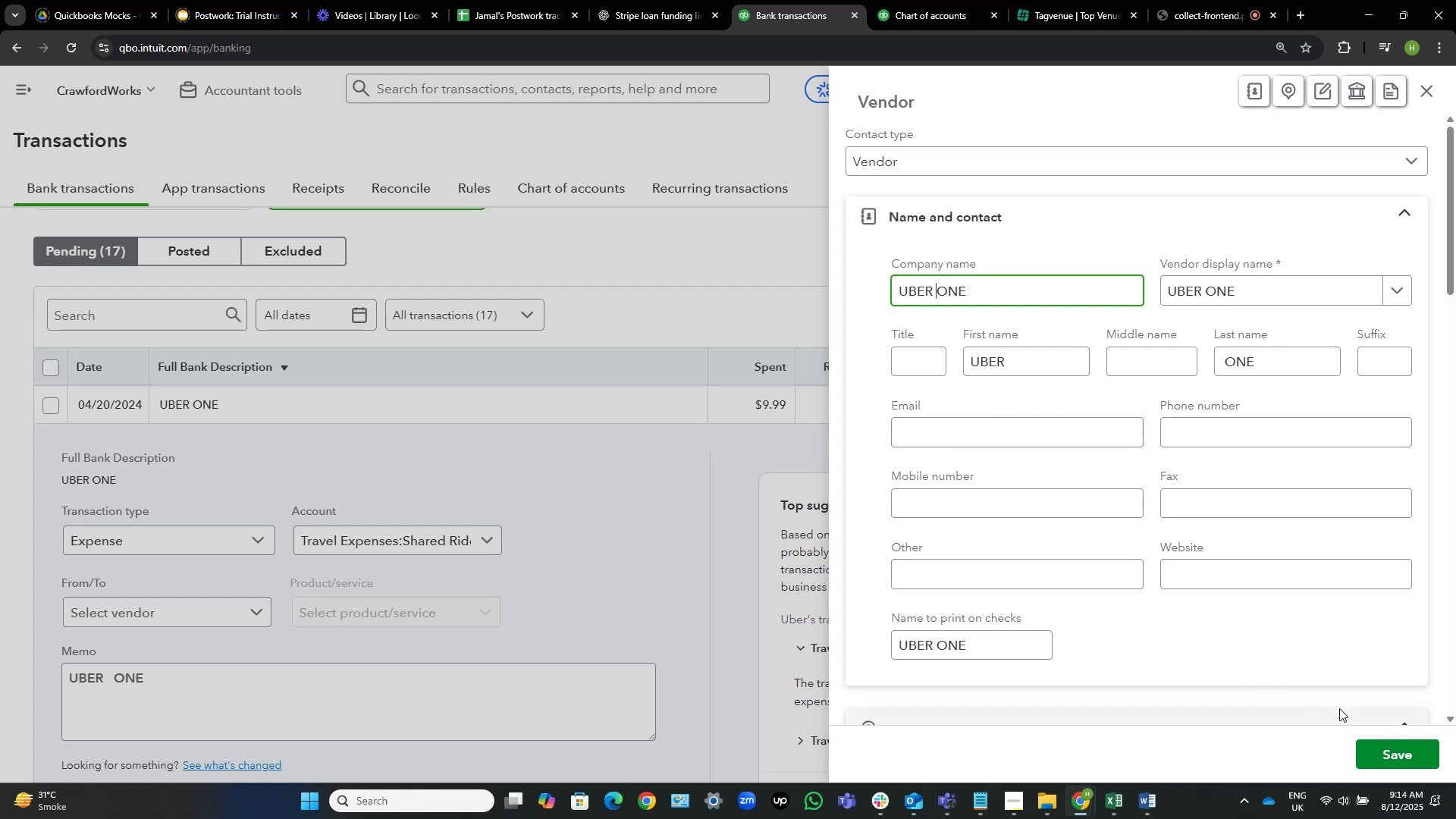 
left_click([1406, 752])
 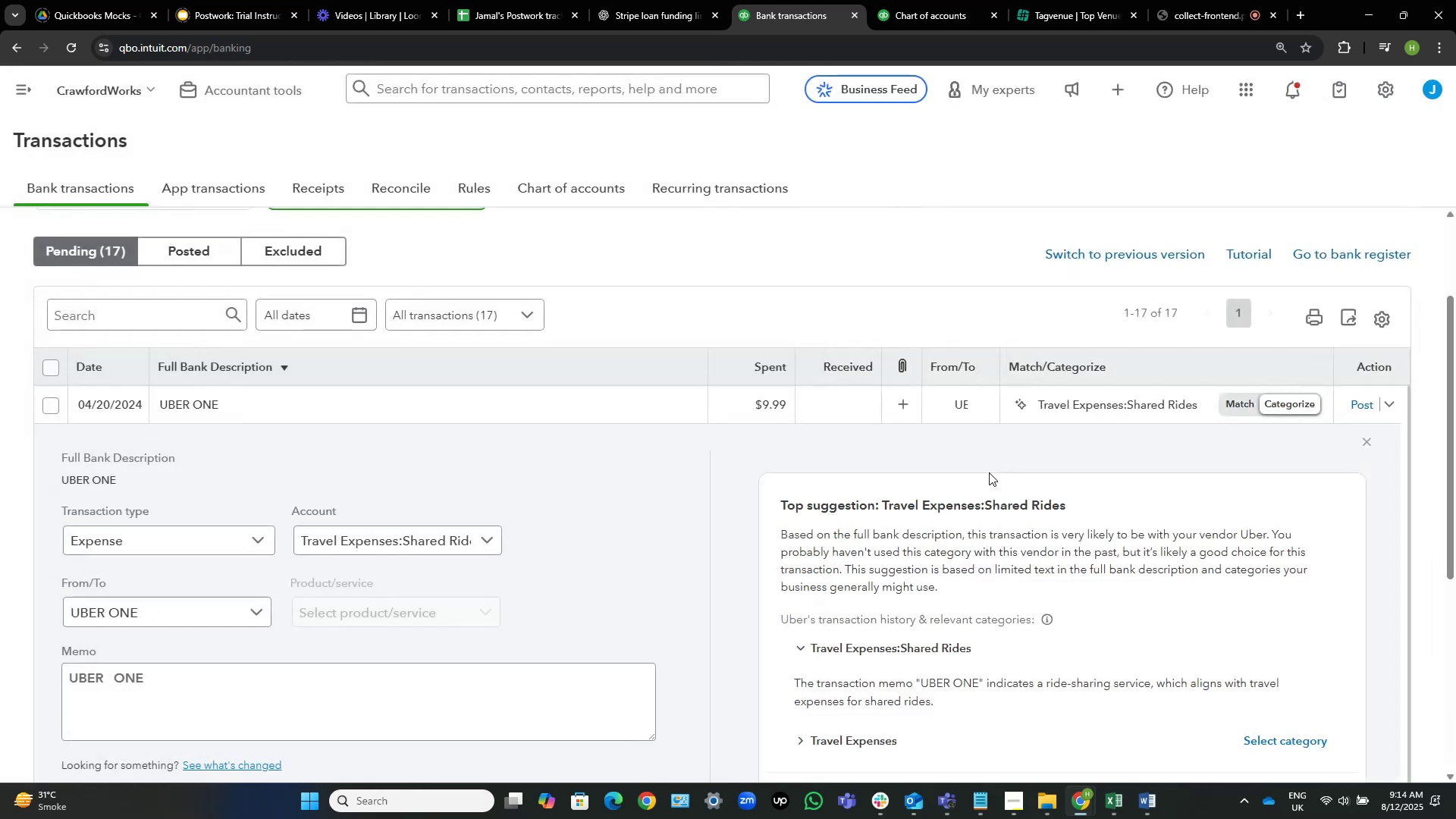 
mouse_move([941, 410])
 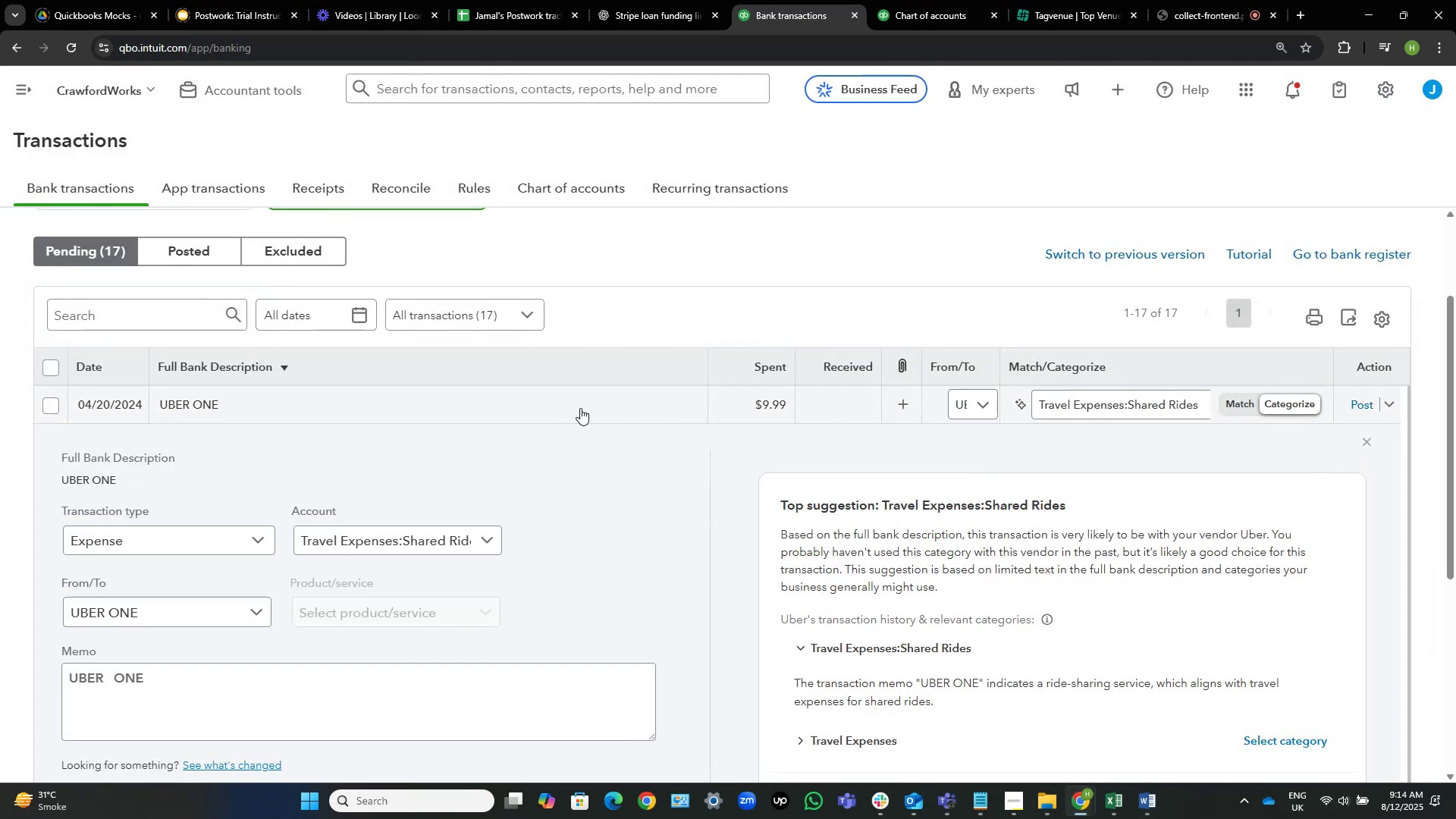 
left_click([580, 408])
 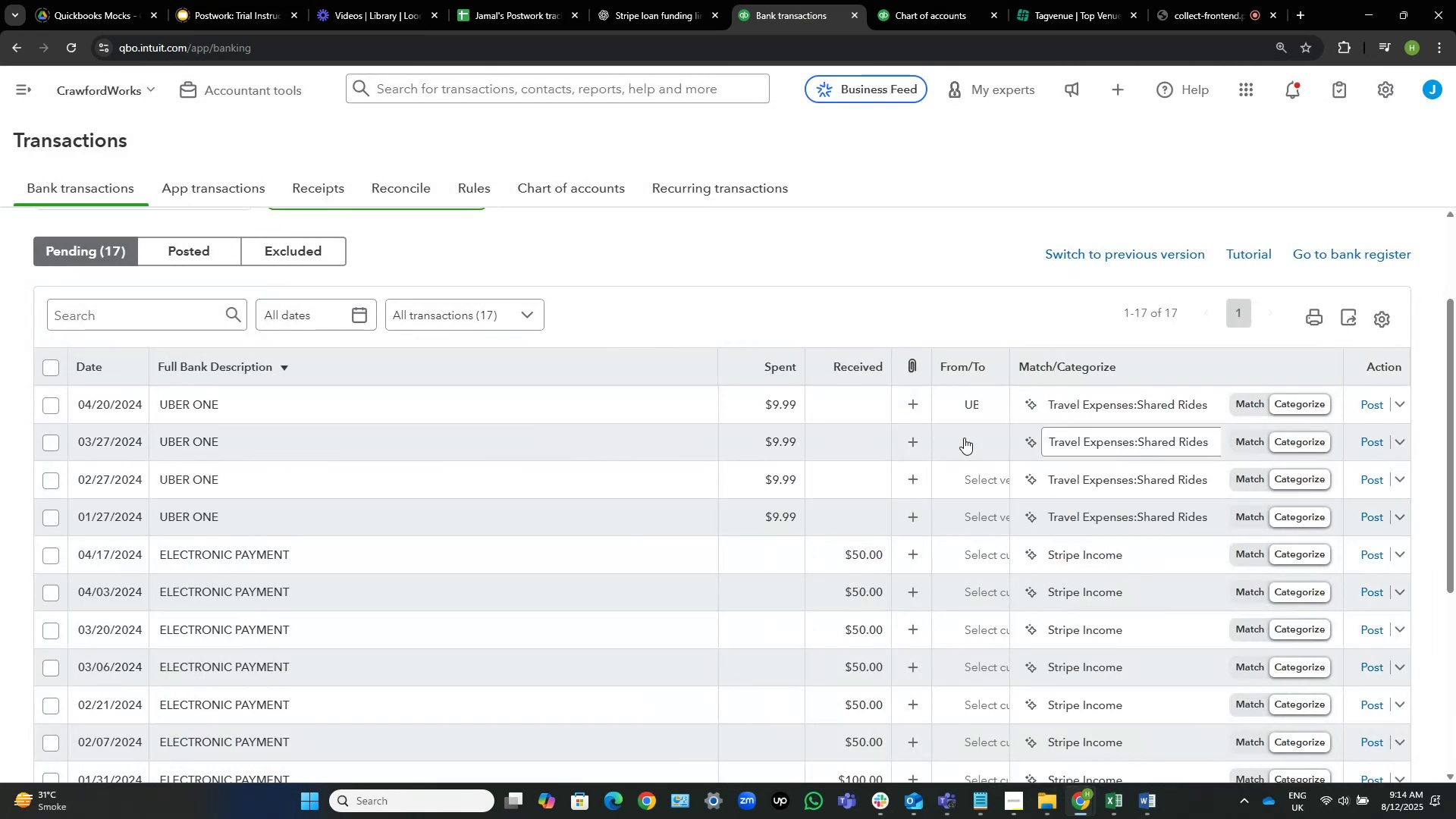 
left_click([972, 442])
 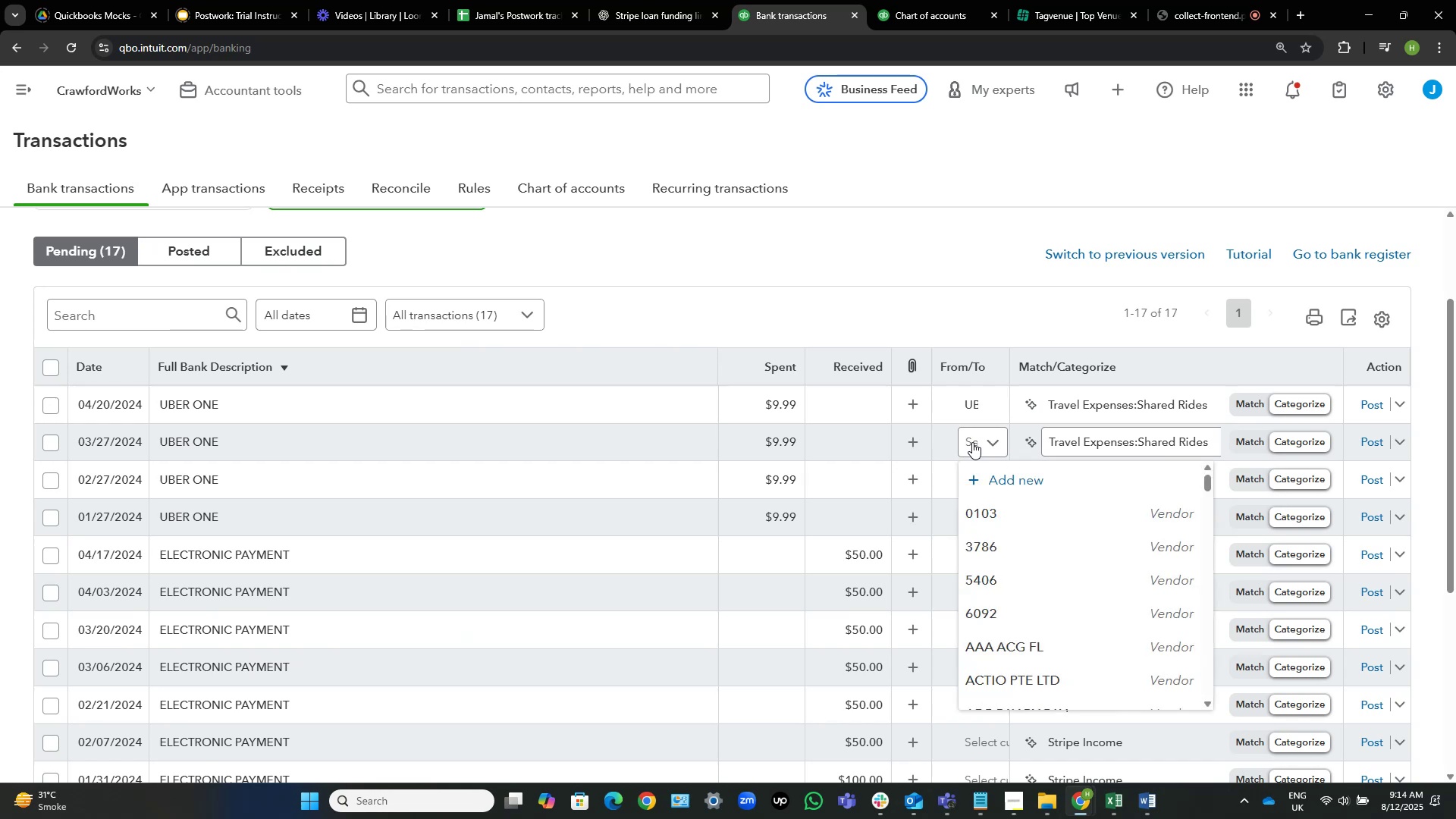 
type(uber)
 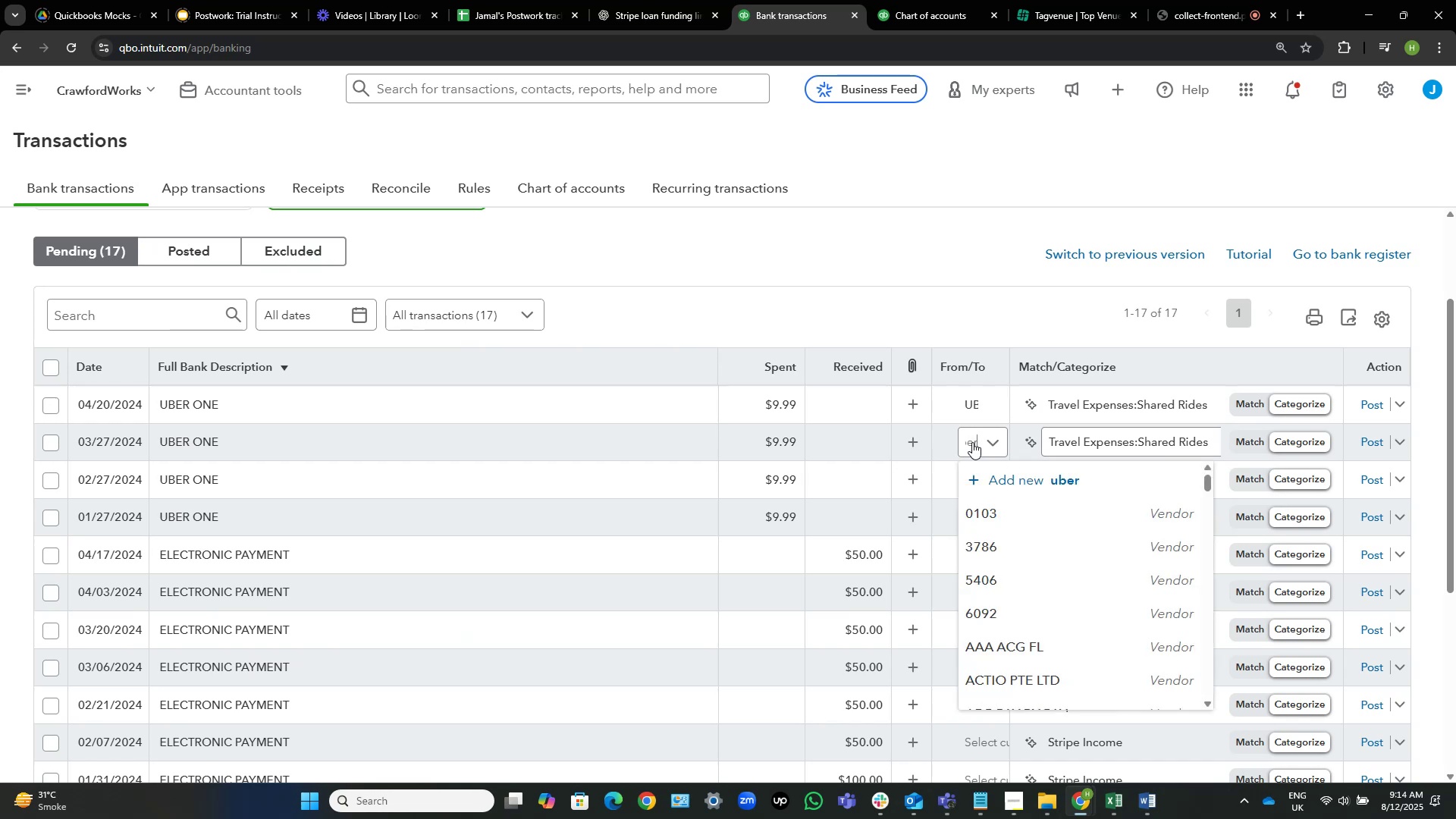 
key(Control+Shift+ArrowLeft)
 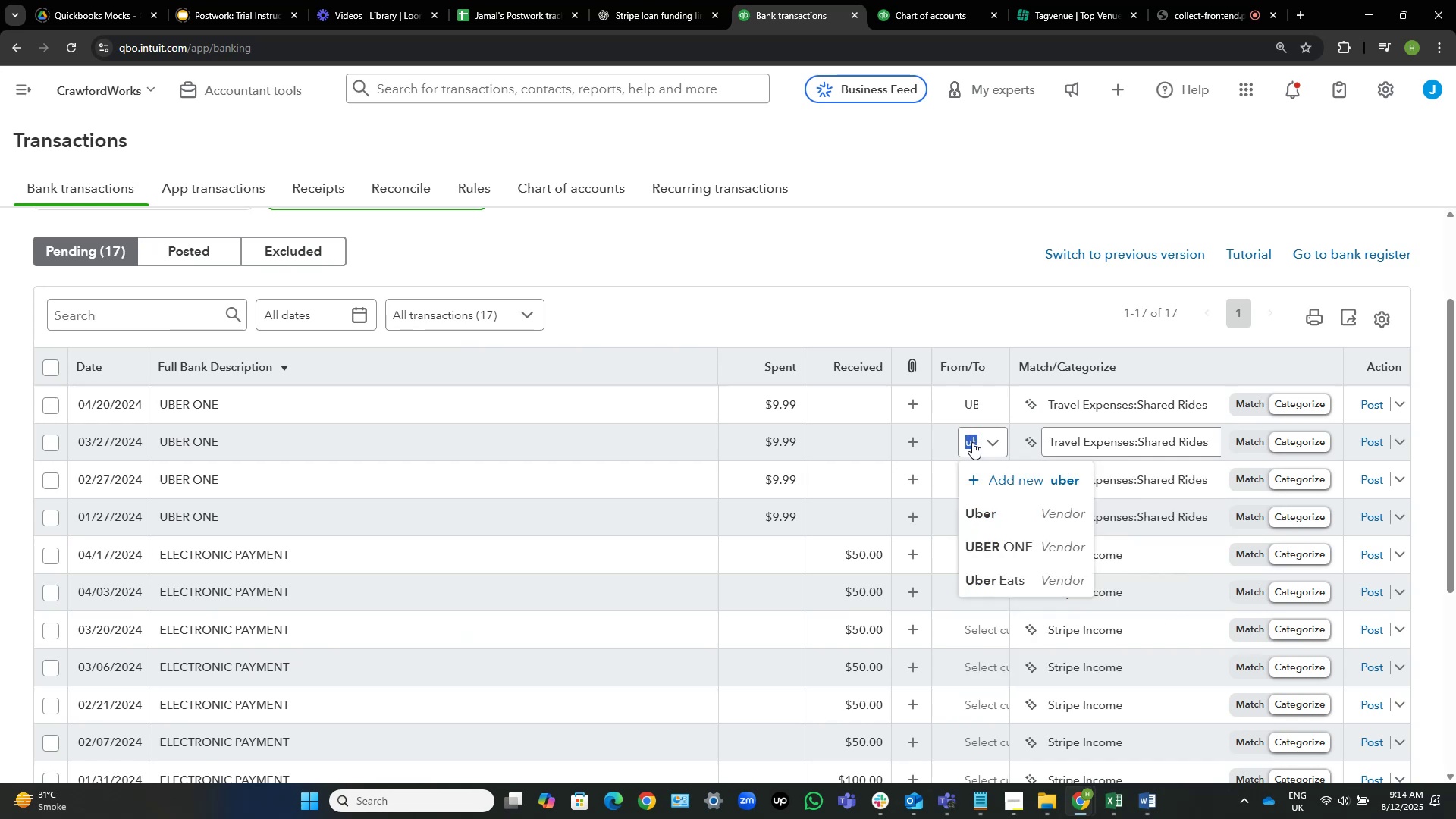 
key(Control+C)
 